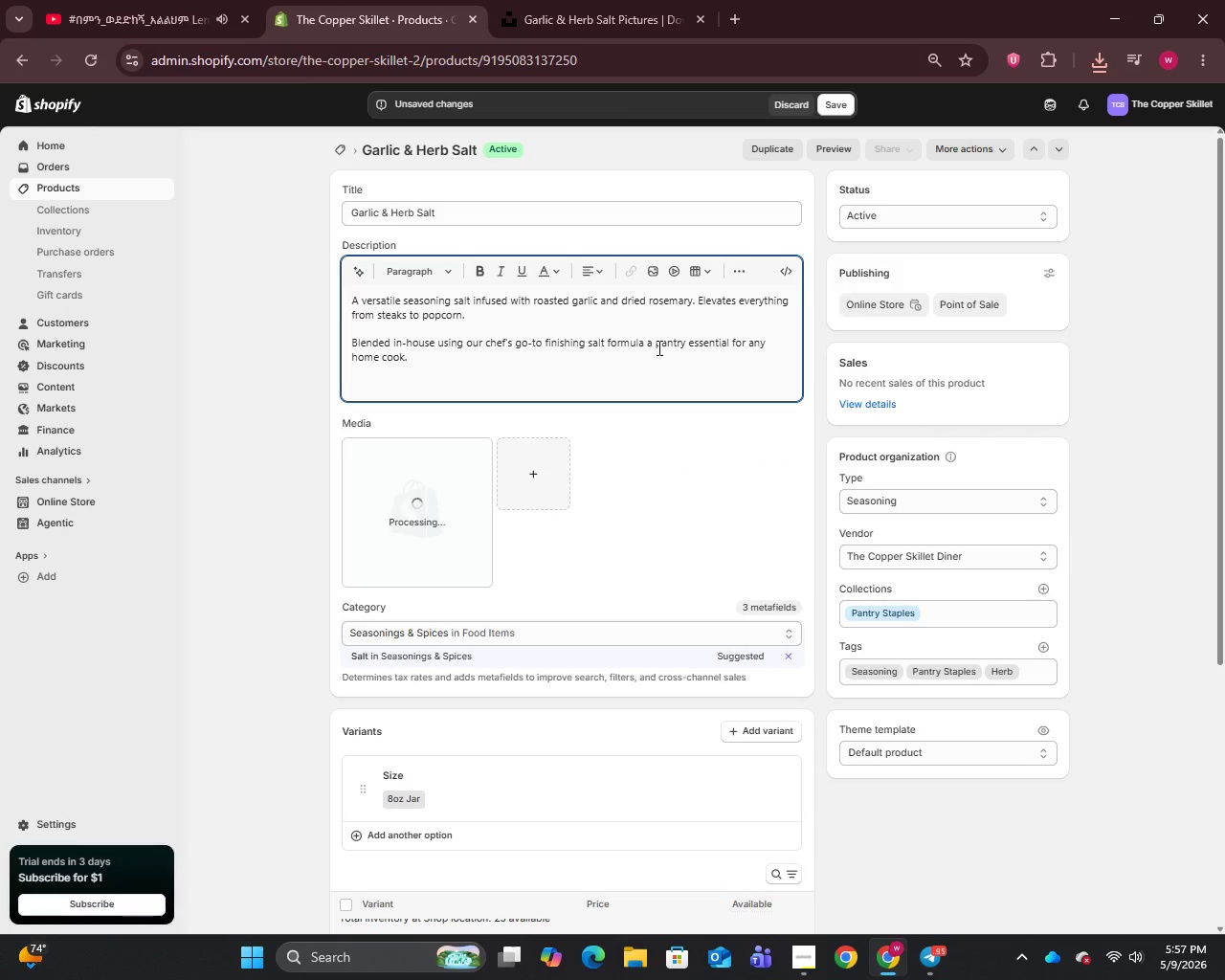 
key(Comma)
 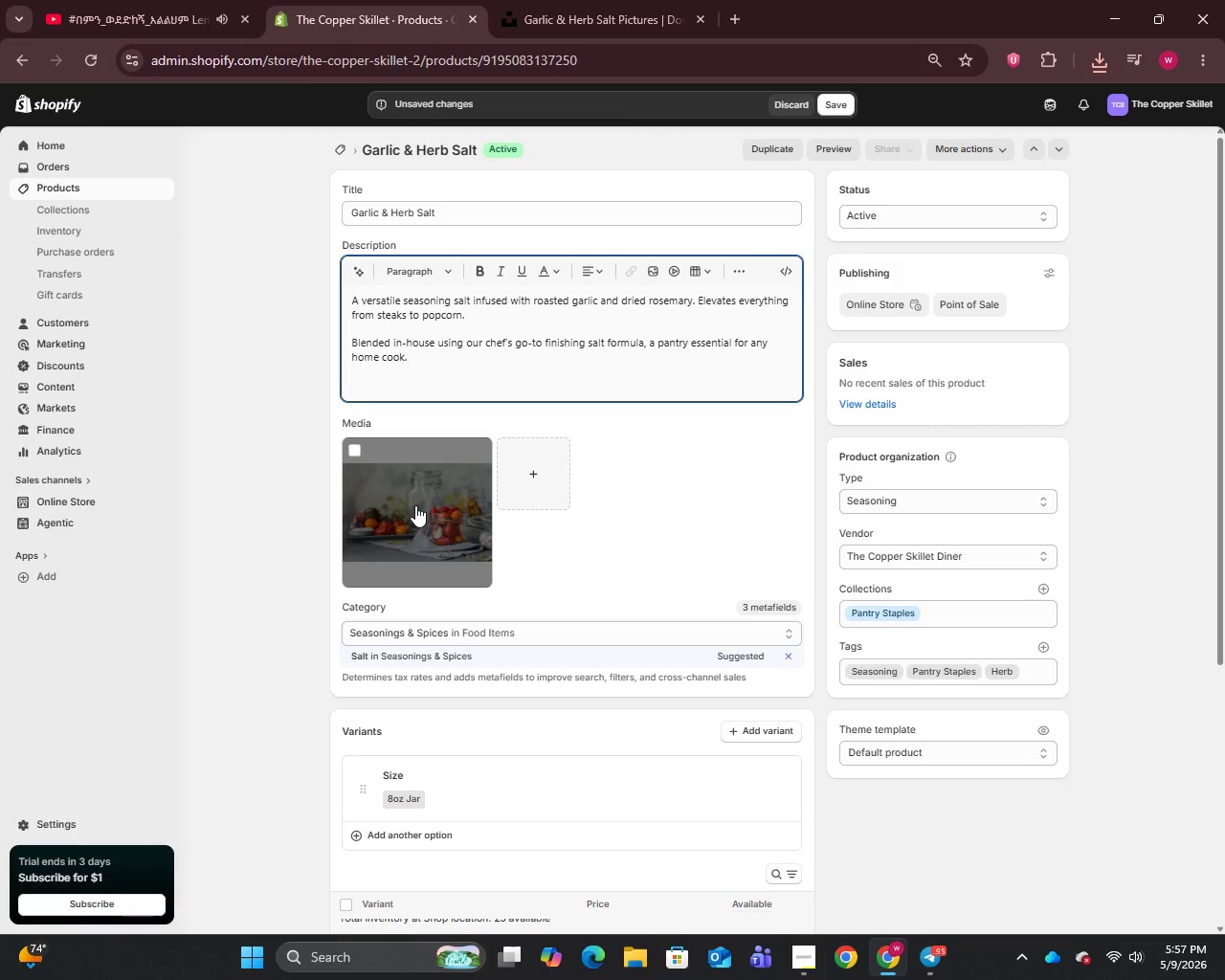 
left_click([415, 505])
 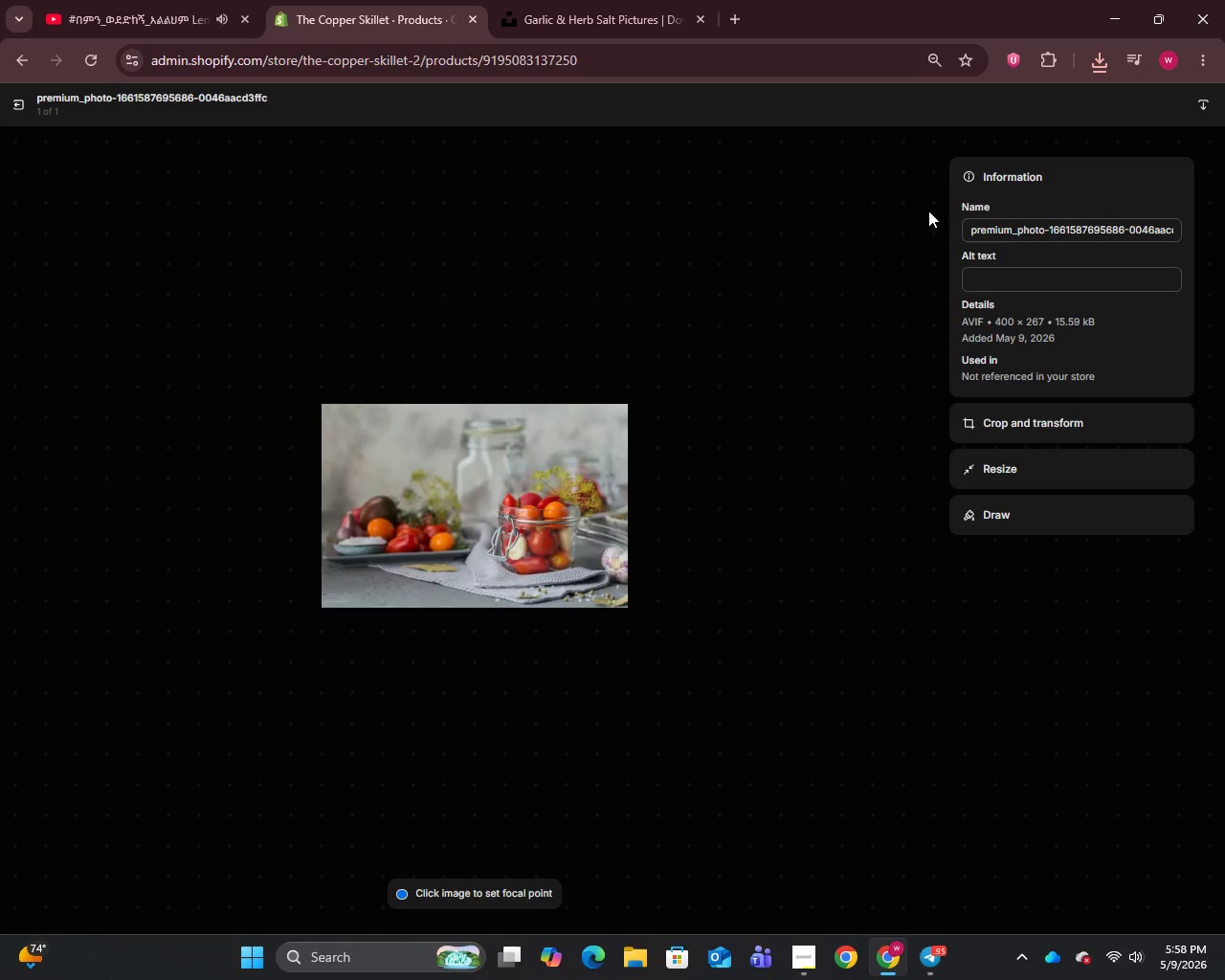 
left_click([999, 234])
 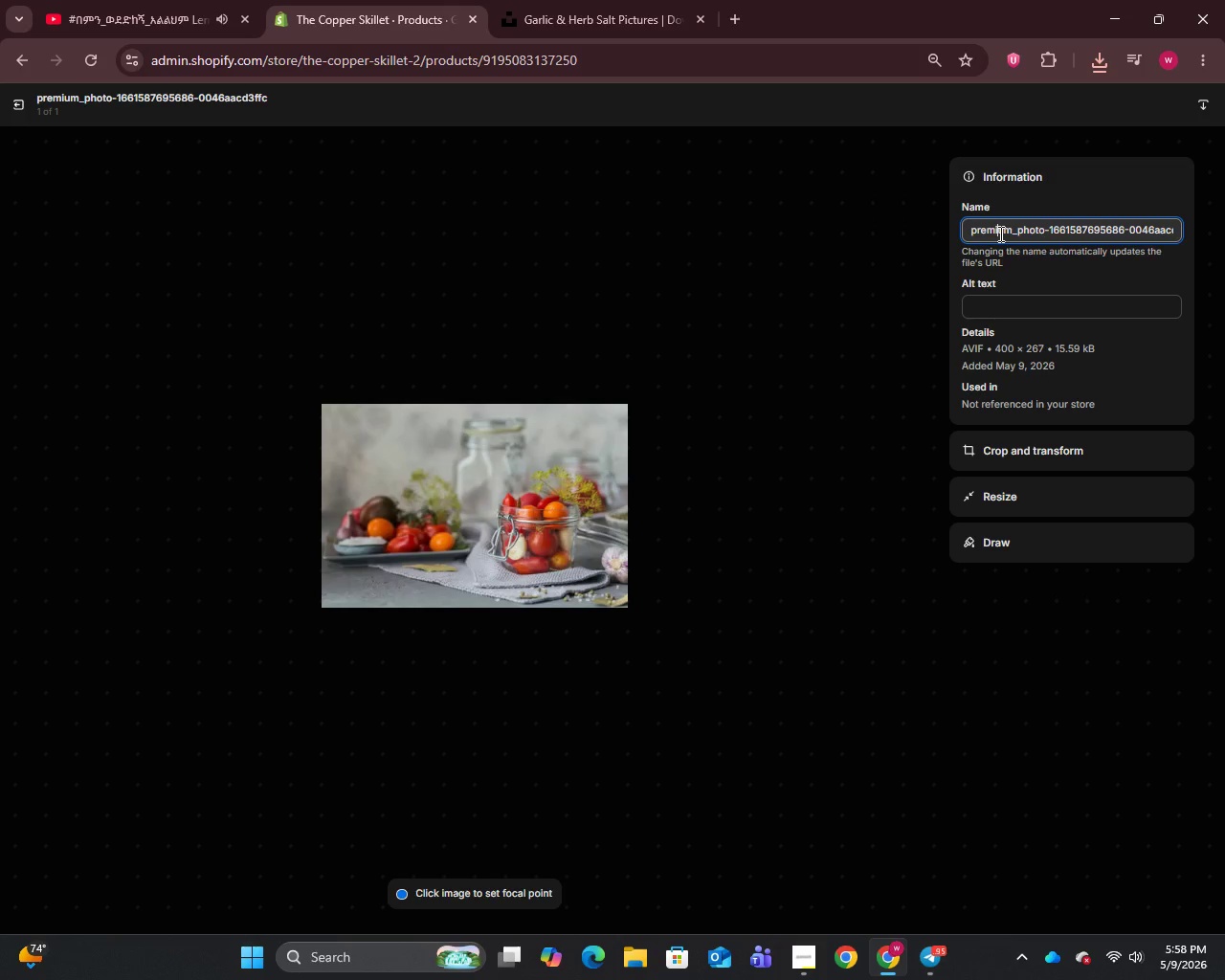 
key(Control+A)
 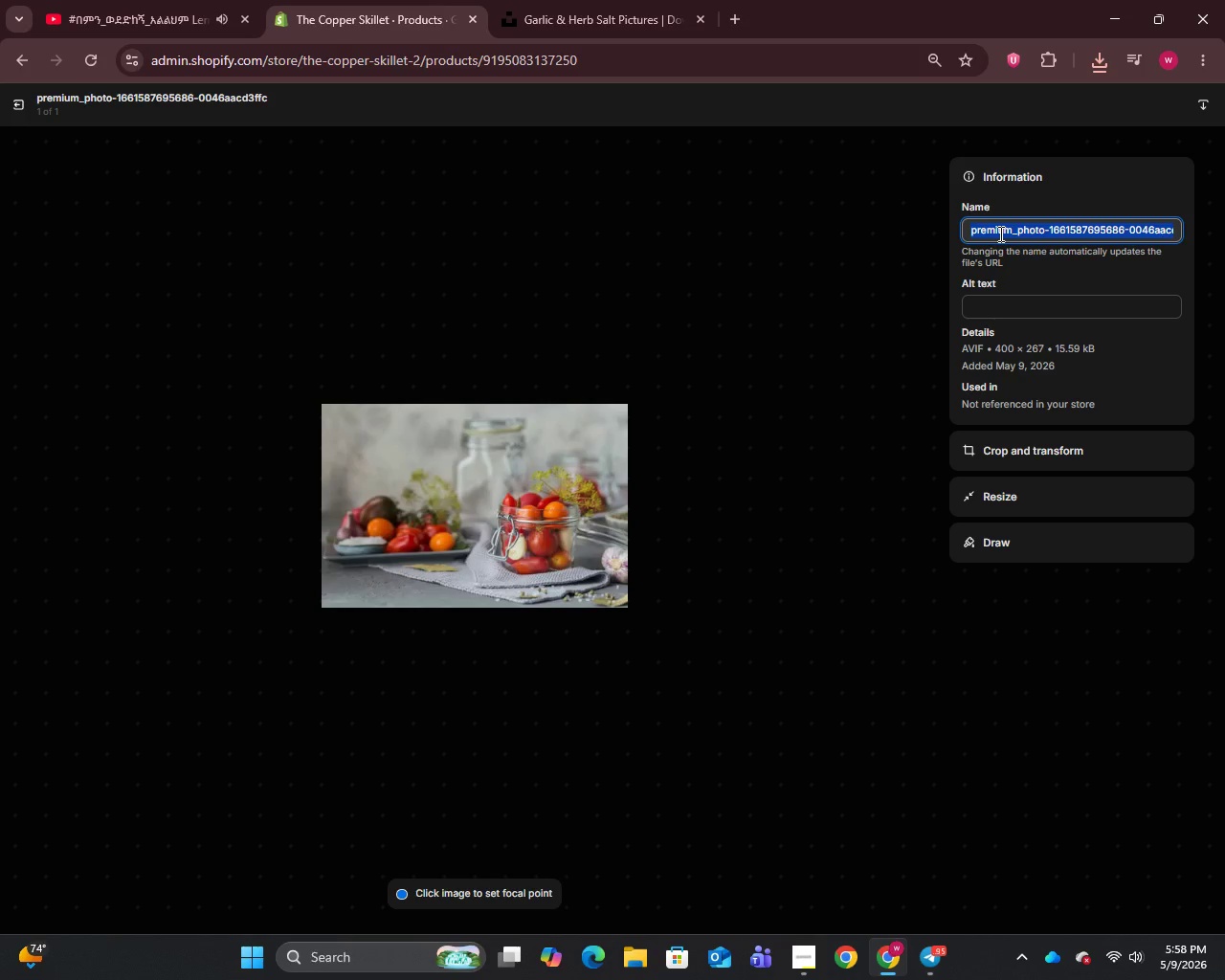 
key(Control+V)
 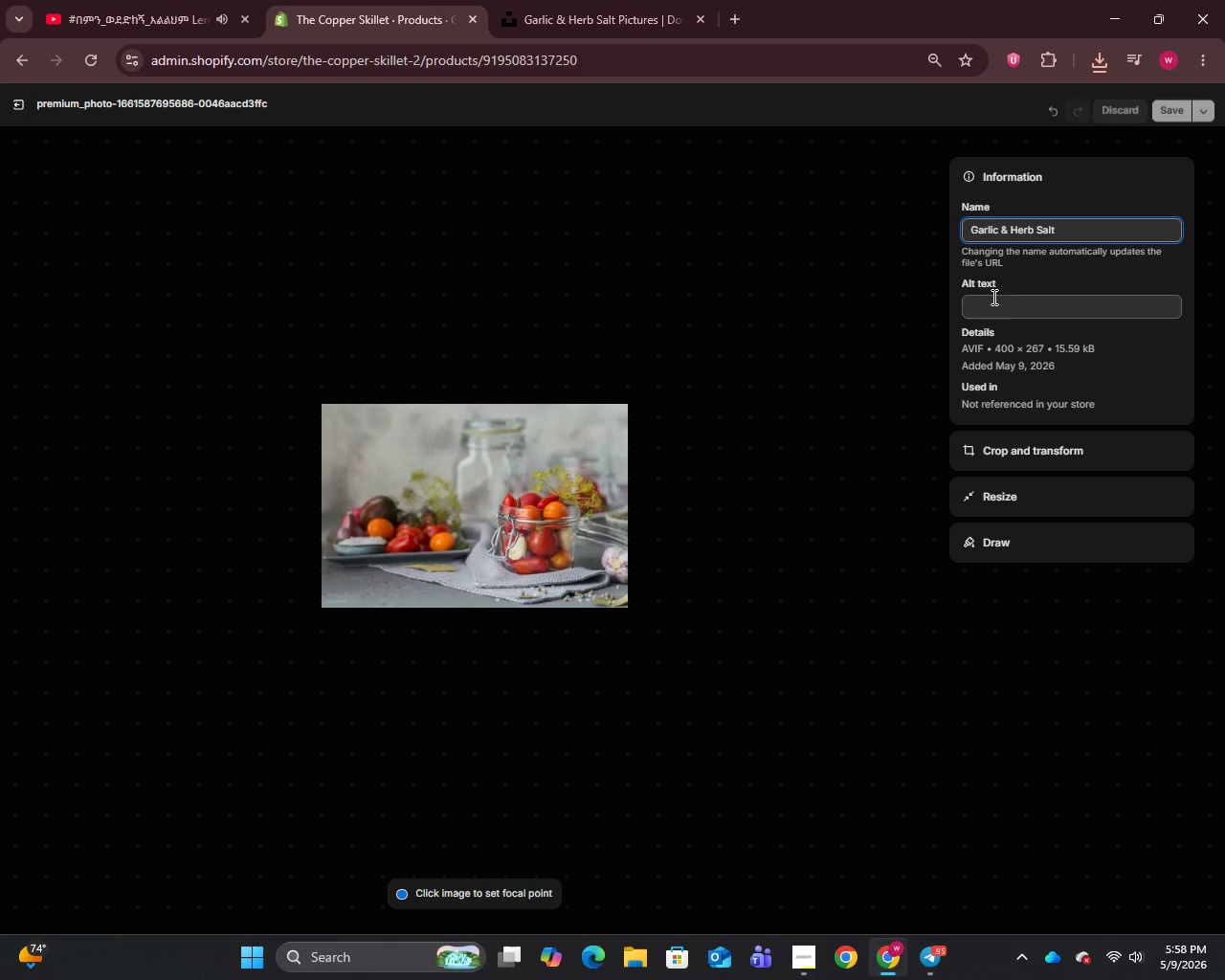 
left_click([992, 297])
 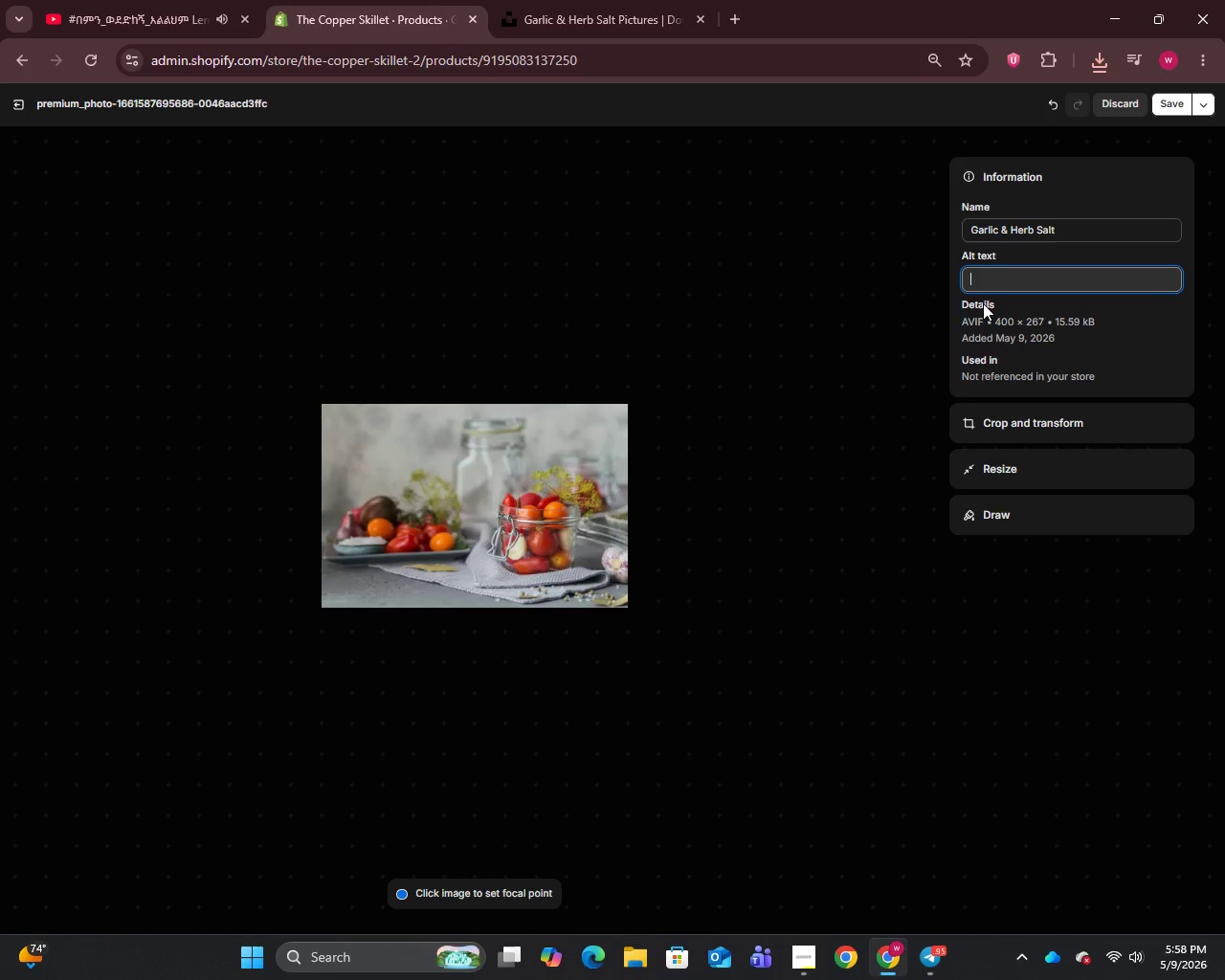 
type(Garlic and Herb Seasoning Salt house-blended with roasted garlic and dried resemary in an 8oz jar by The Copper Skillet Diner)
 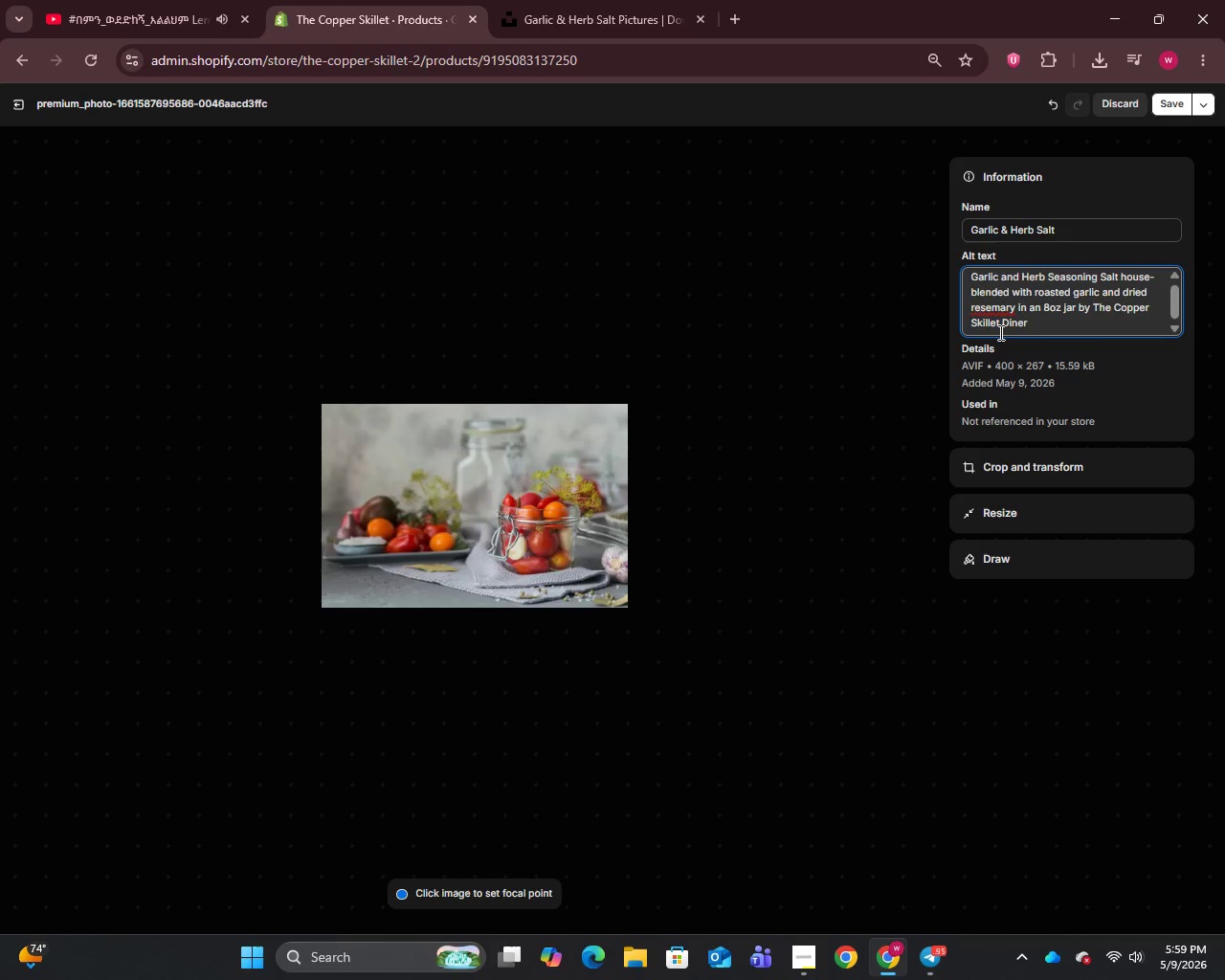 
wait(6.42)
 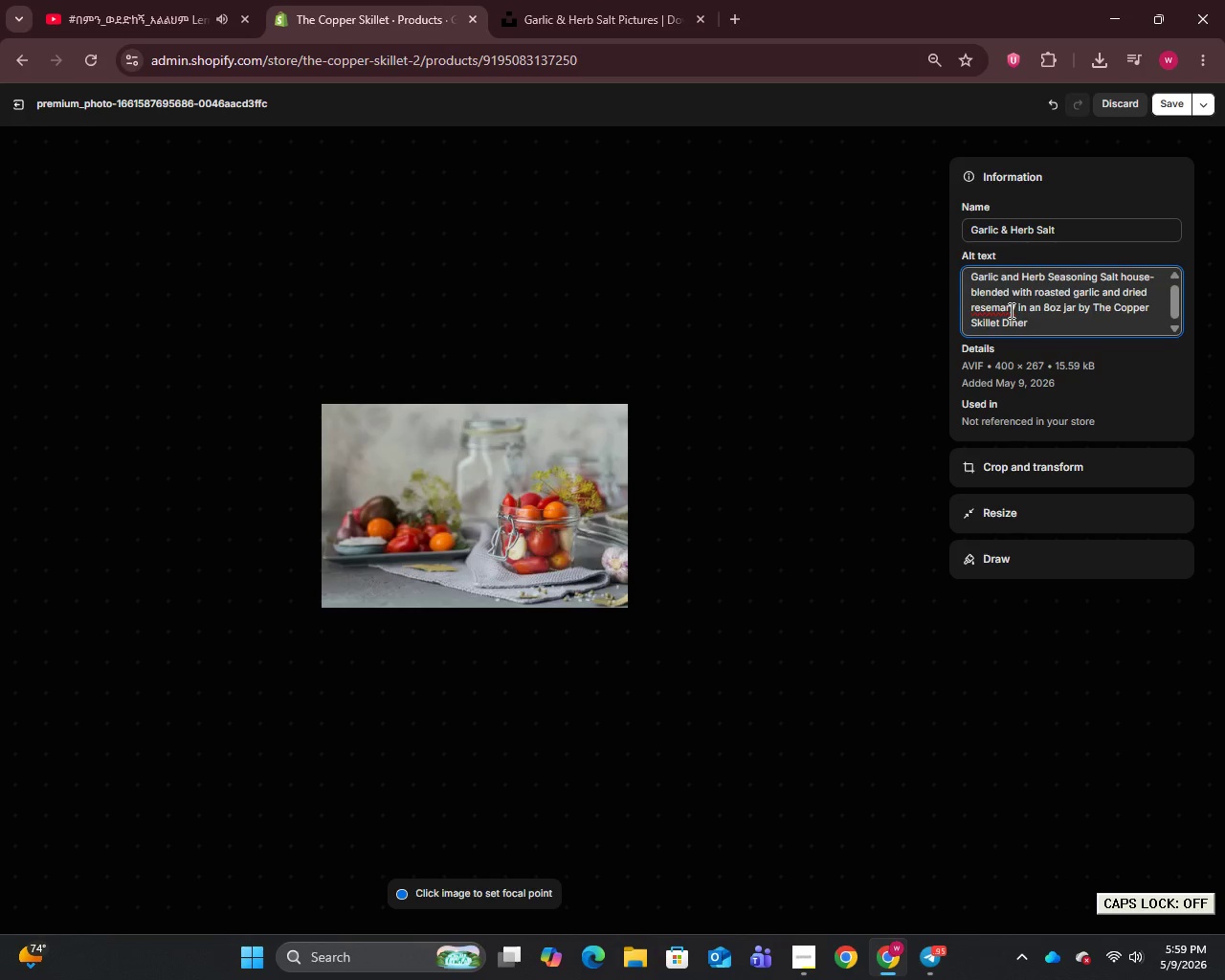 
left_click([982, 309])
 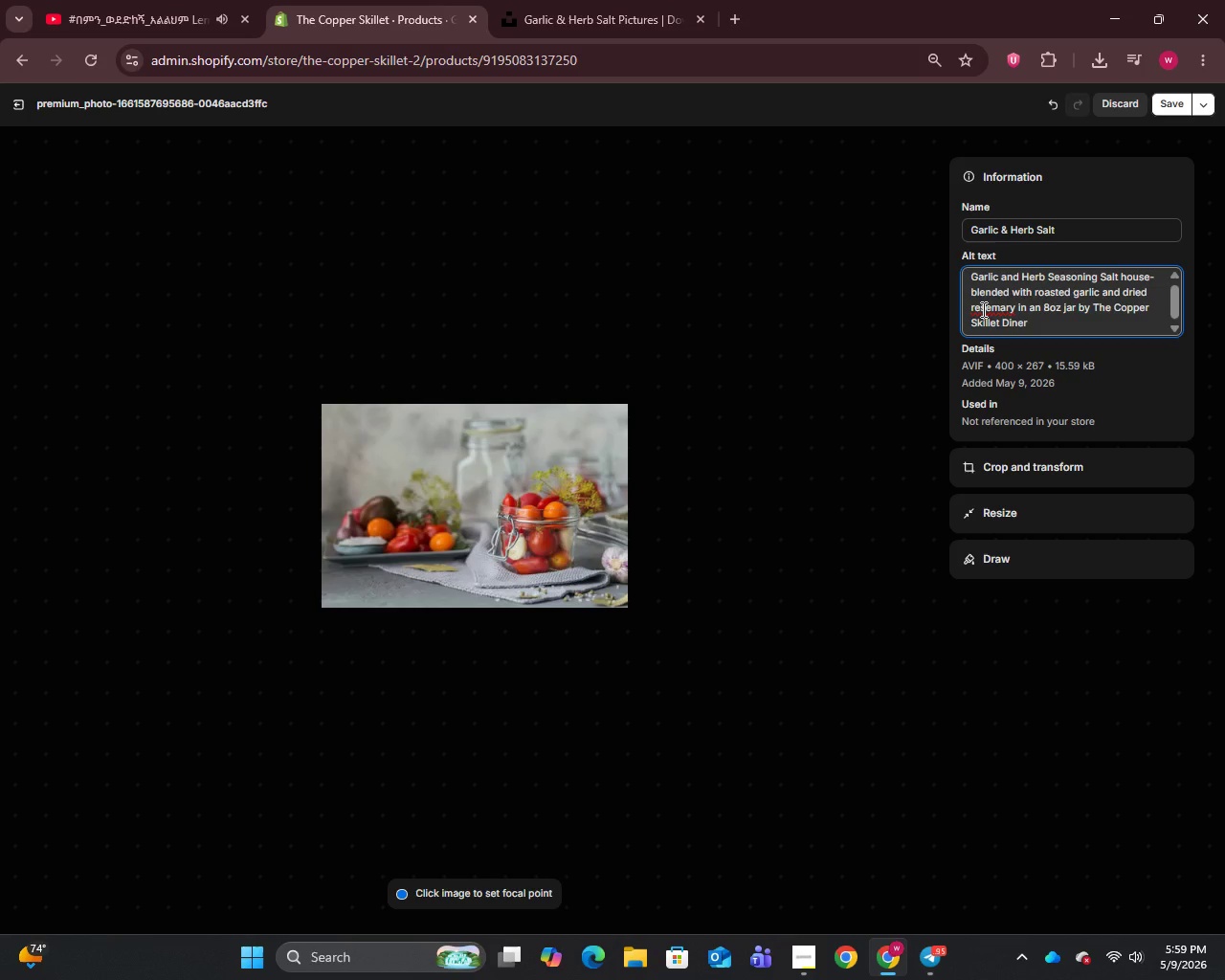 
key(Backspace)
 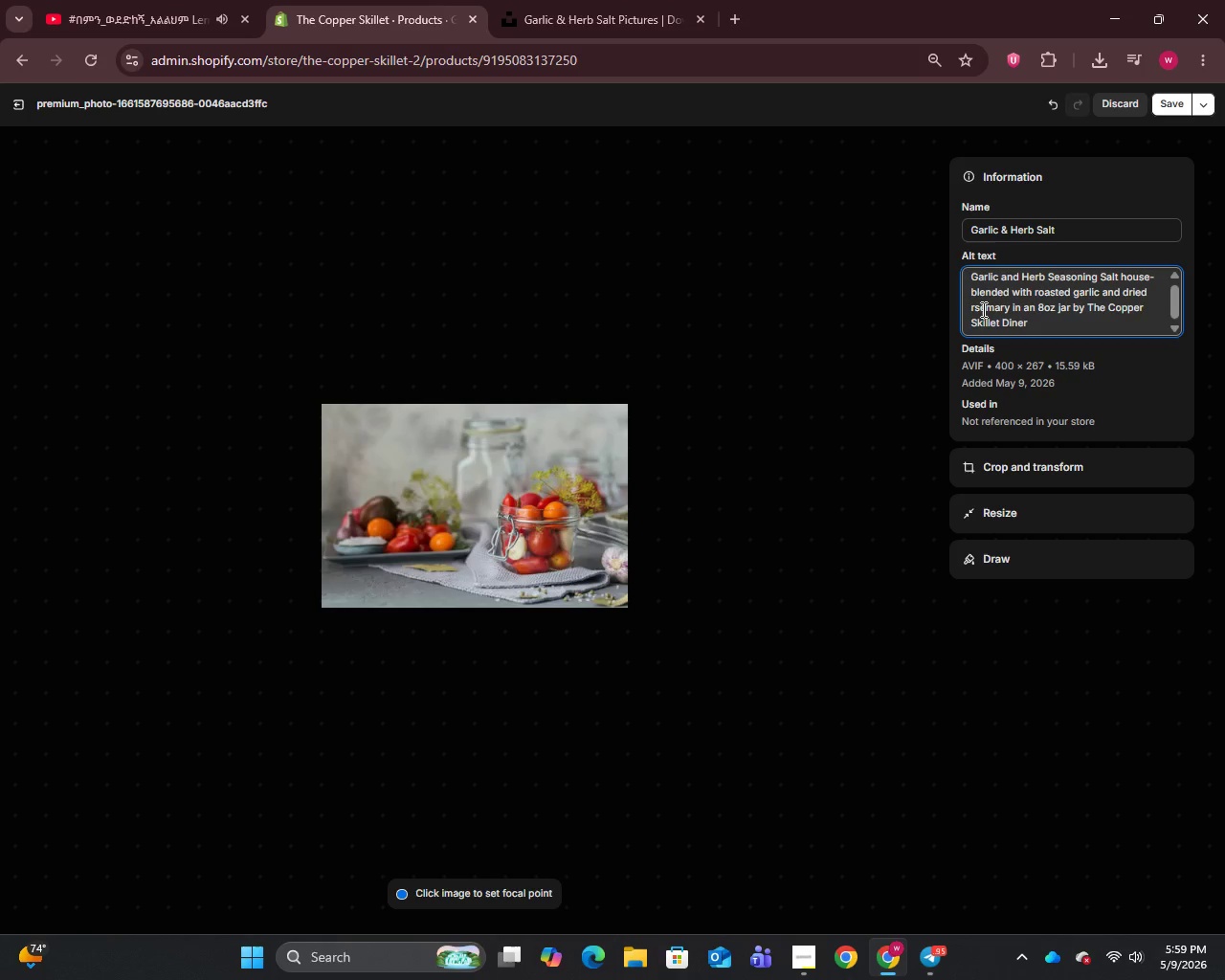 
key(O)
 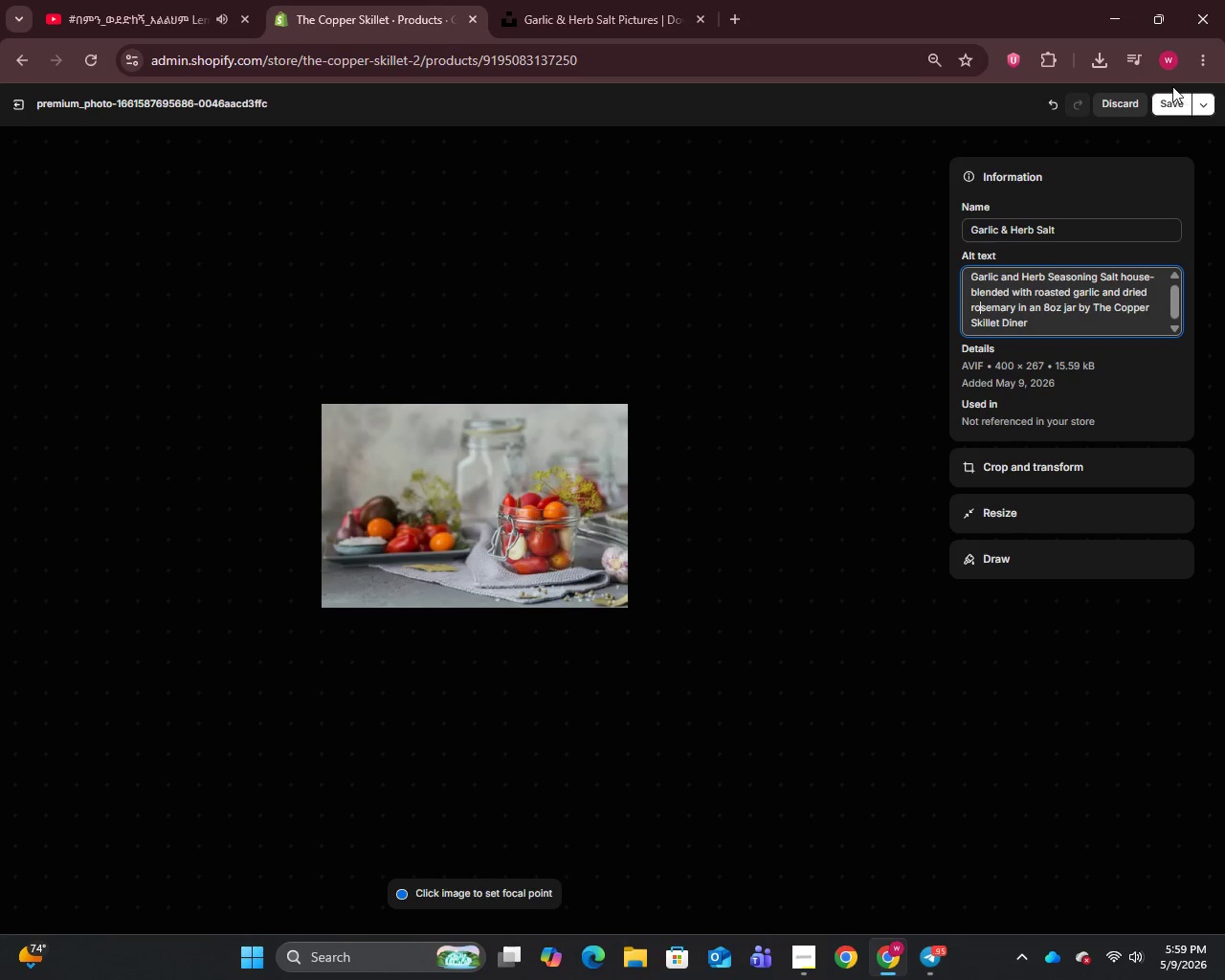 
left_click_drag(start_coordinate=[1169, 96], to_coordinate=[1168, 101])
 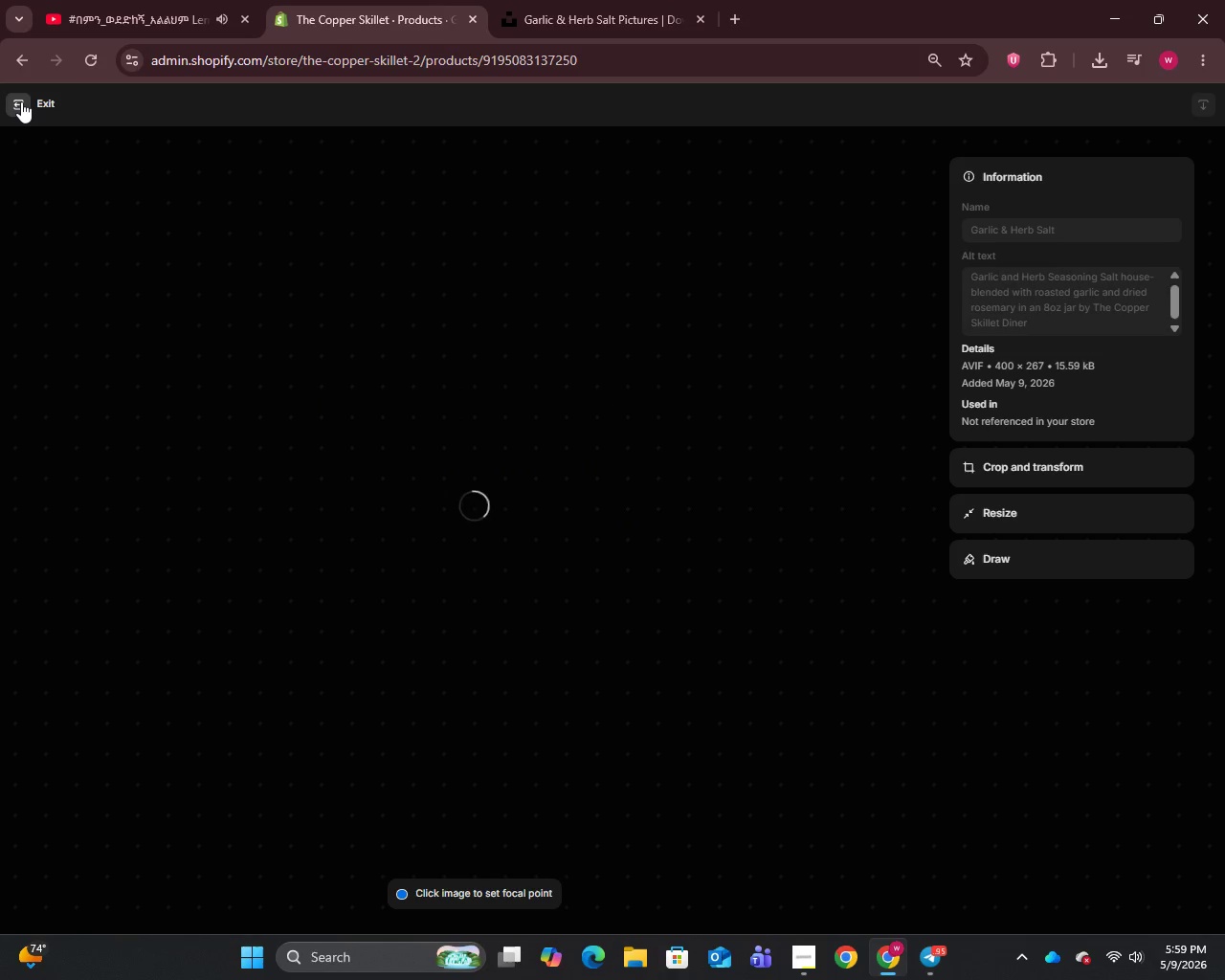 
left_click([21, 101])
 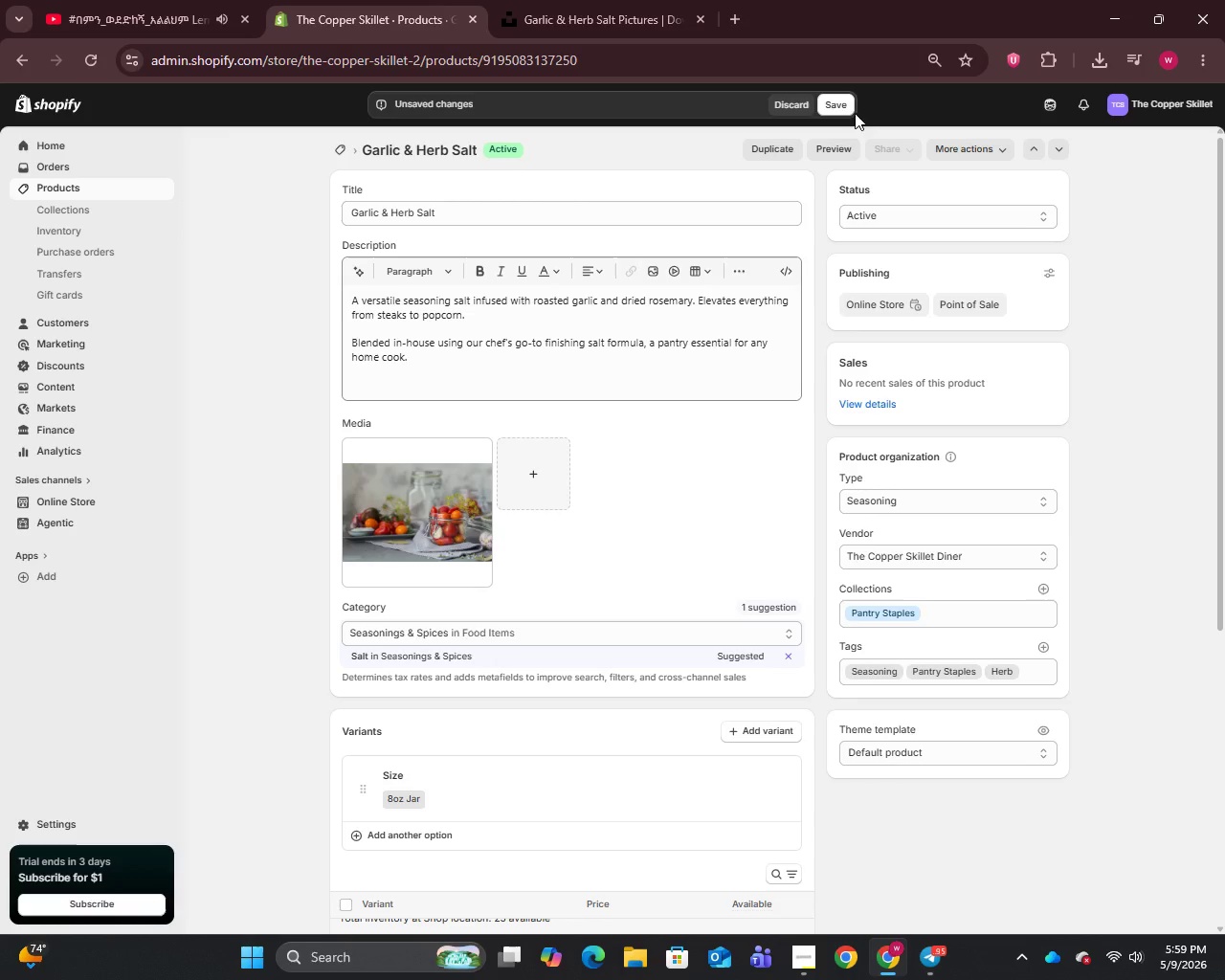 
left_click([836, 108])
 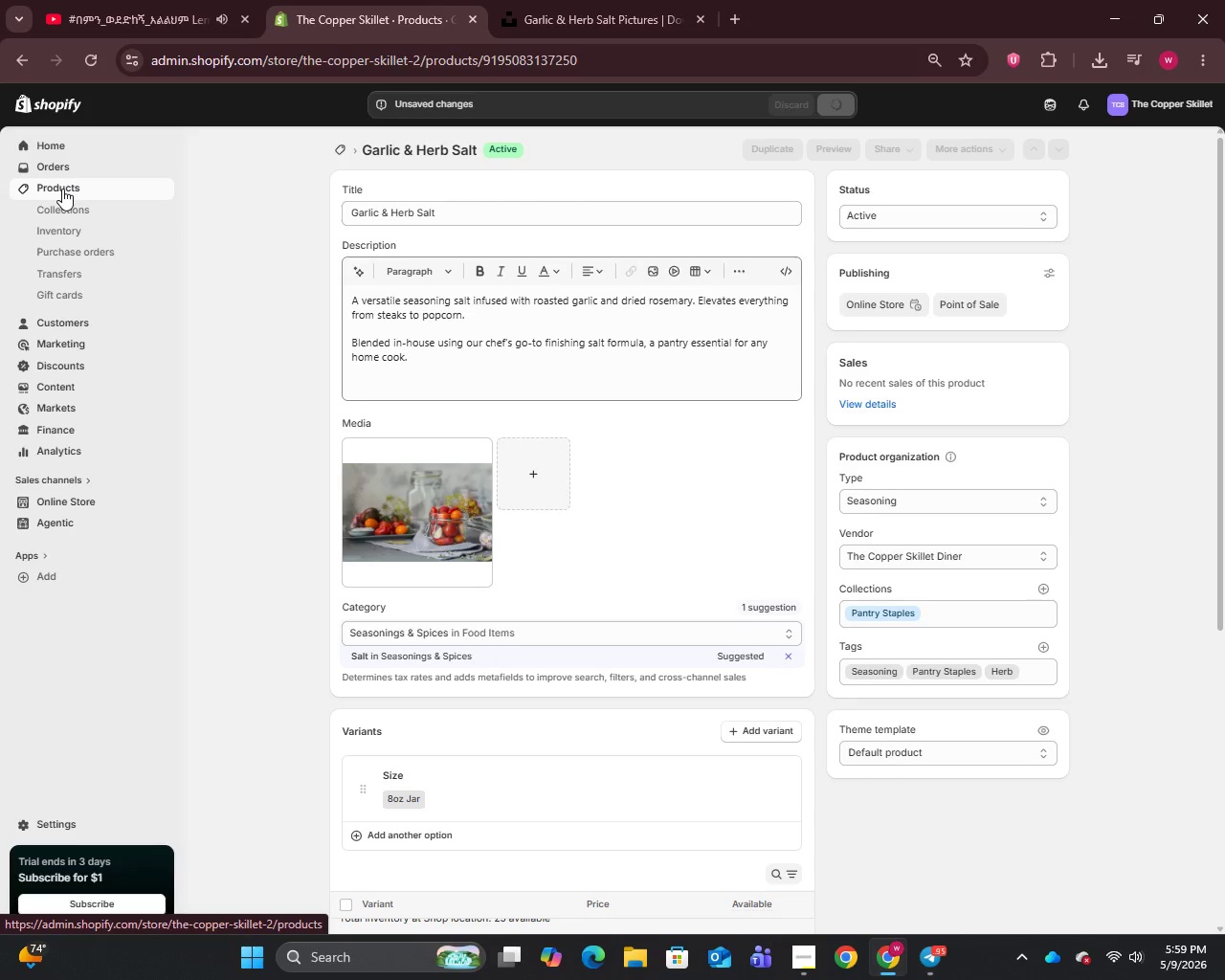 
left_click([62, 189])
 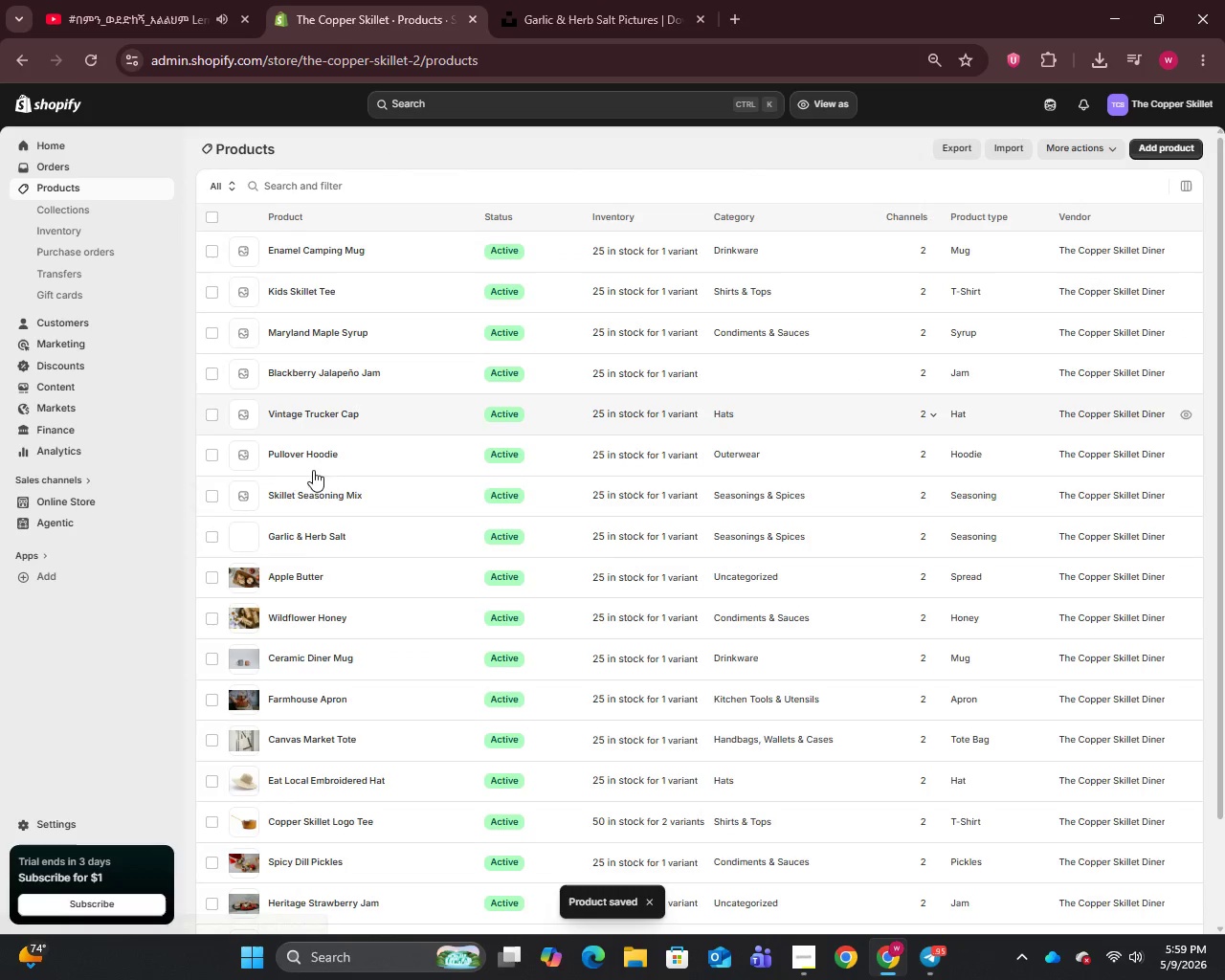 
left_click([296, 498])
 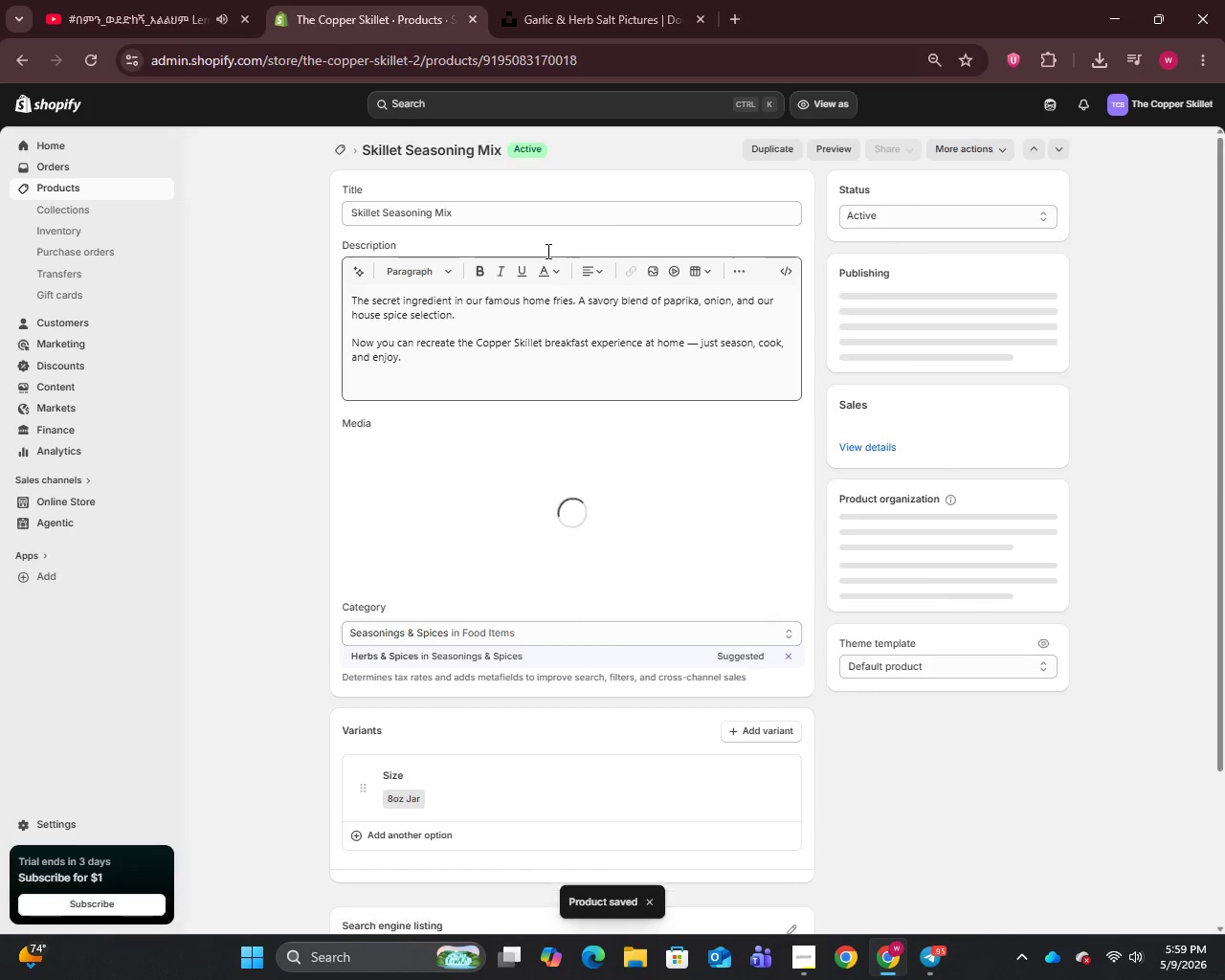 
left_click([470, 212])
 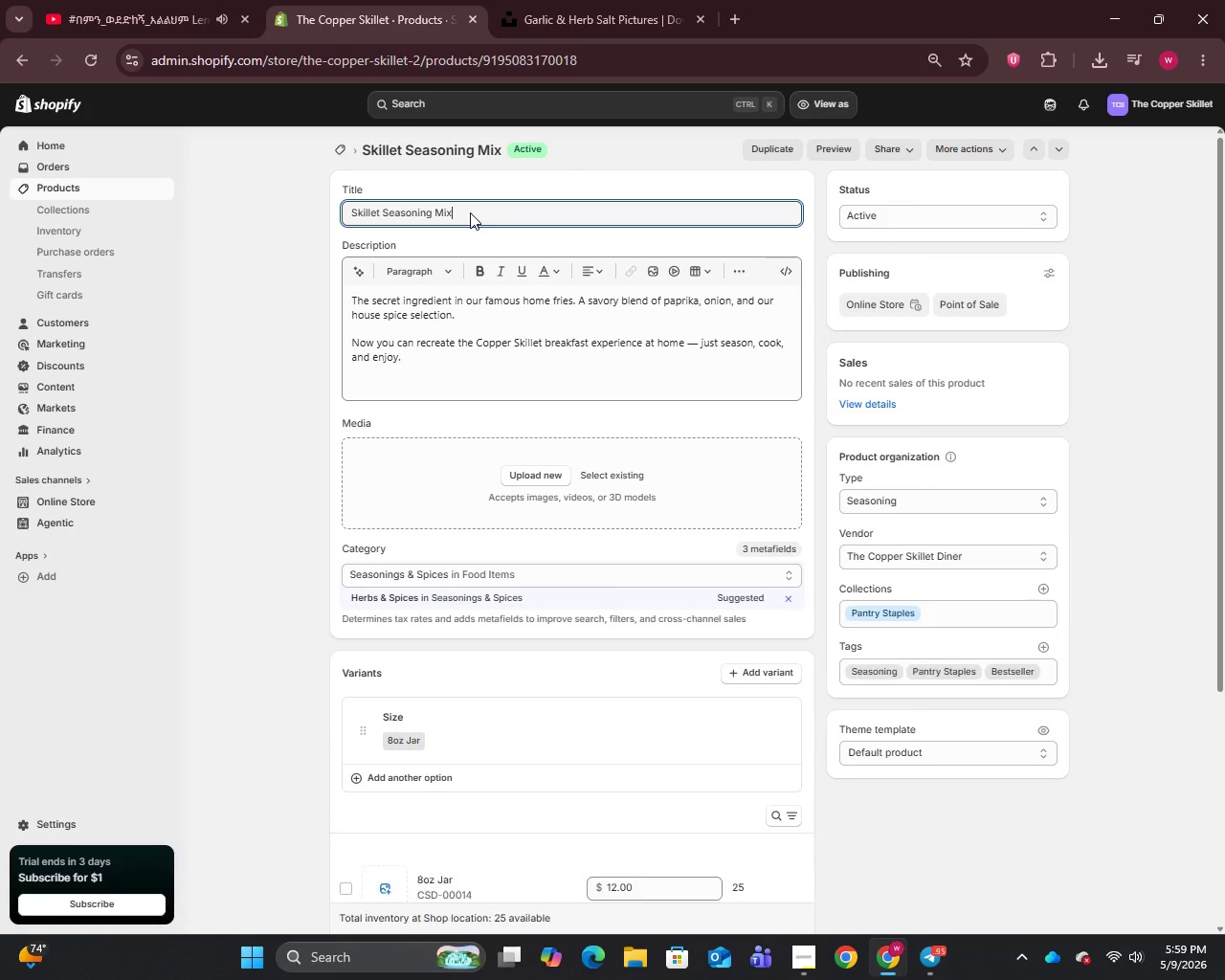 
key(Control+A)
 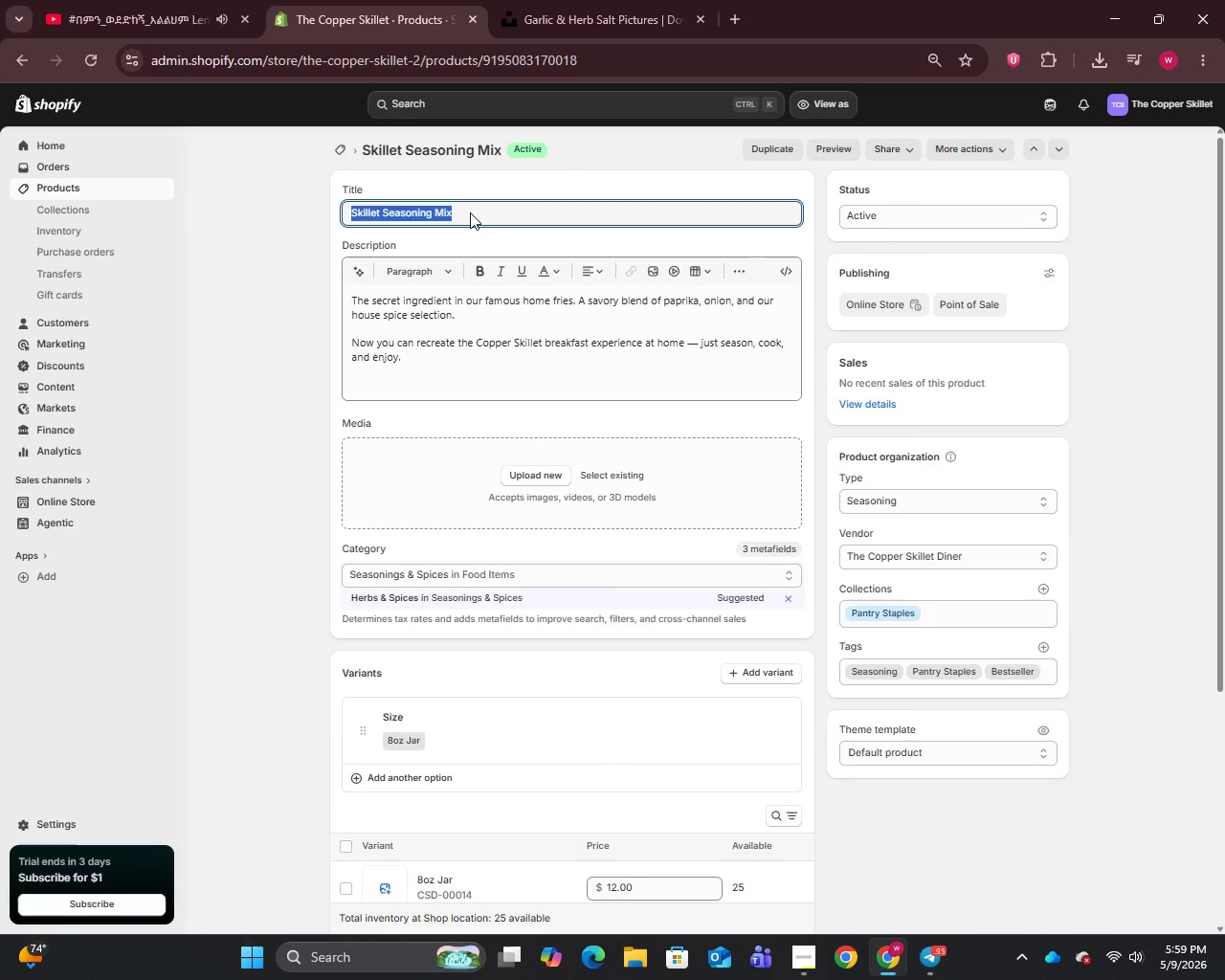 
key(Control+C)
 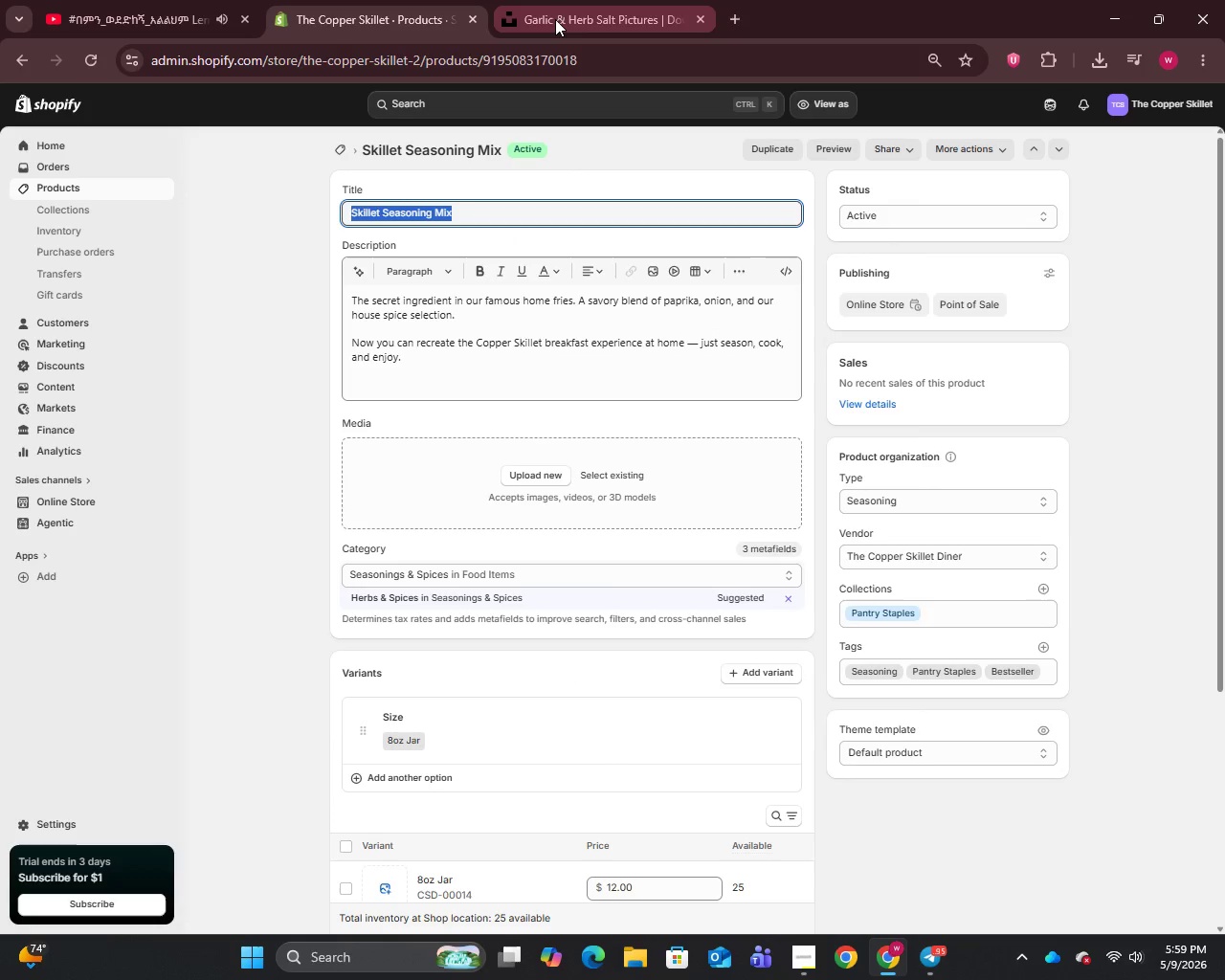 
left_click([554, 18])
 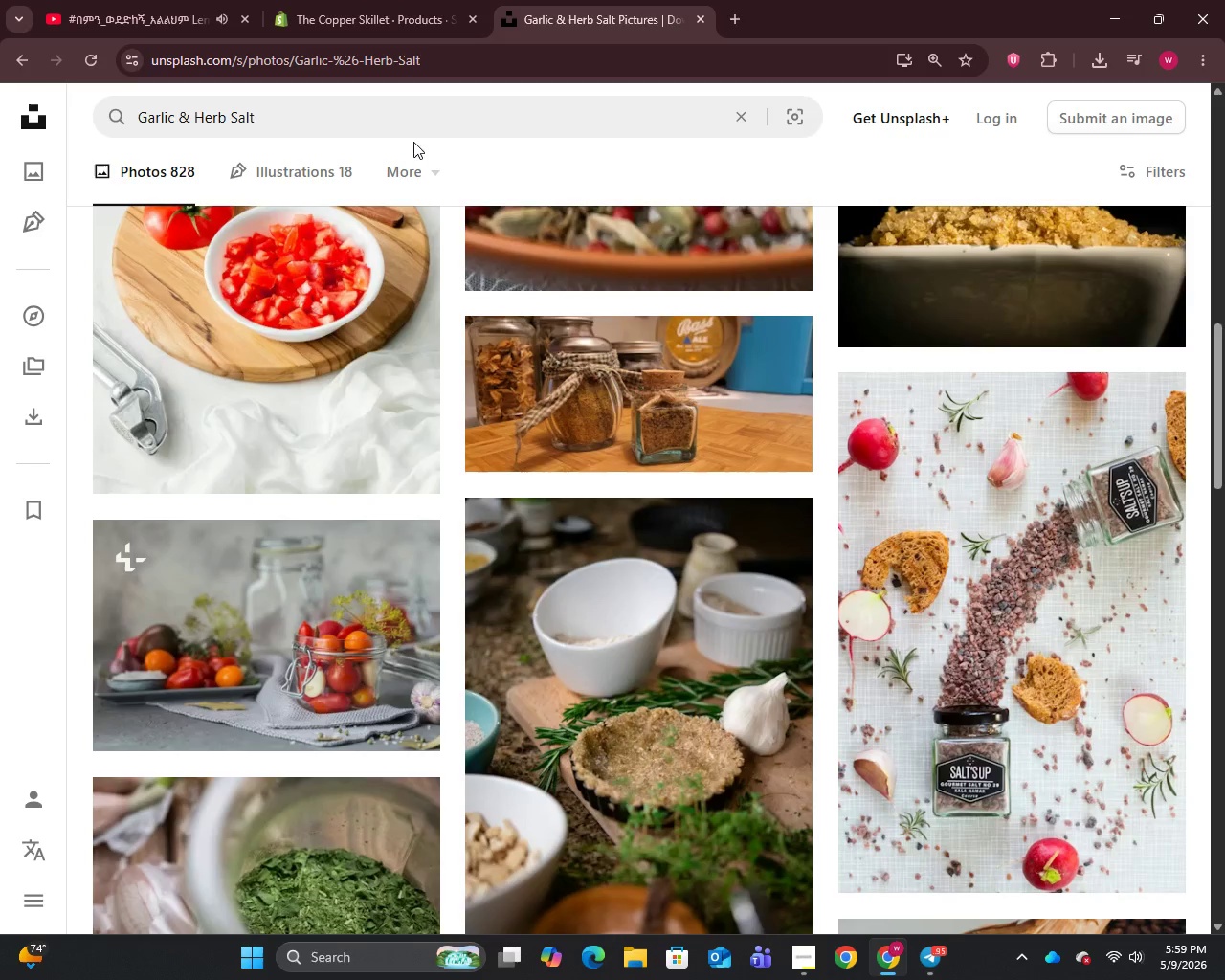 
left_click([401, 121])
 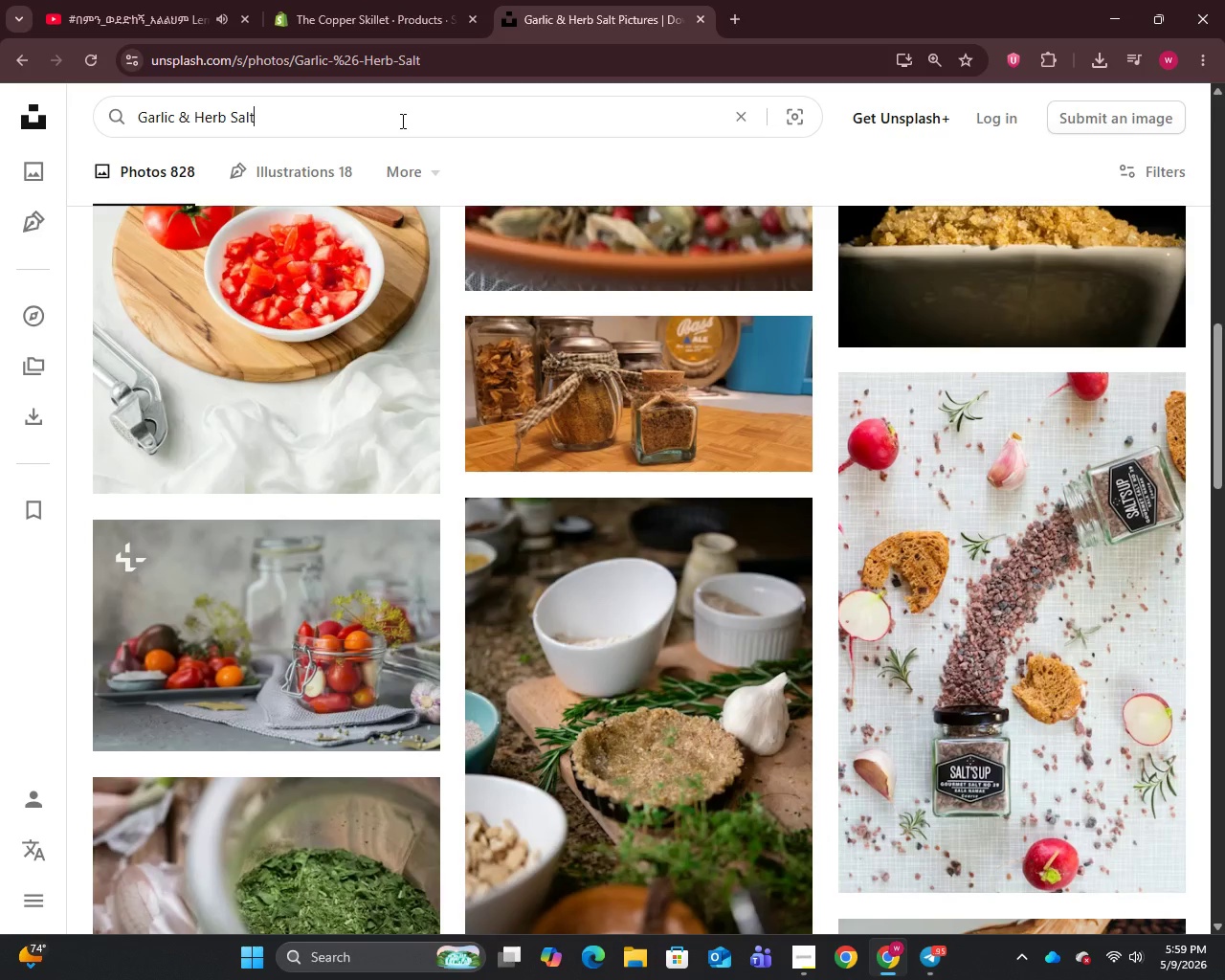 
key(Control+A)
 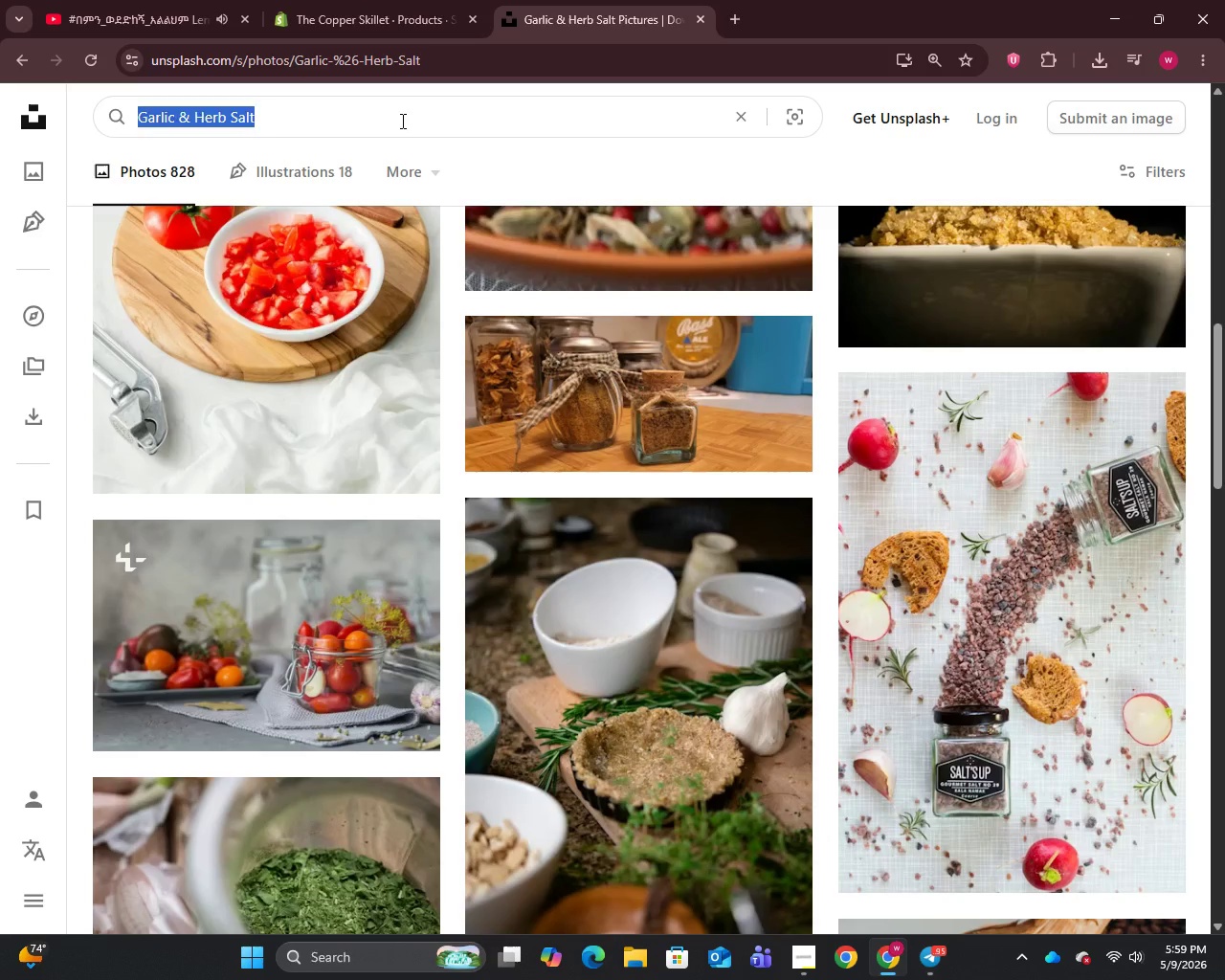 
key(Control+V)
 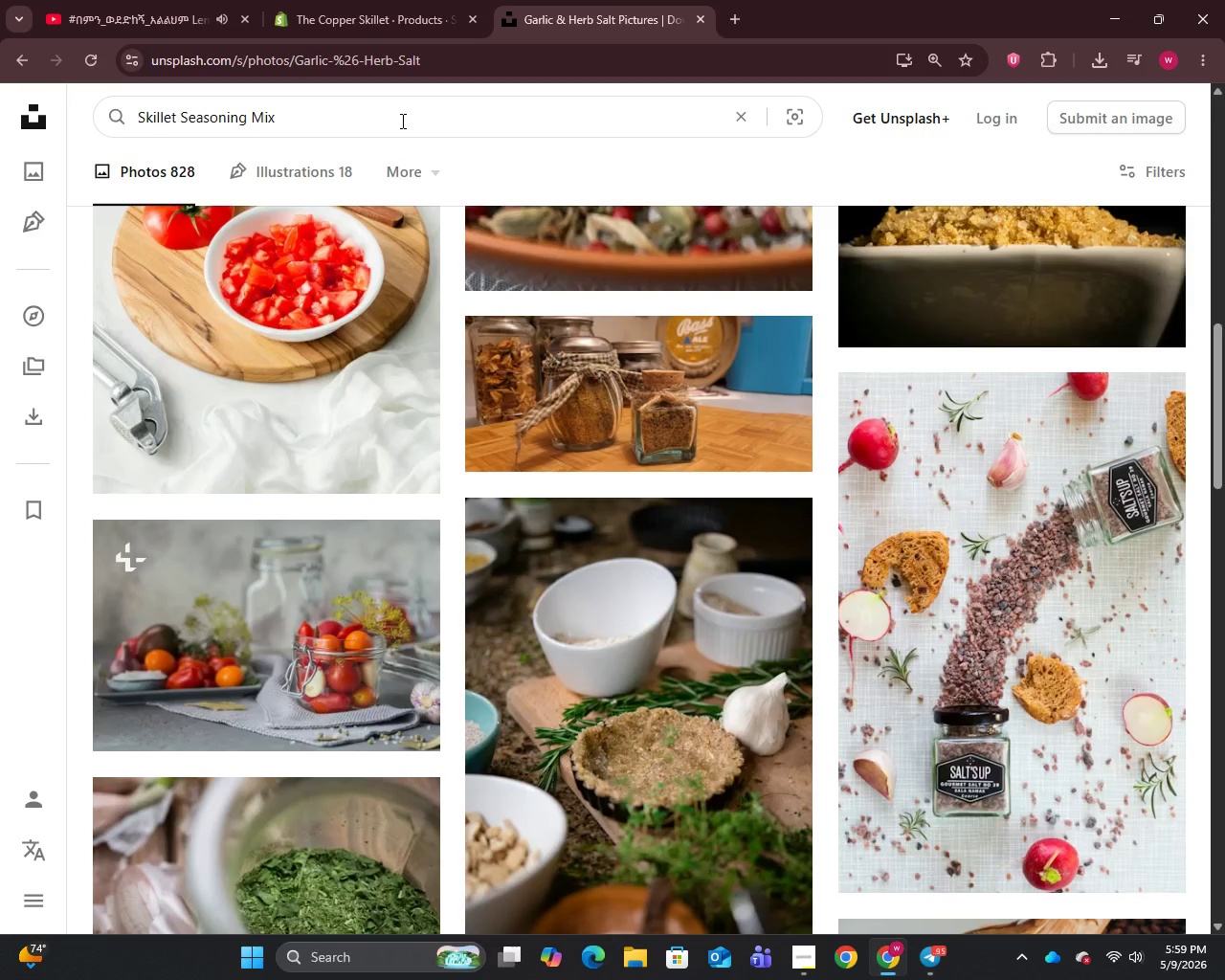 
key(Enter)
 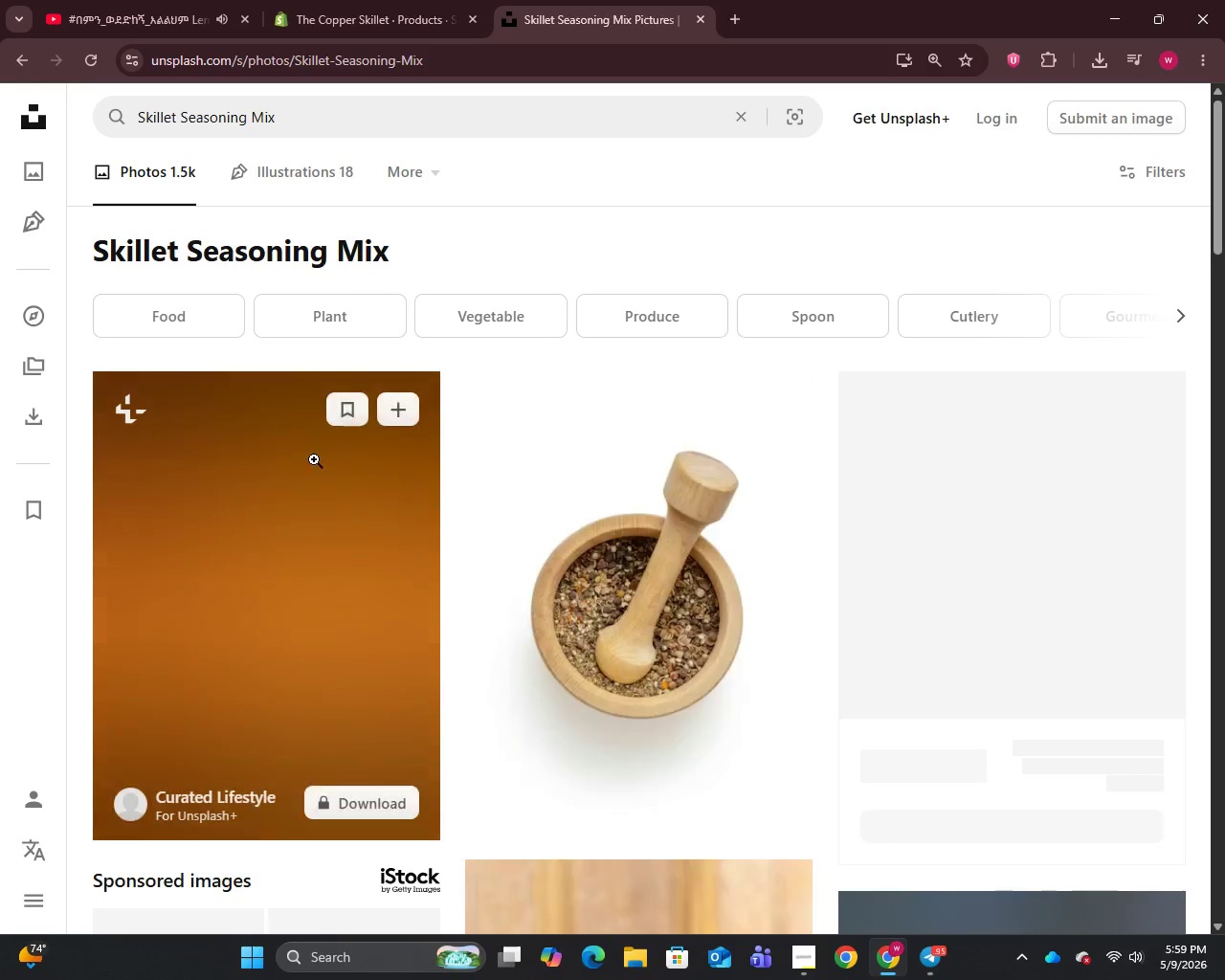 
scroll: coordinate [627, 477], scroll_direction: down, amount: 25.0
 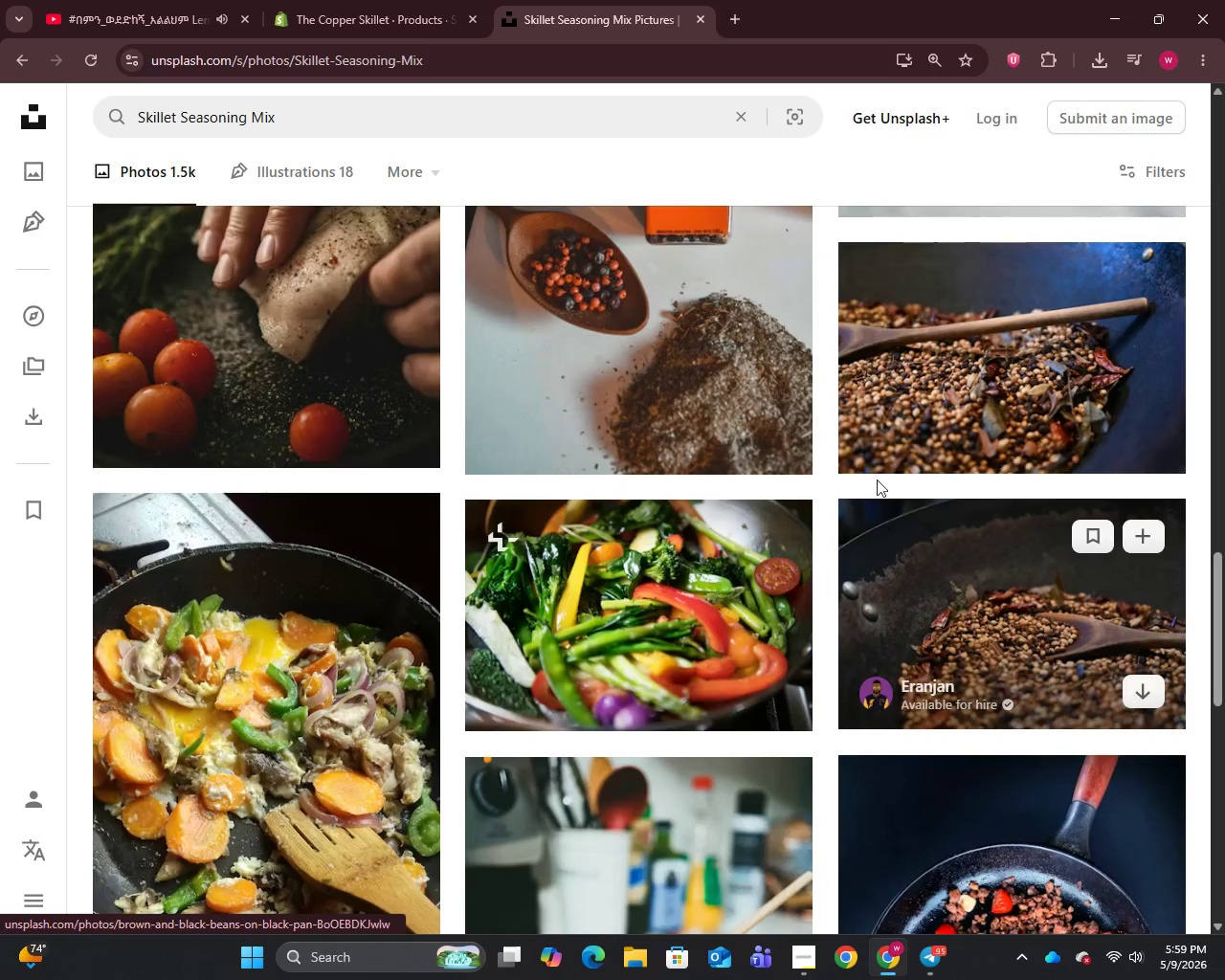 
right_click([905, 319])
 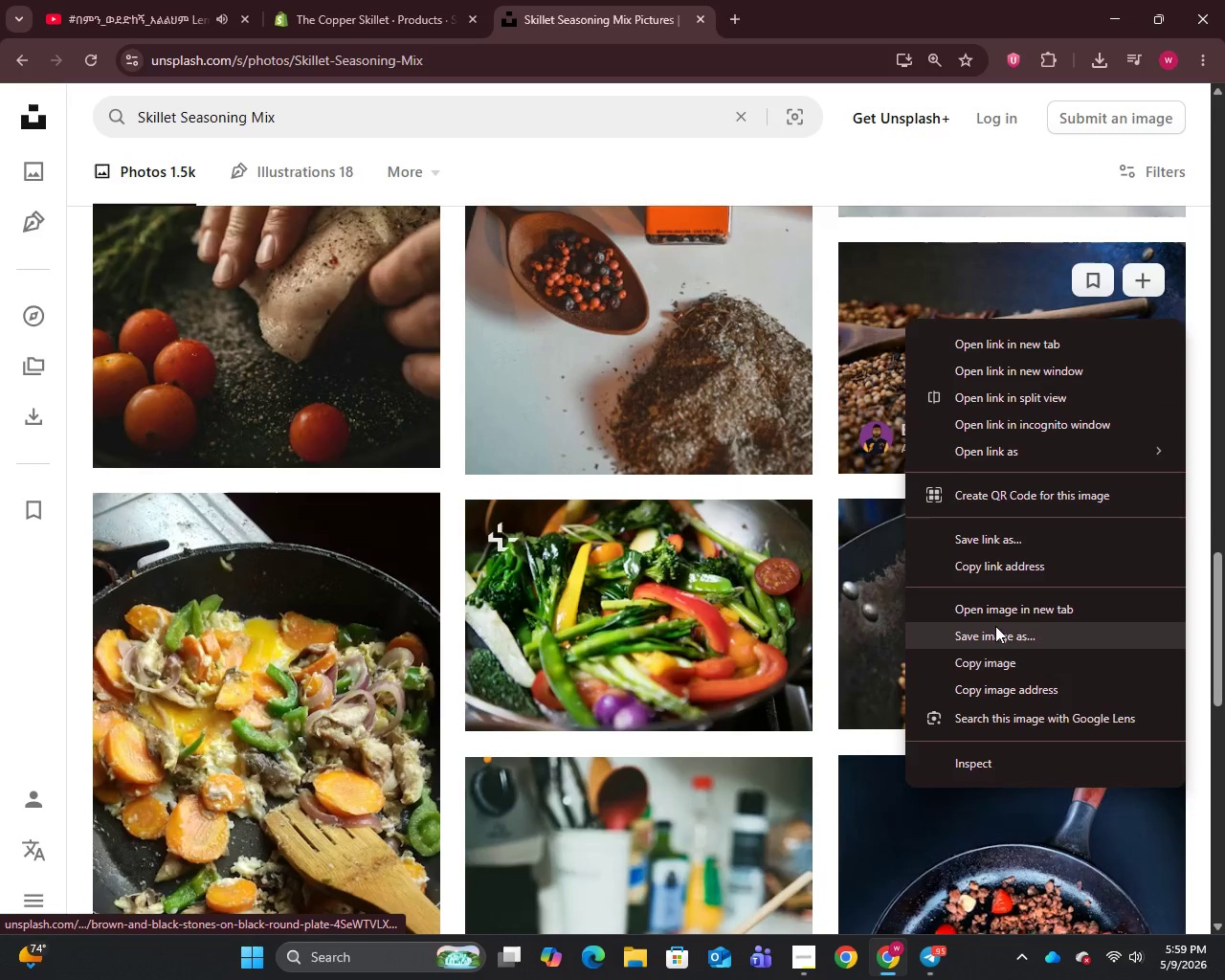 
left_click([987, 644])
 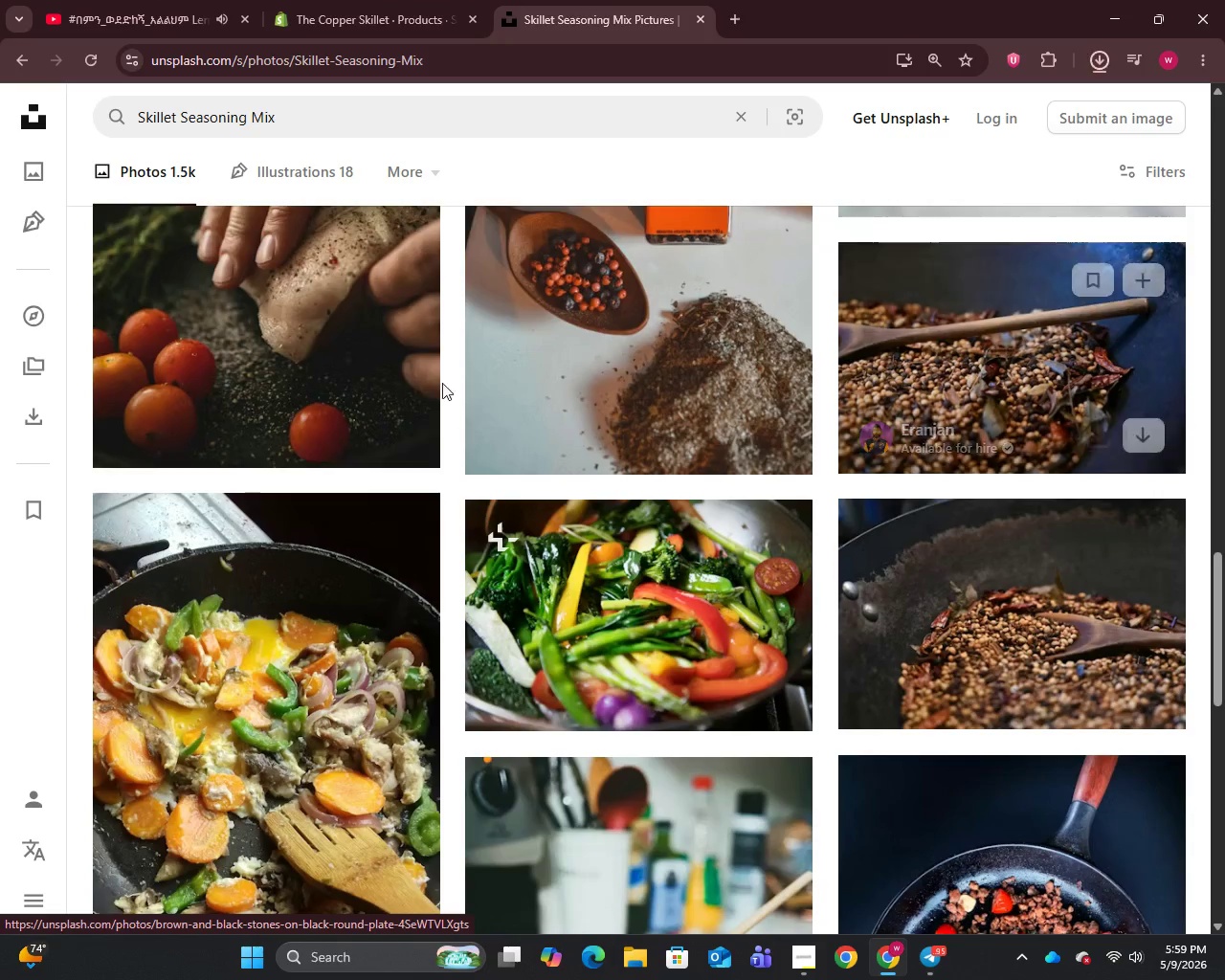 
left_click([321, 0])
 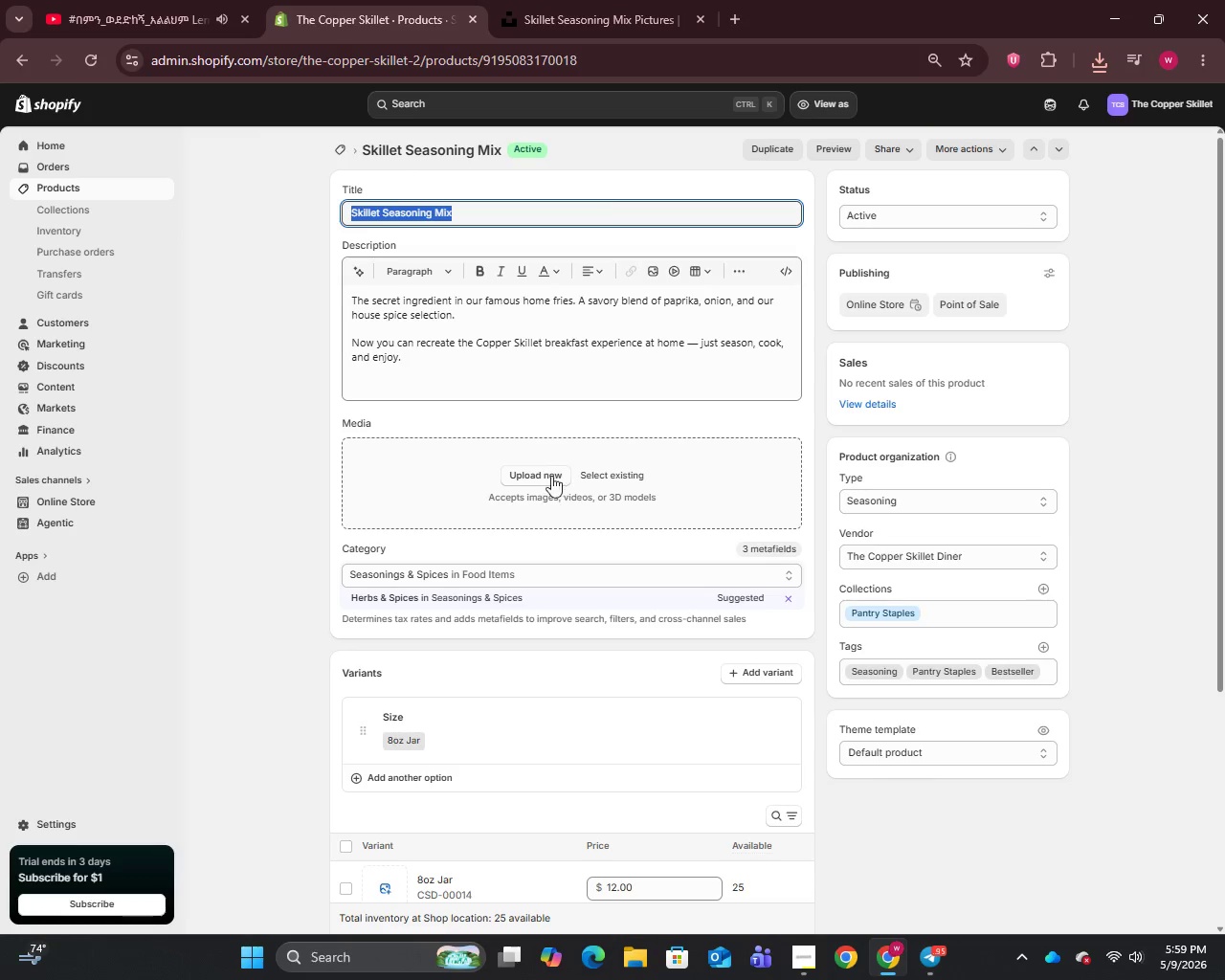 
left_click([514, 466])
 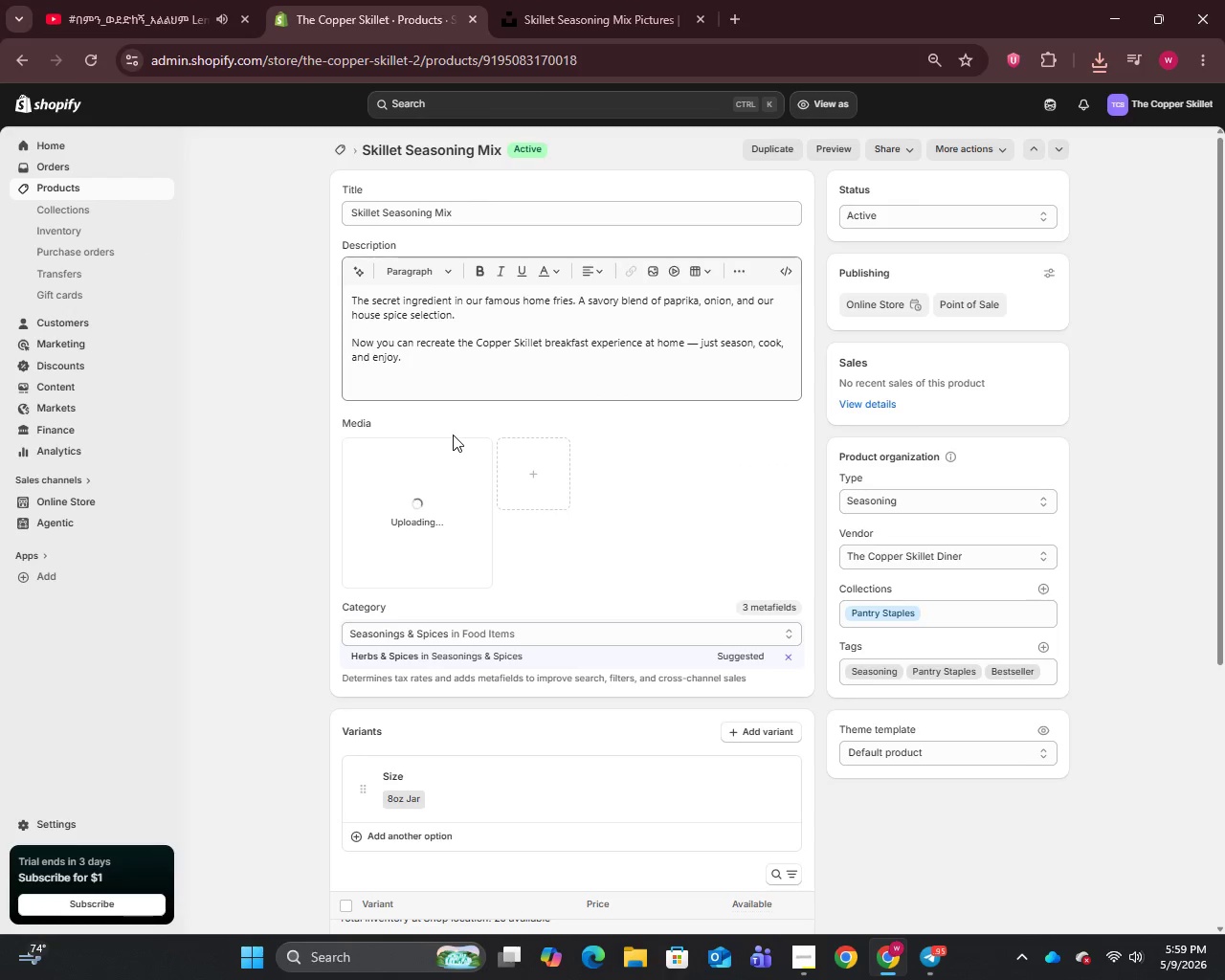 
wait(8.42)
 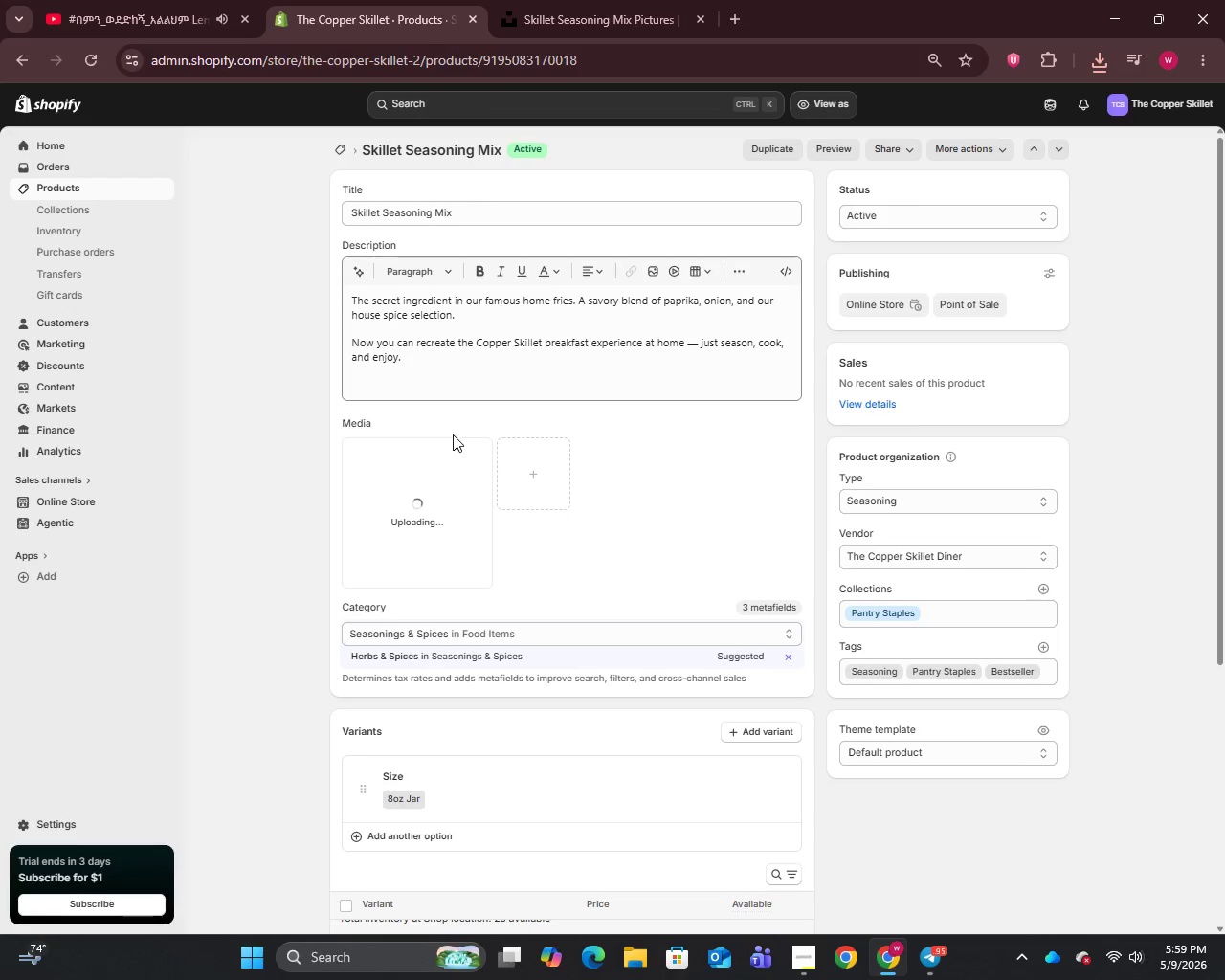 
left_click([419, 500])
 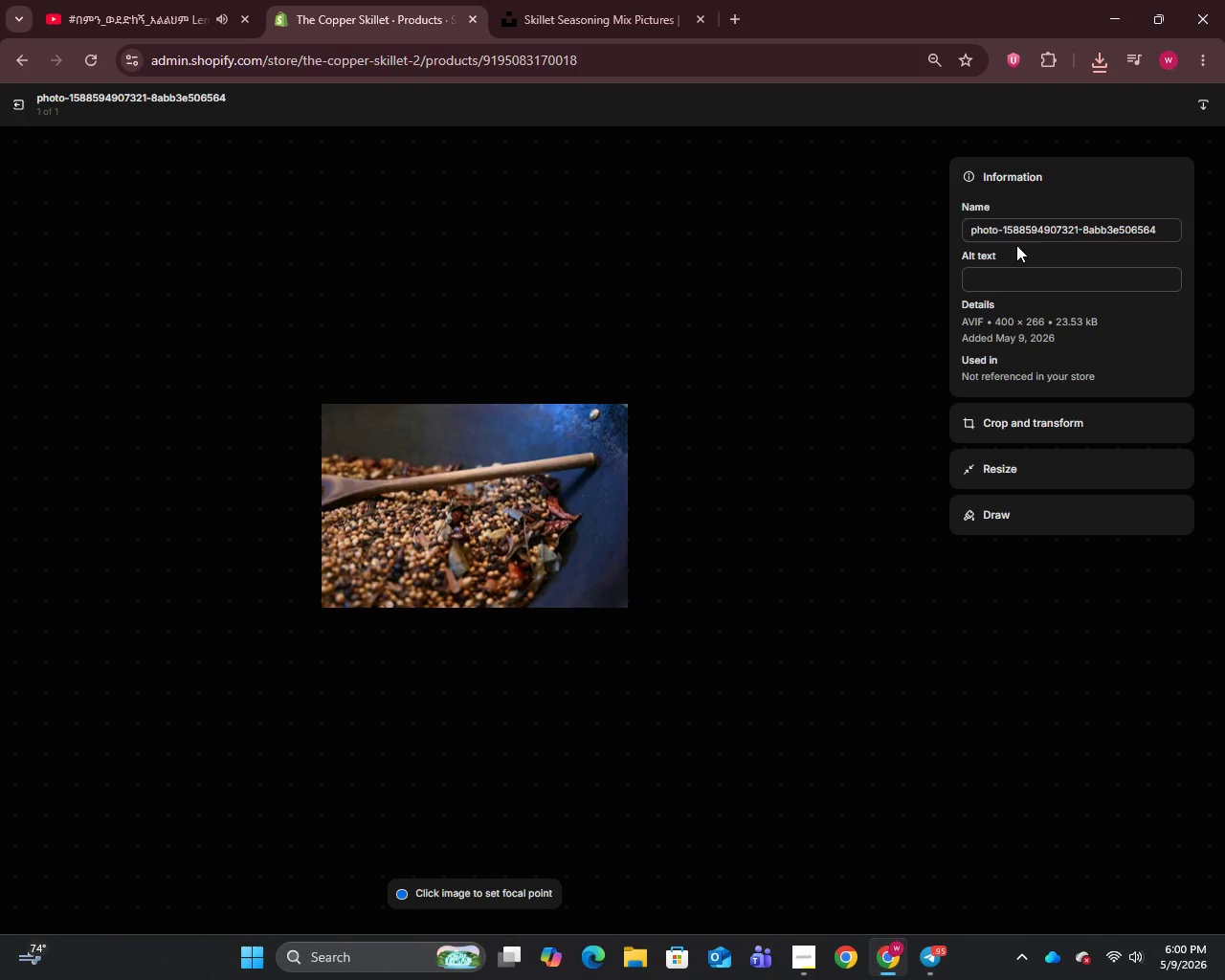 
key(Control+A)
 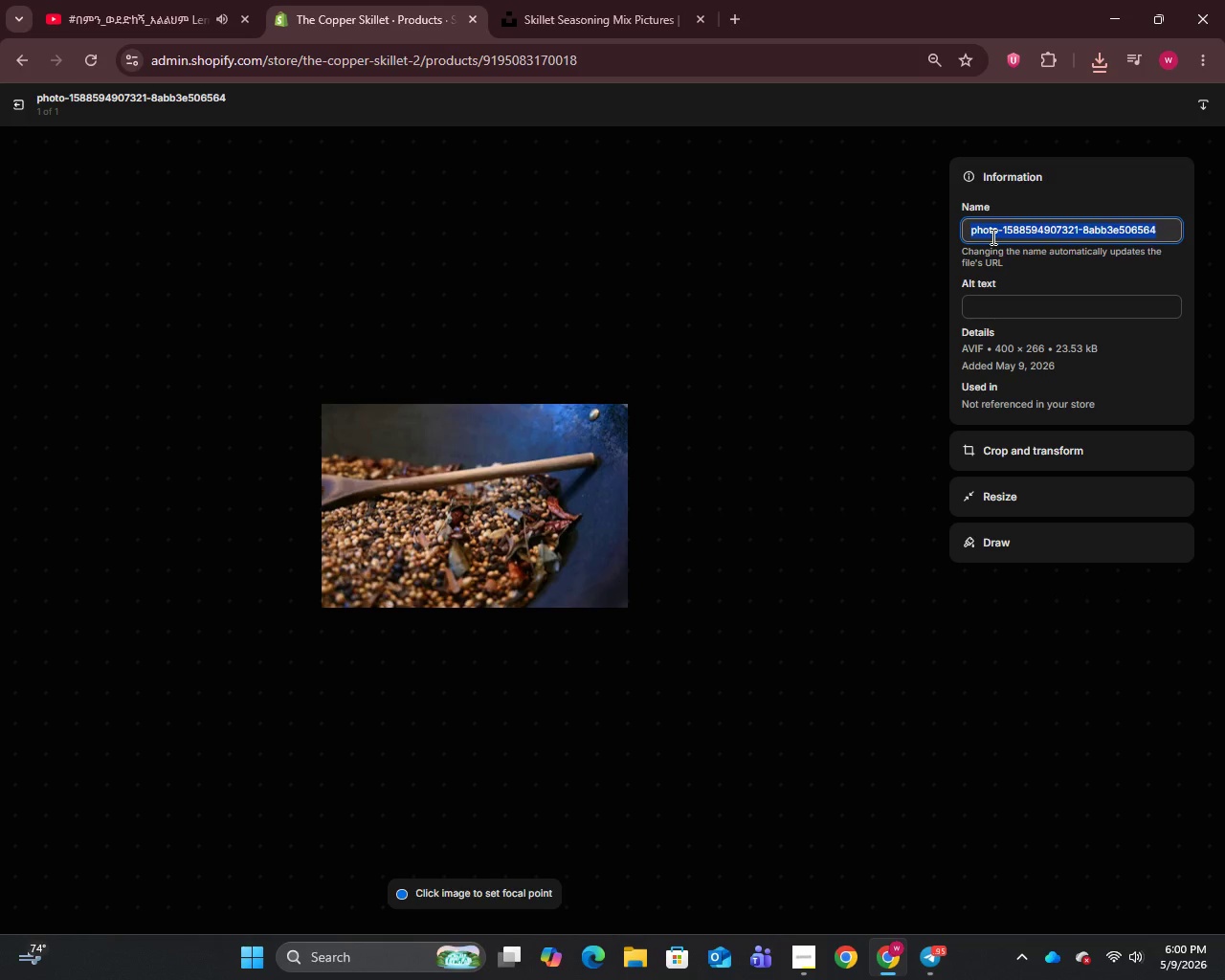 
key(Control+V)
 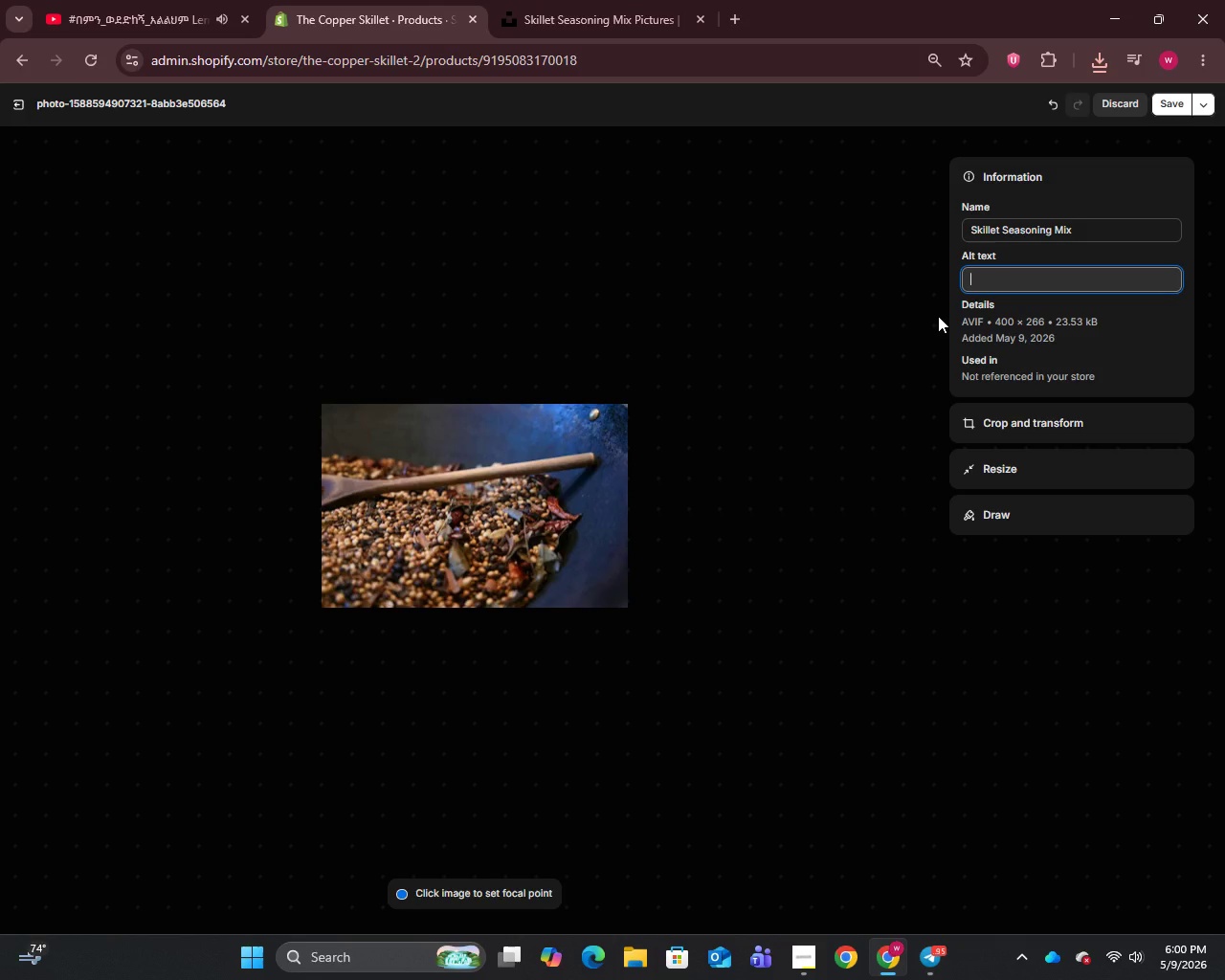 
type(Skillet Seasoning Mix savory house-blended paprika and onion spice mix in an 8oz jar by The Copper Skillet Diner)
 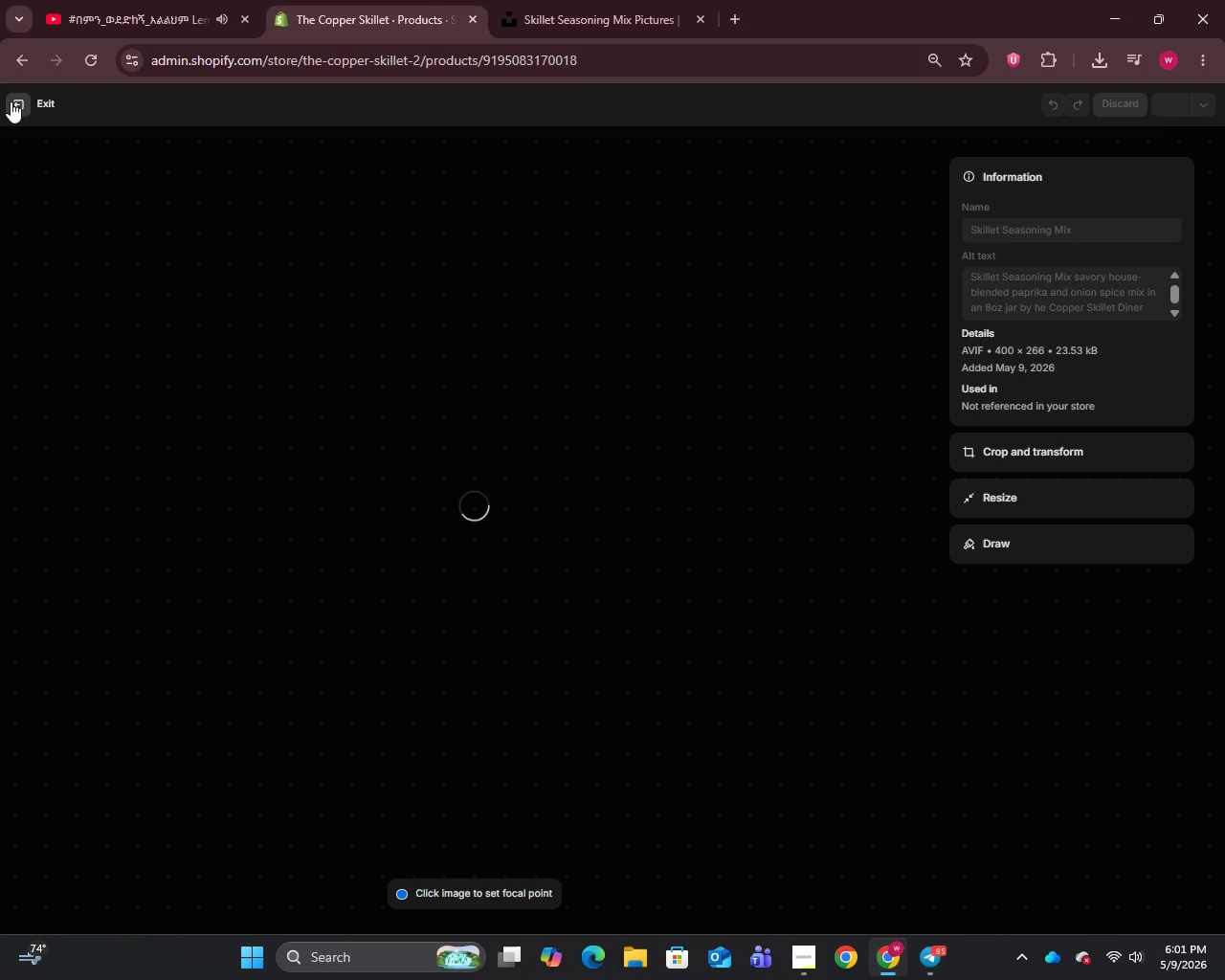 
wait(5.38)
 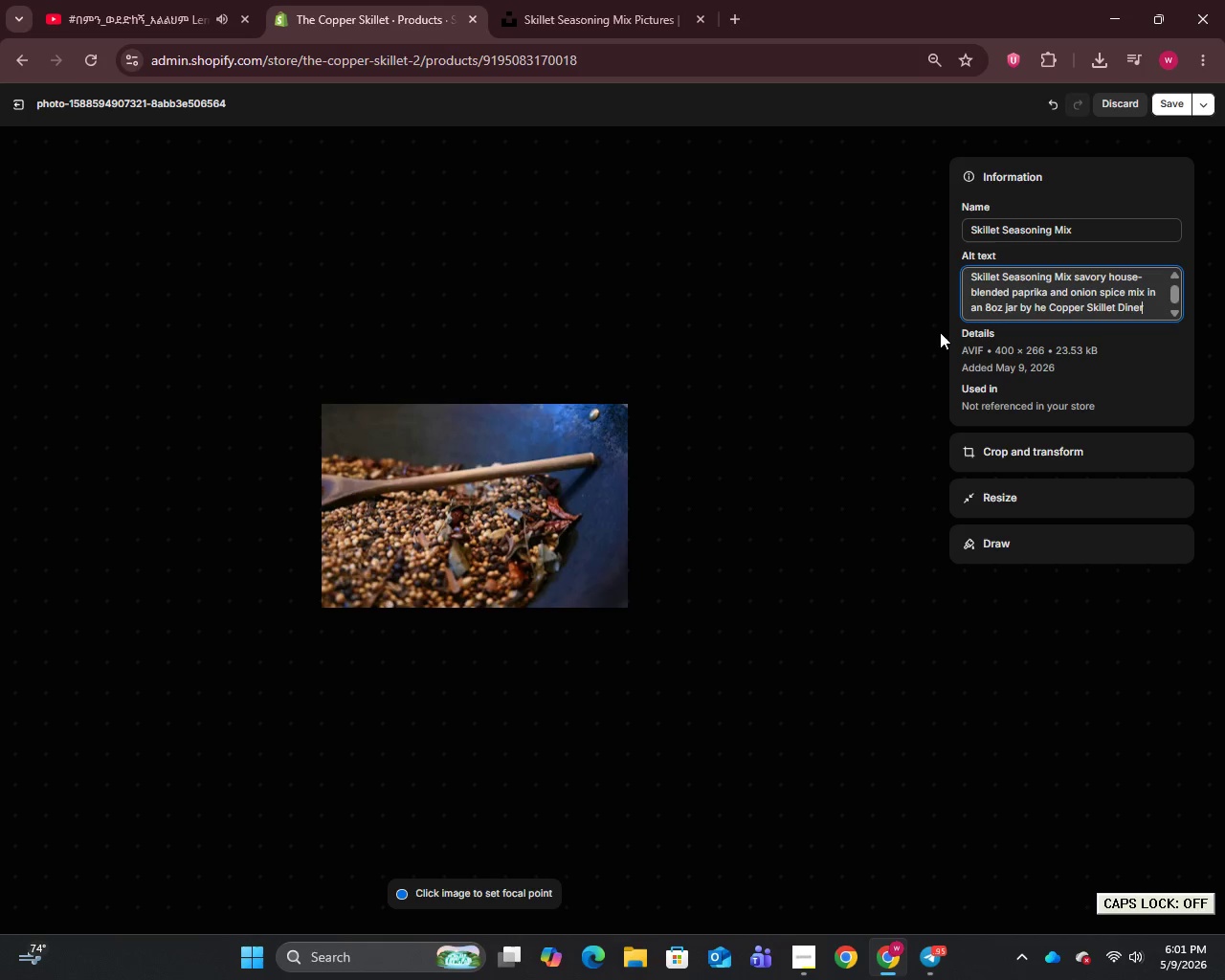 
left_click([11, 101])
 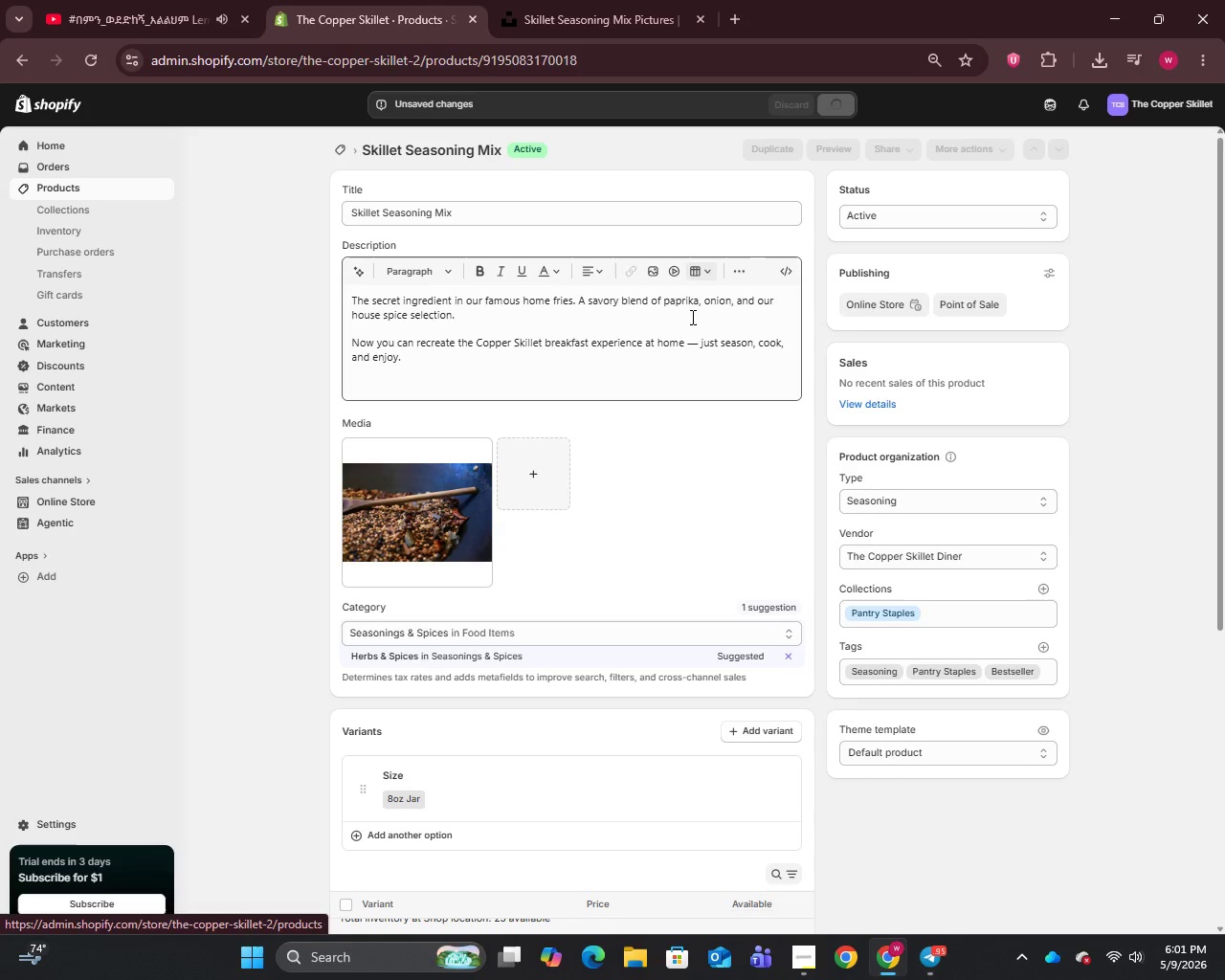 
left_click([698, 345])
 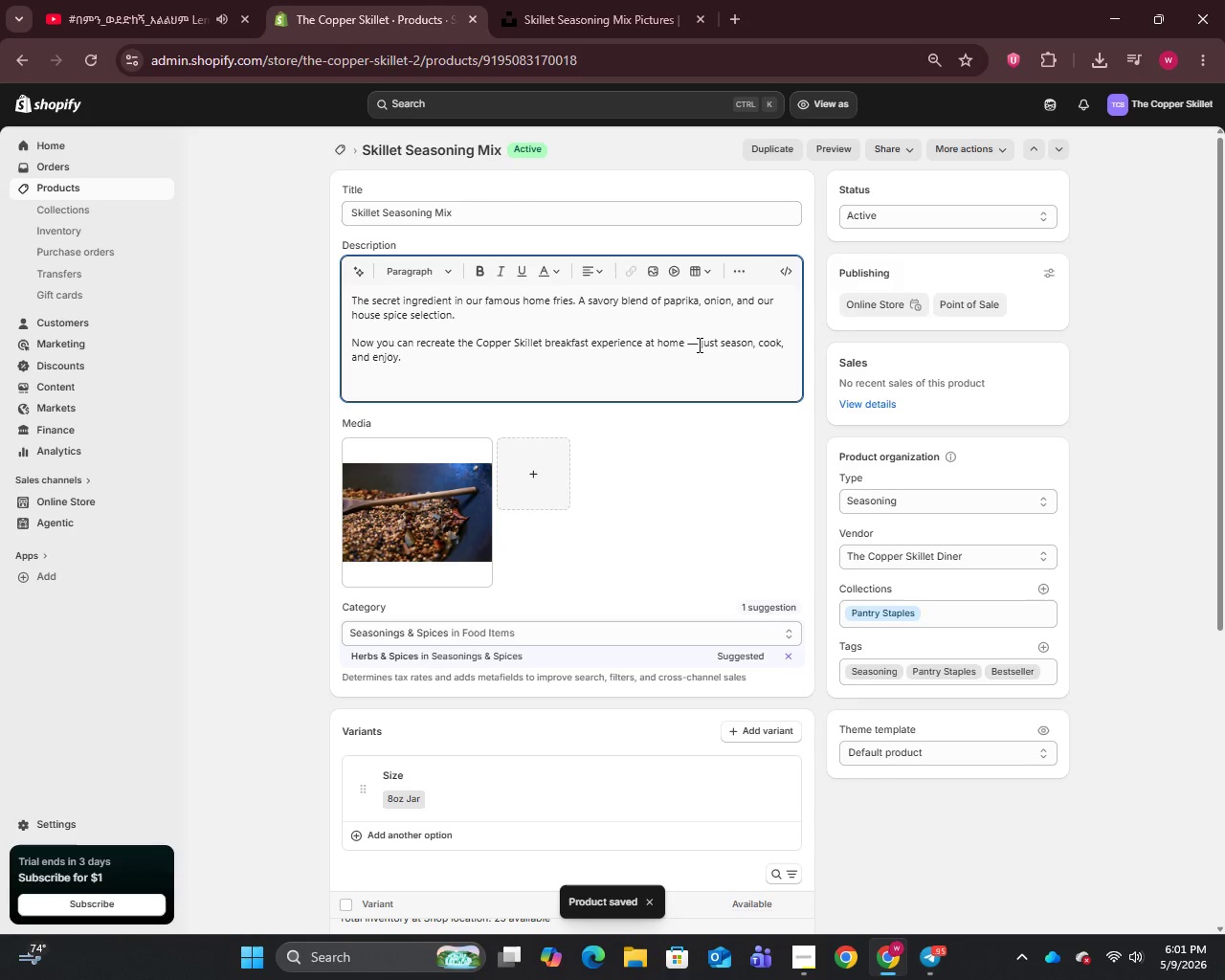 
key(Backspace)
 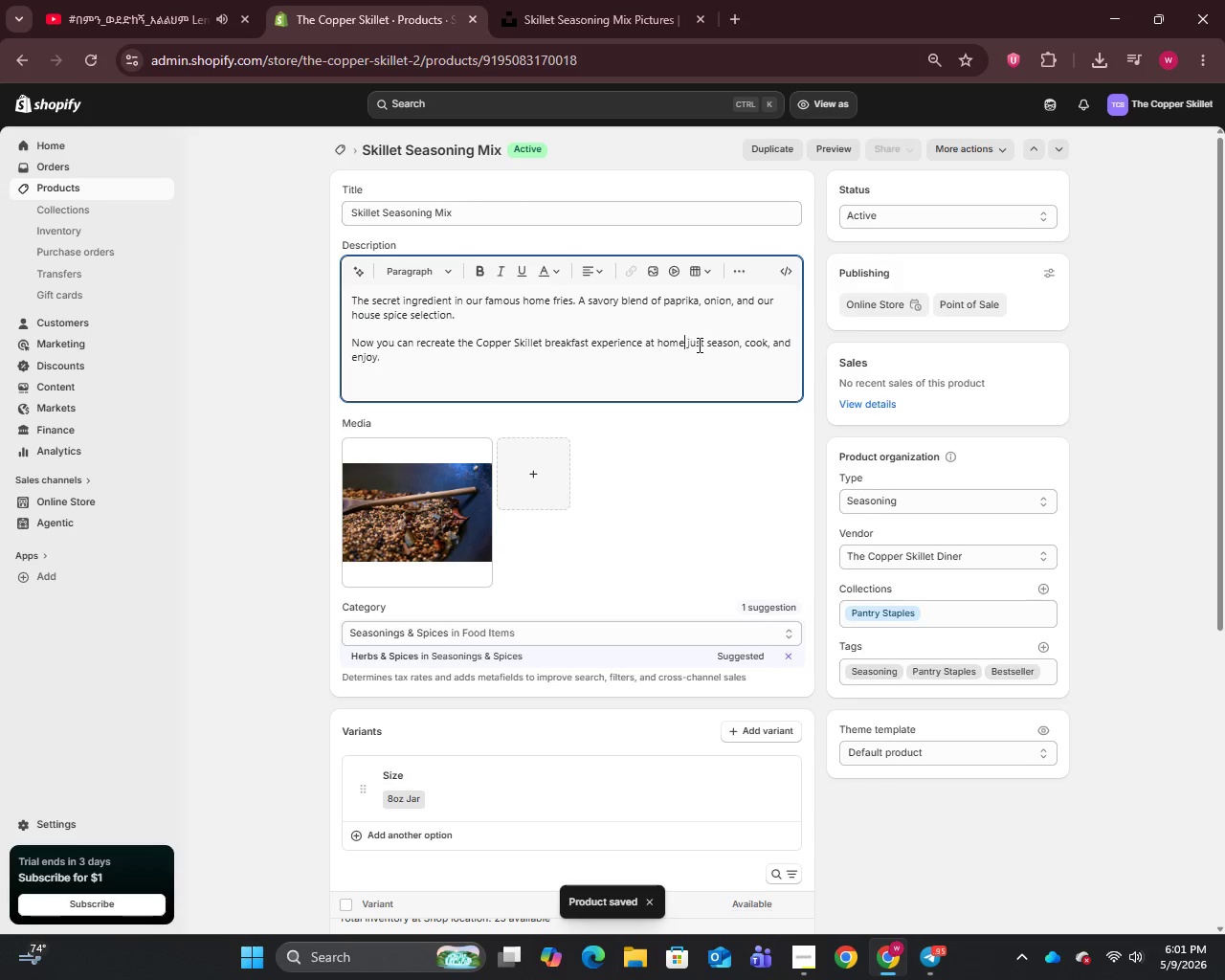 
key(Backspace)
 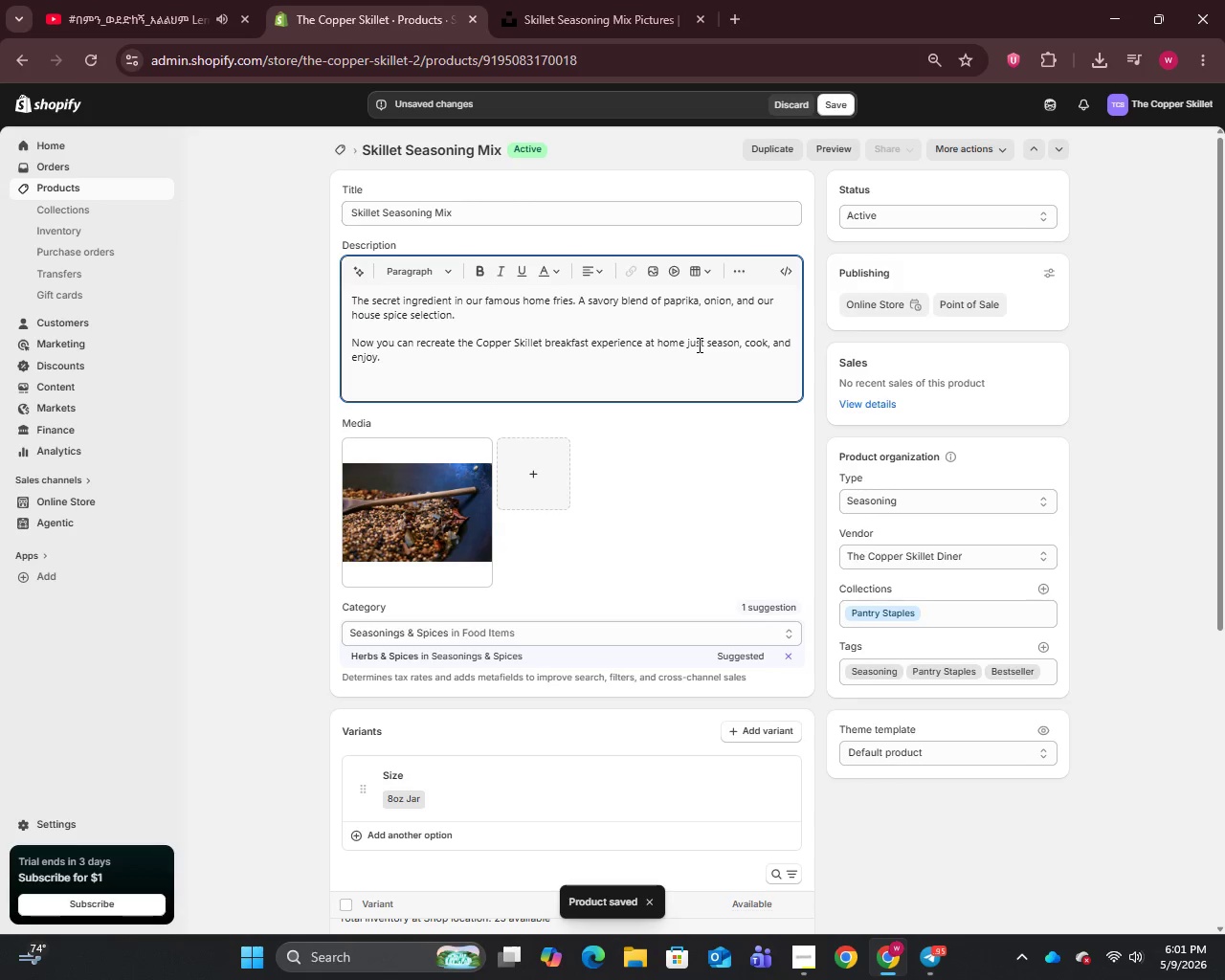 
key(Comma)
 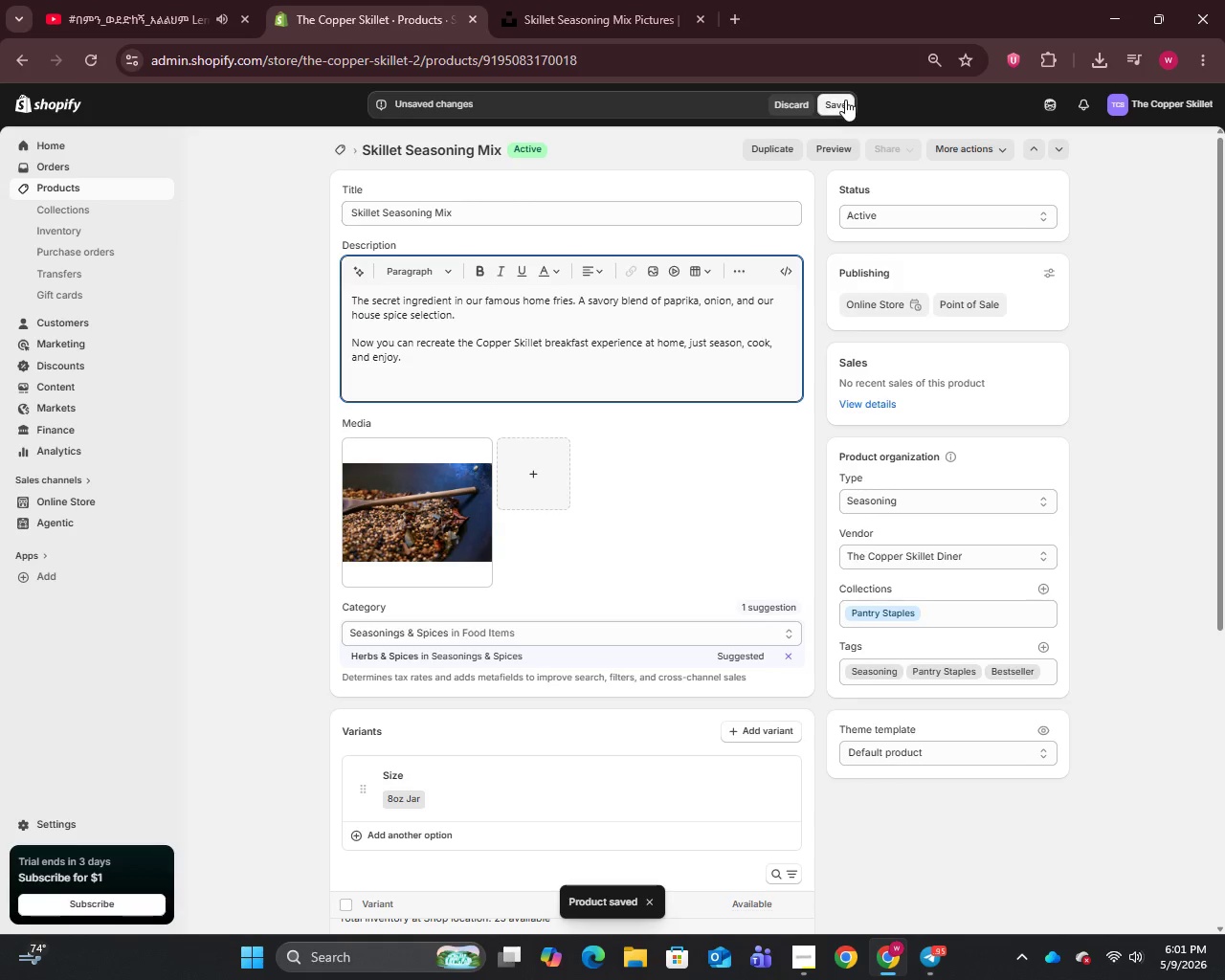 
left_click([828, 112])
 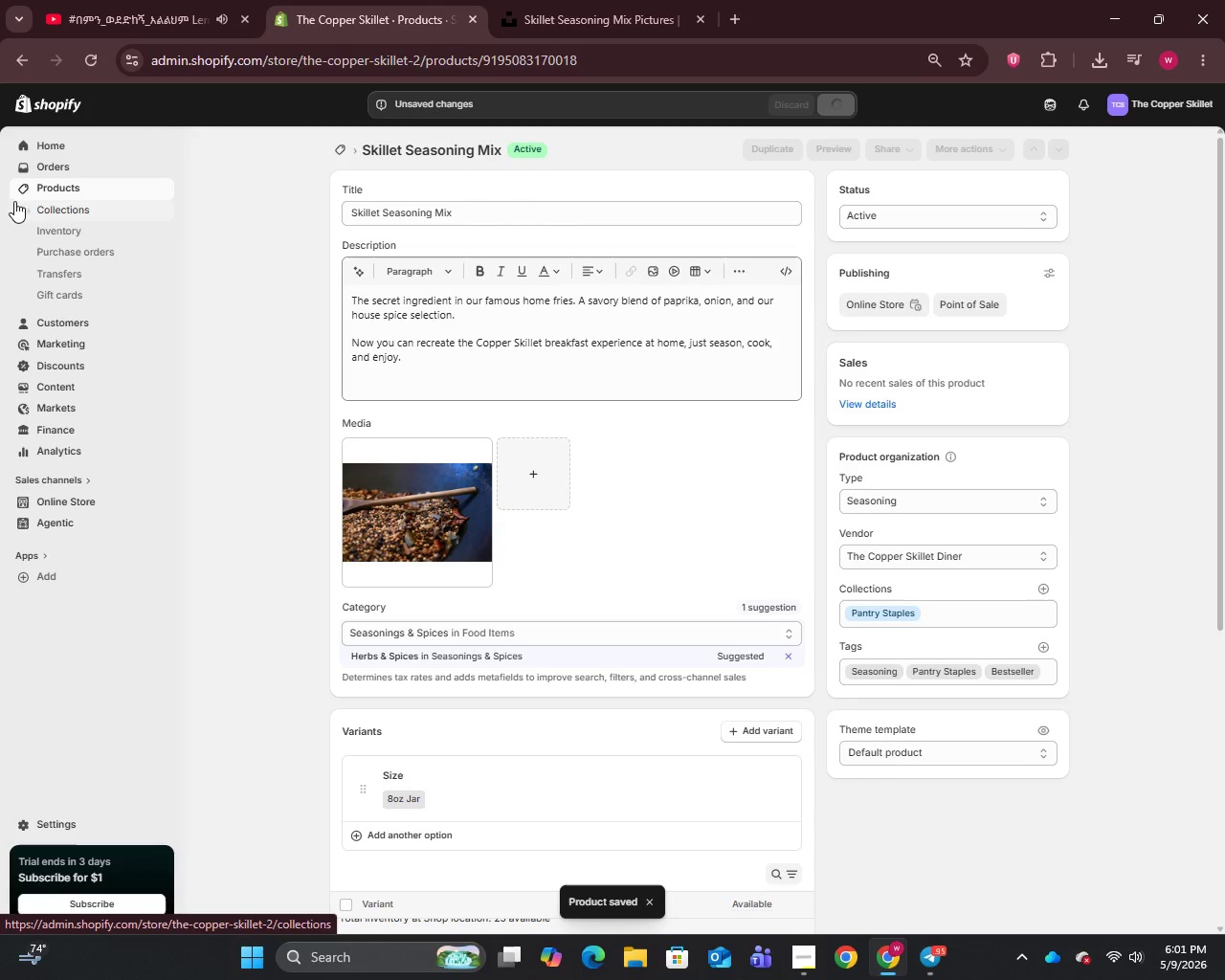 
left_click([57, 183])
 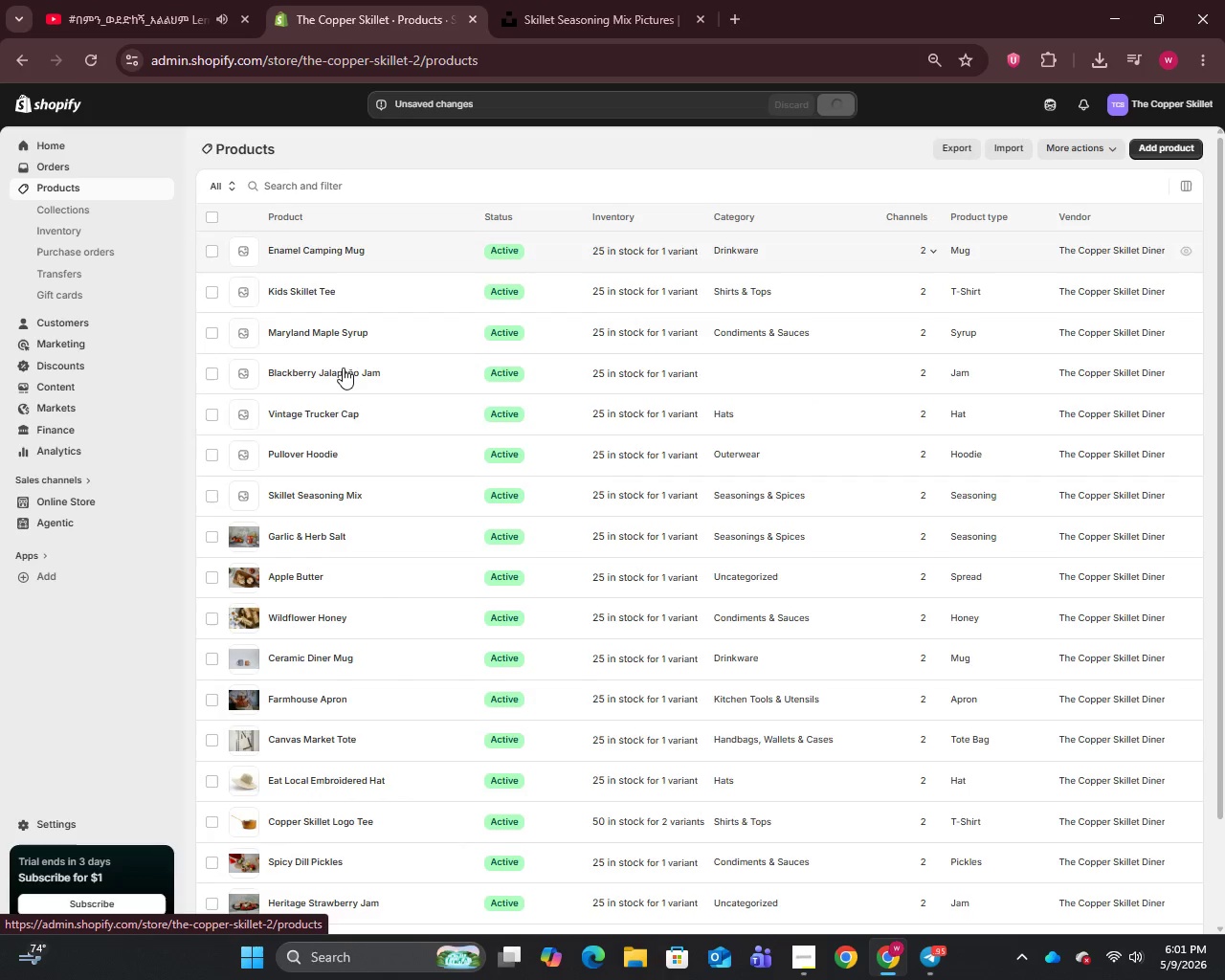 
left_click([291, 455])
 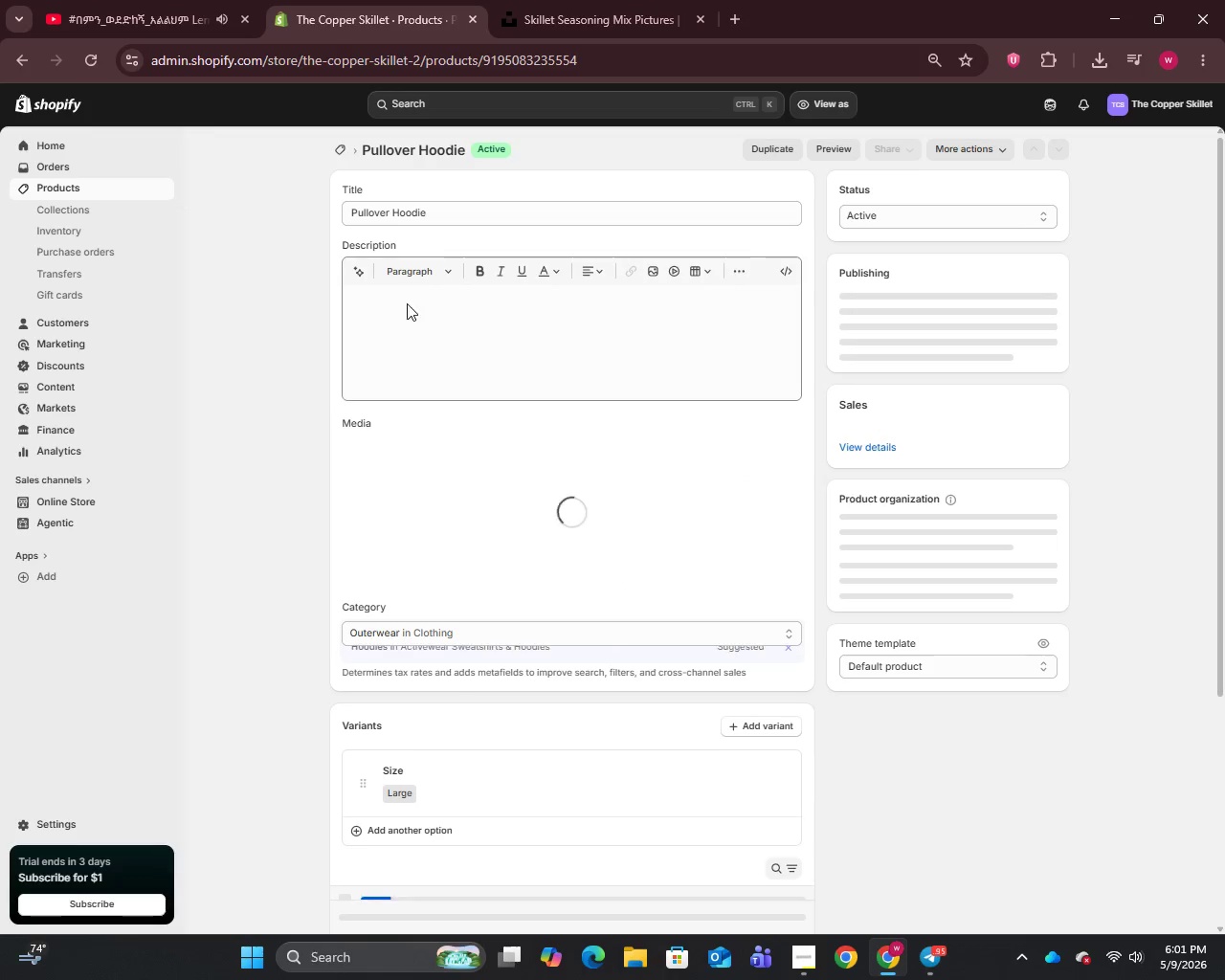 
left_click_drag(start_coordinate=[434, 200], to_coordinate=[434, 206])
 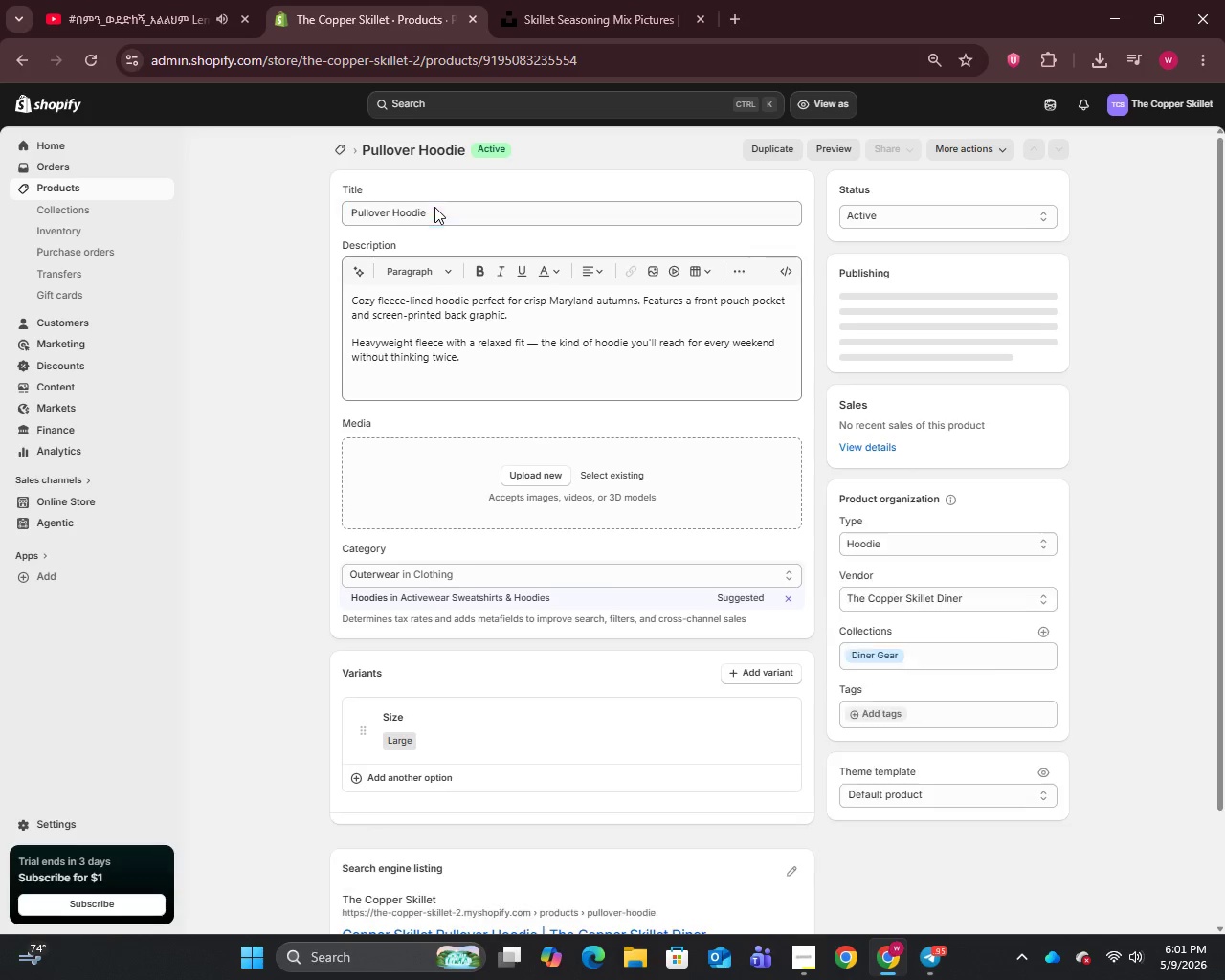 
key(Control+C)
 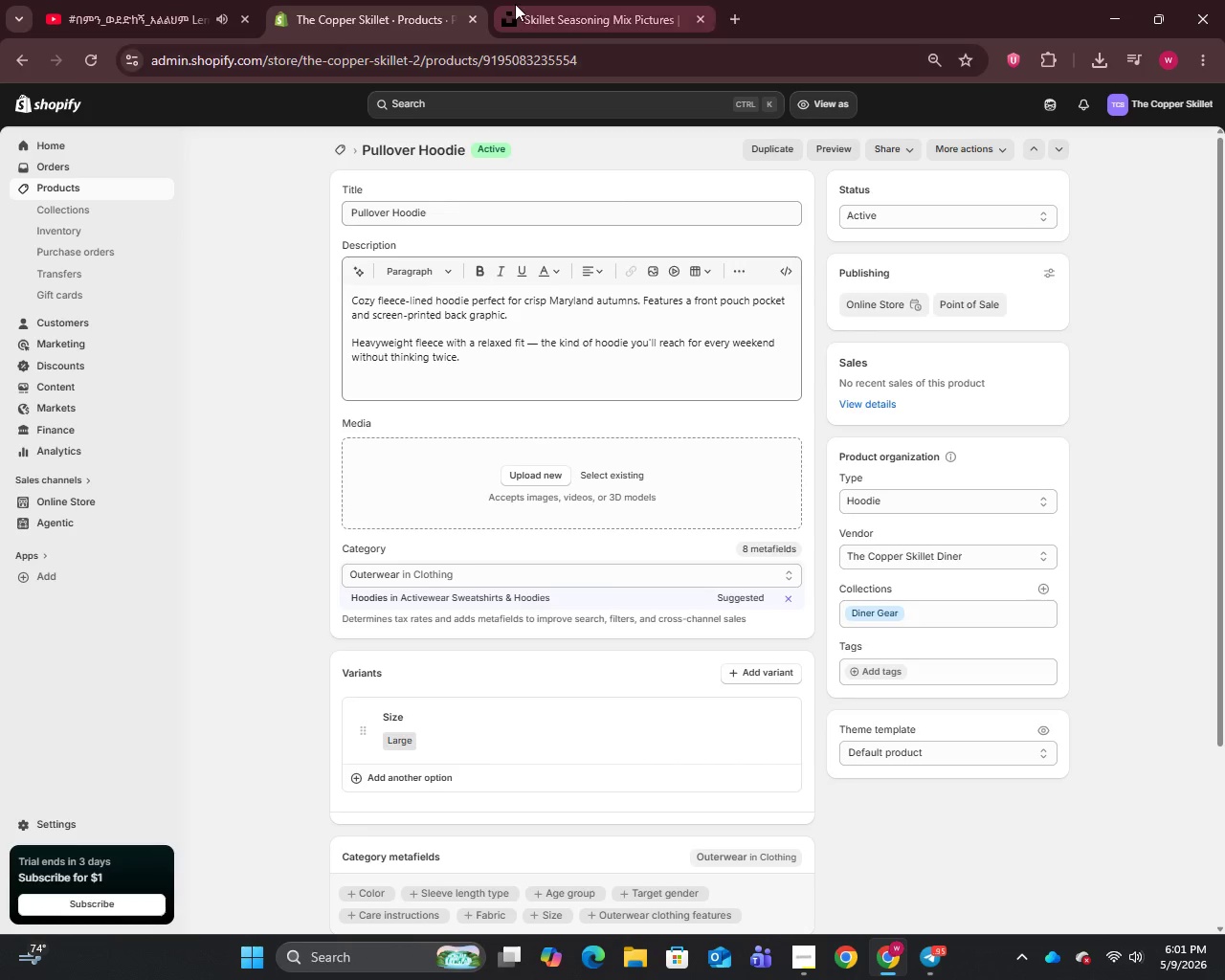 
left_click_drag(start_coordinate=[522, 0], to_coordinate=[517, 9])
 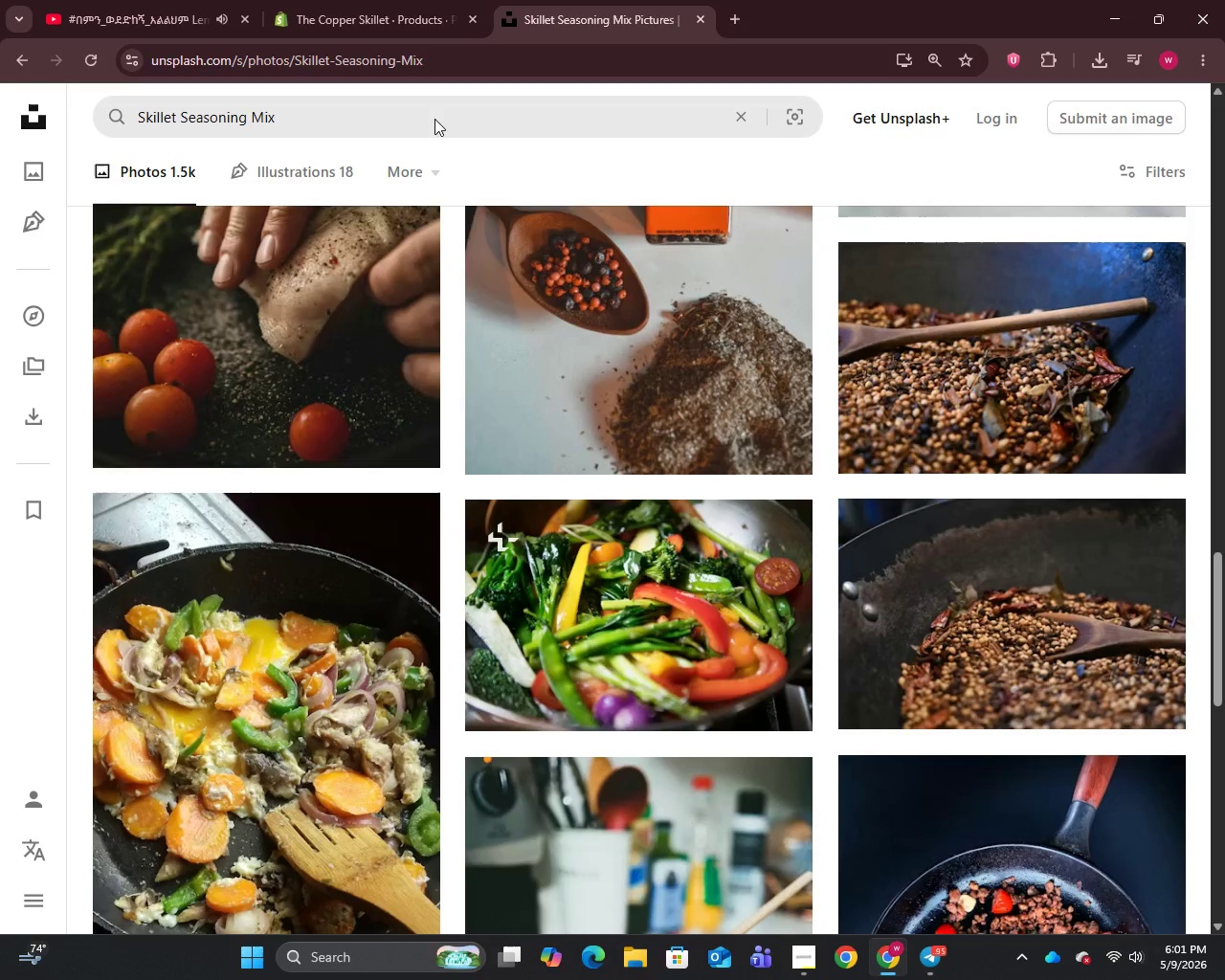 
double_click([434, 119])
 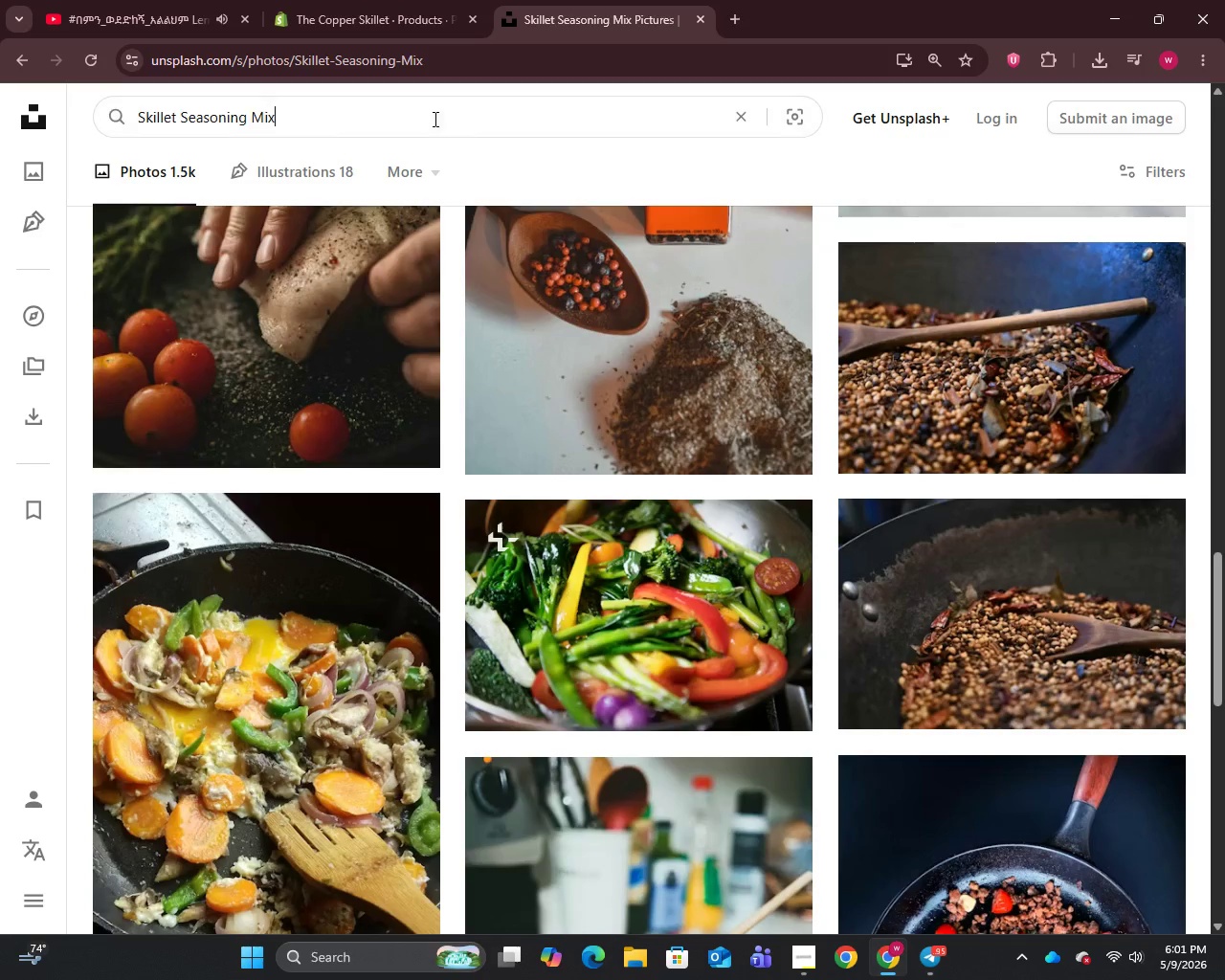 
key(Control+A)
 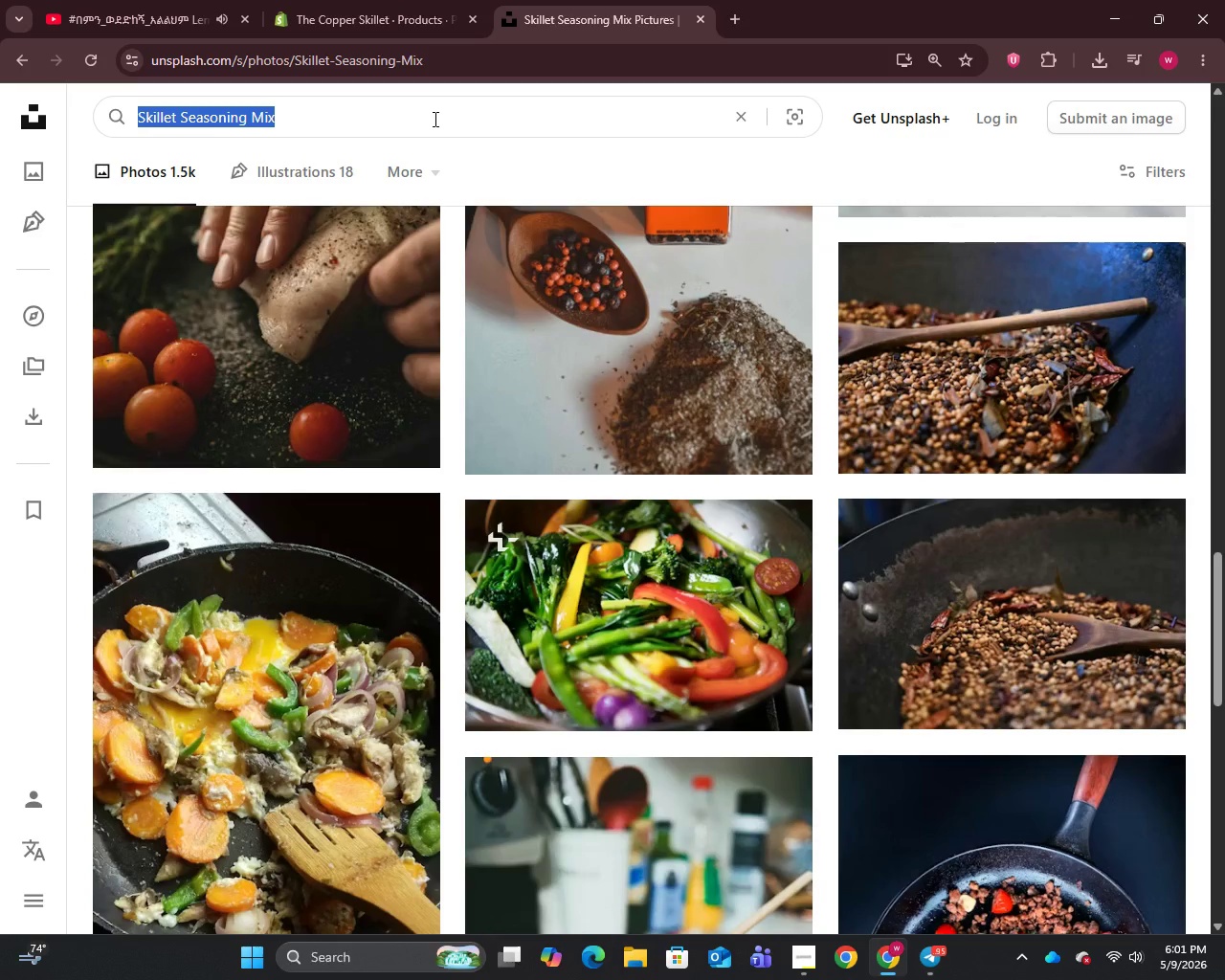 
key(Control+V)
 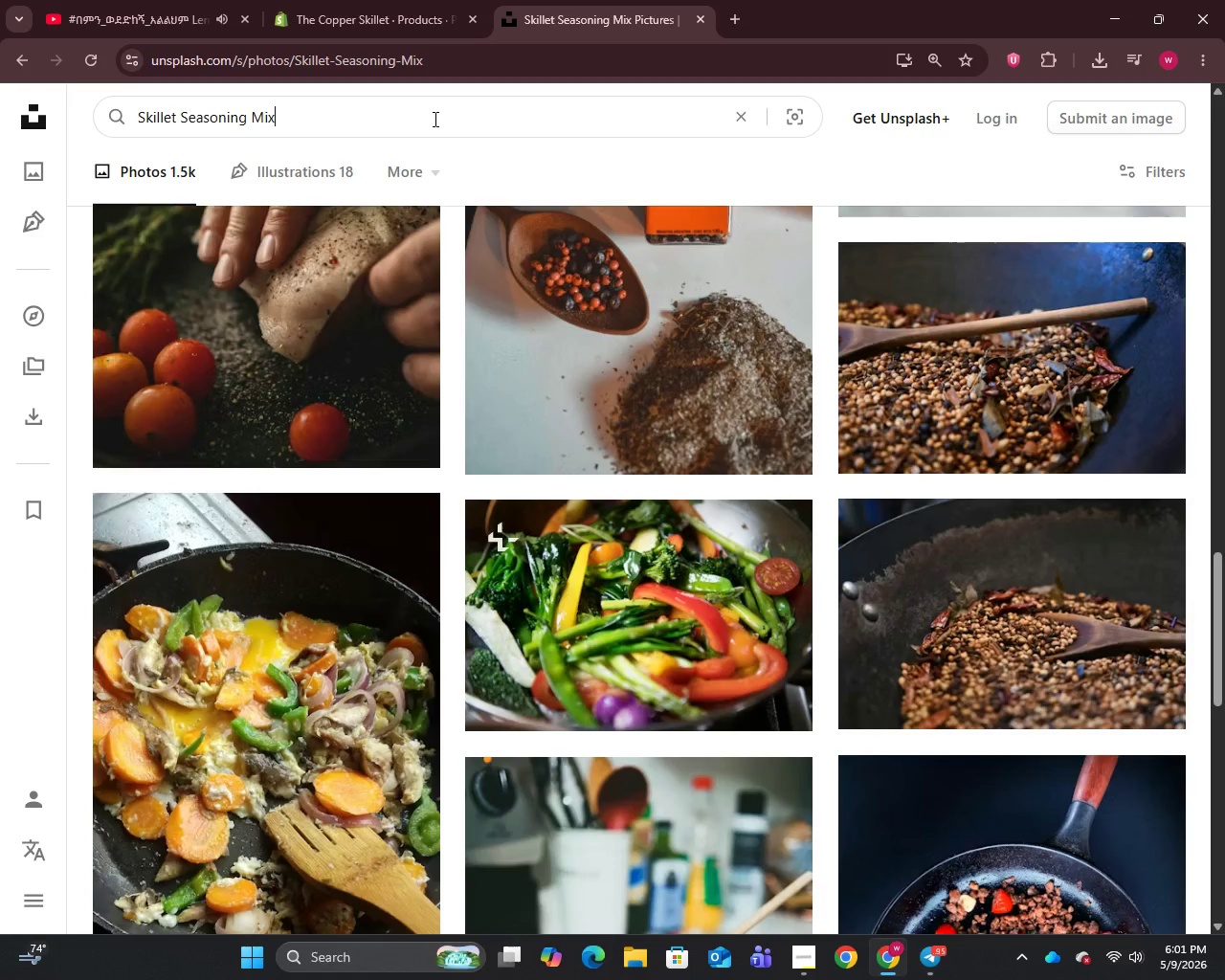 
key(Enter)
 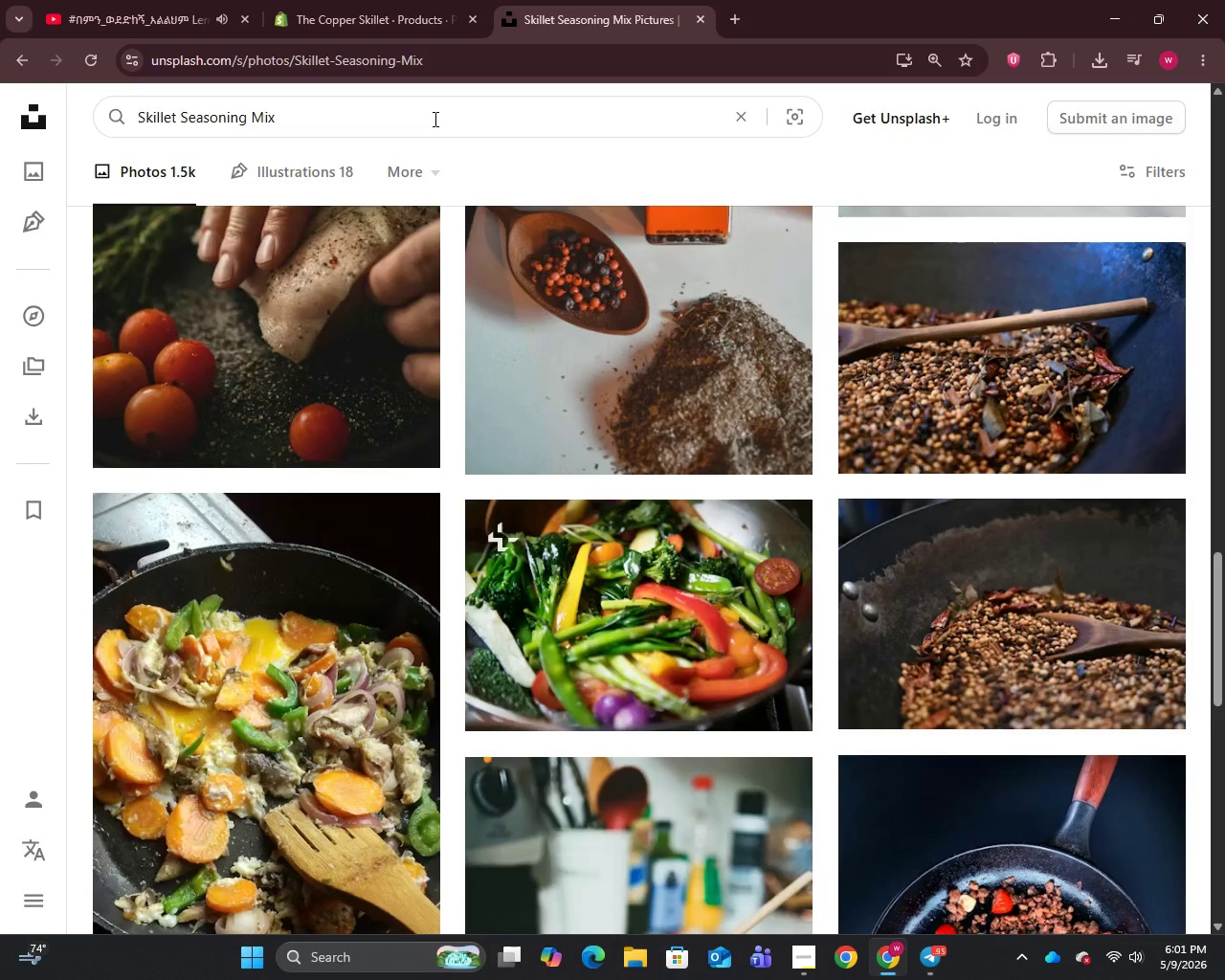 
key(Enter)
 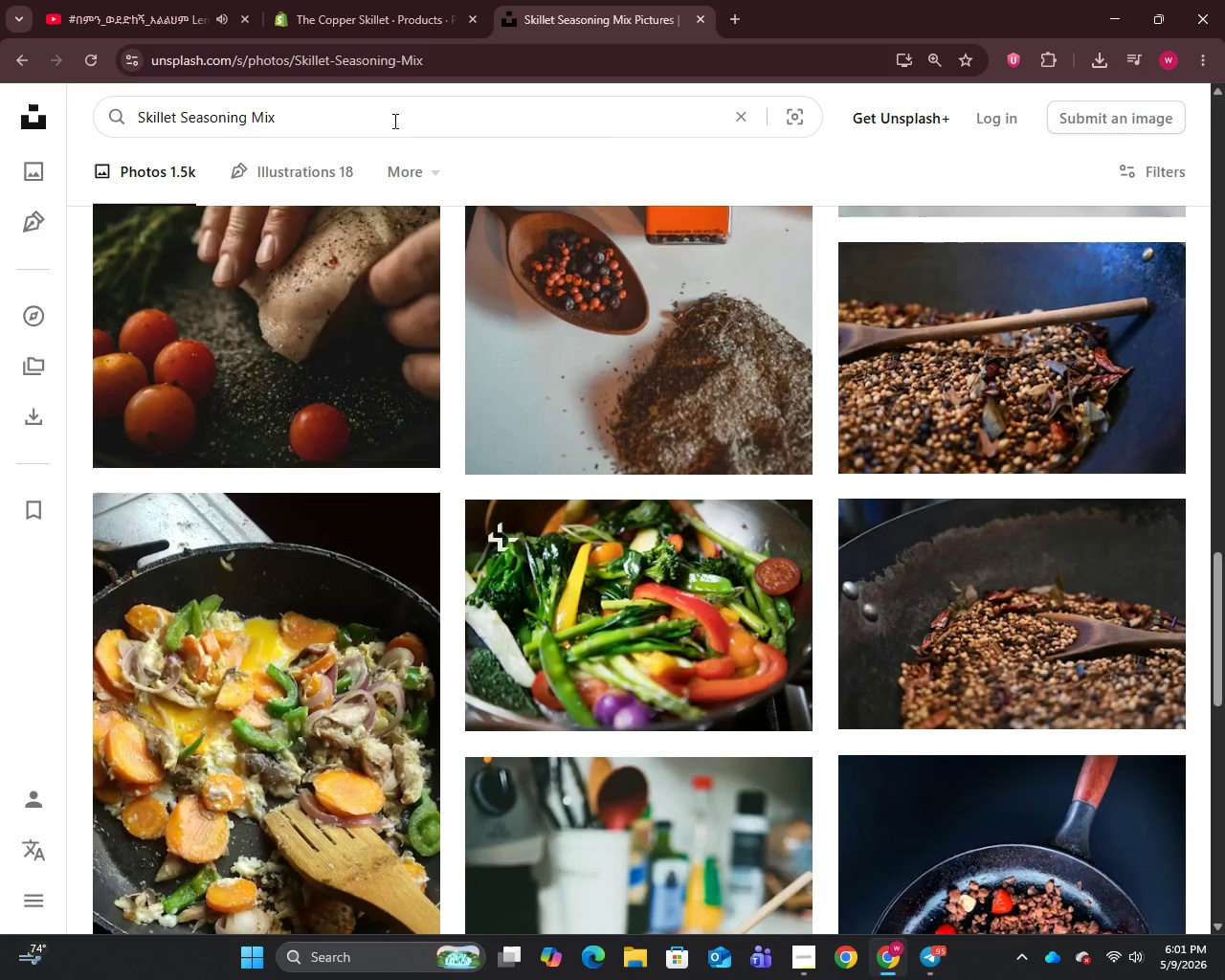 
key(Control+A)
 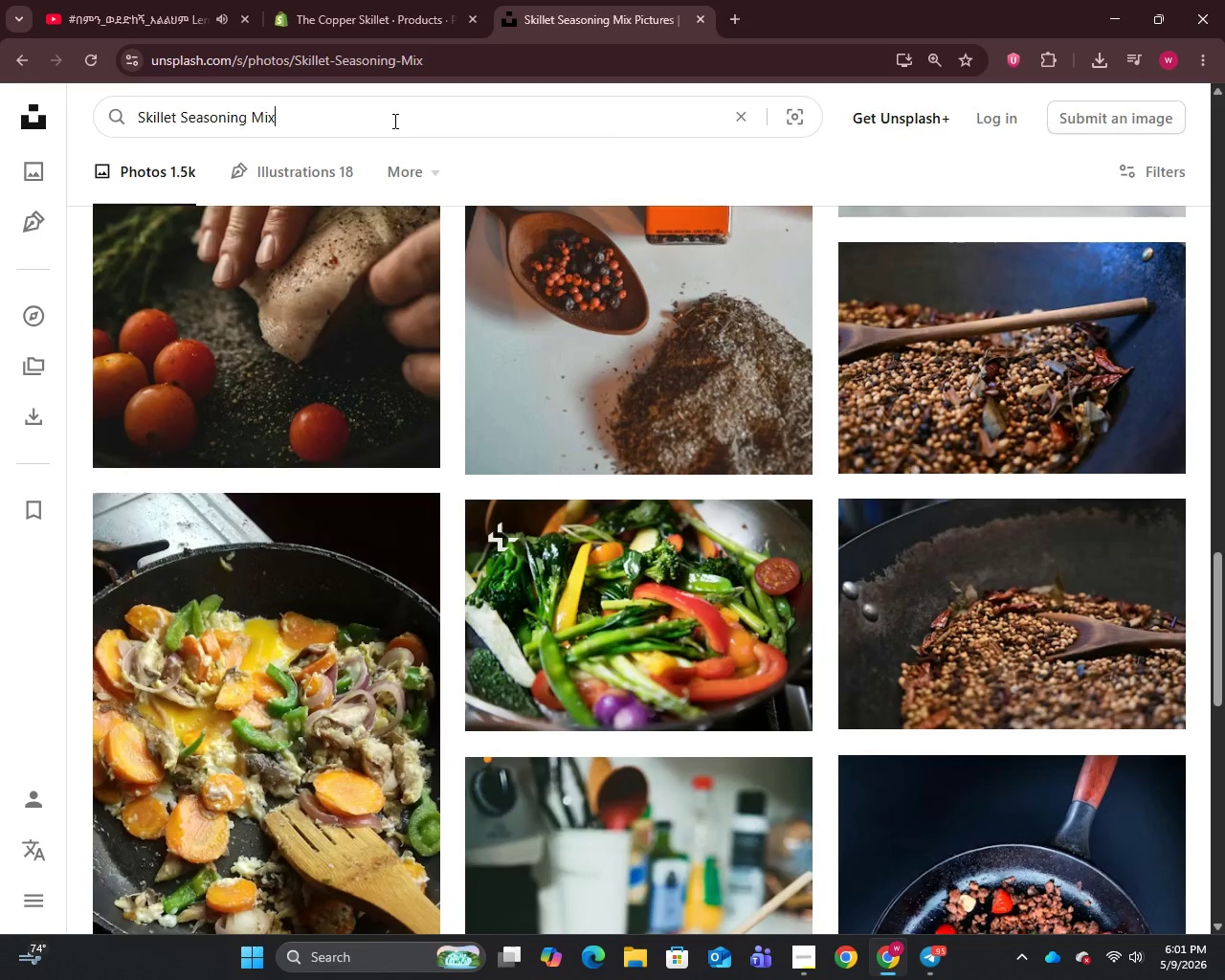 
key(Control+V)
 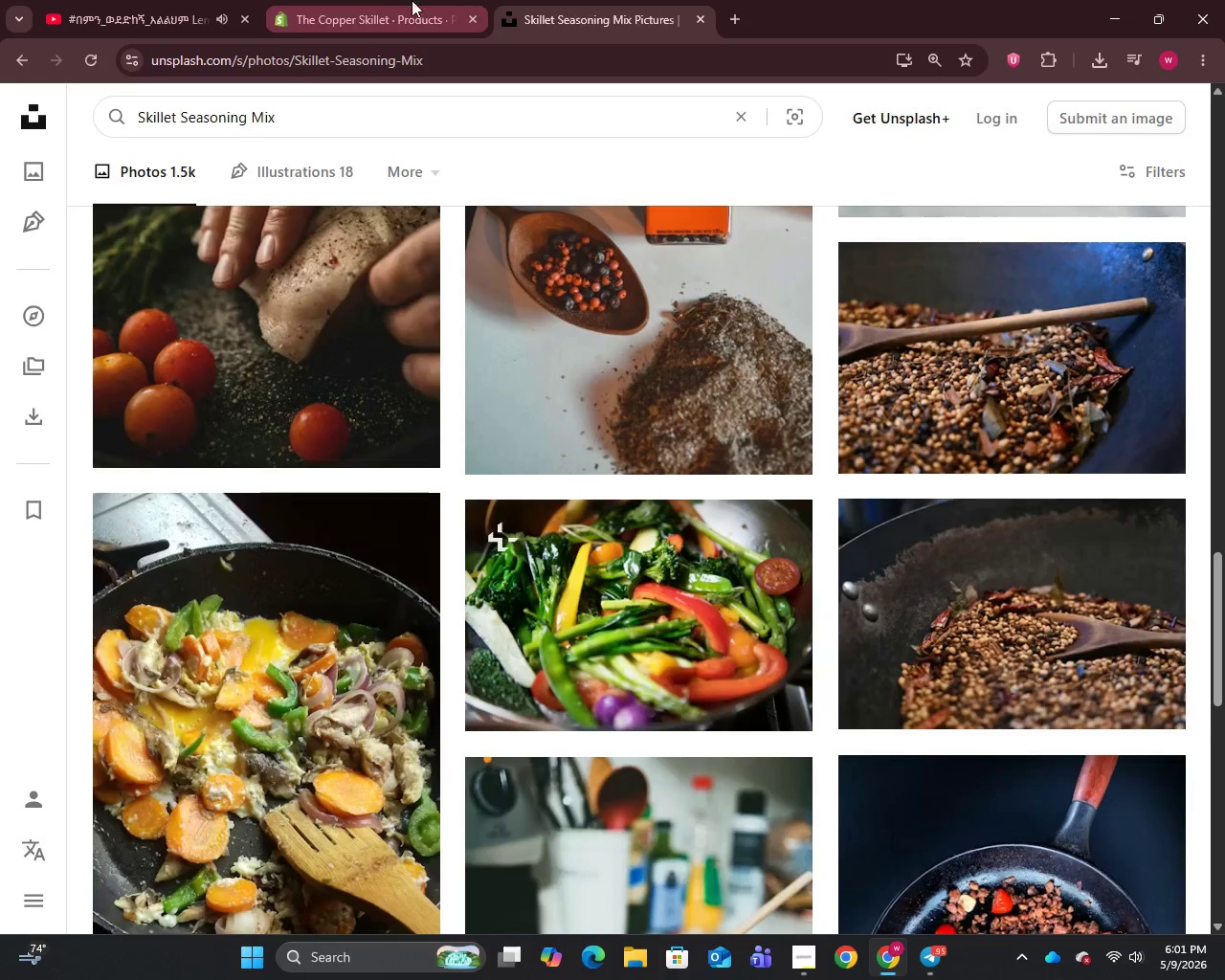 
left_click([401, 0])
 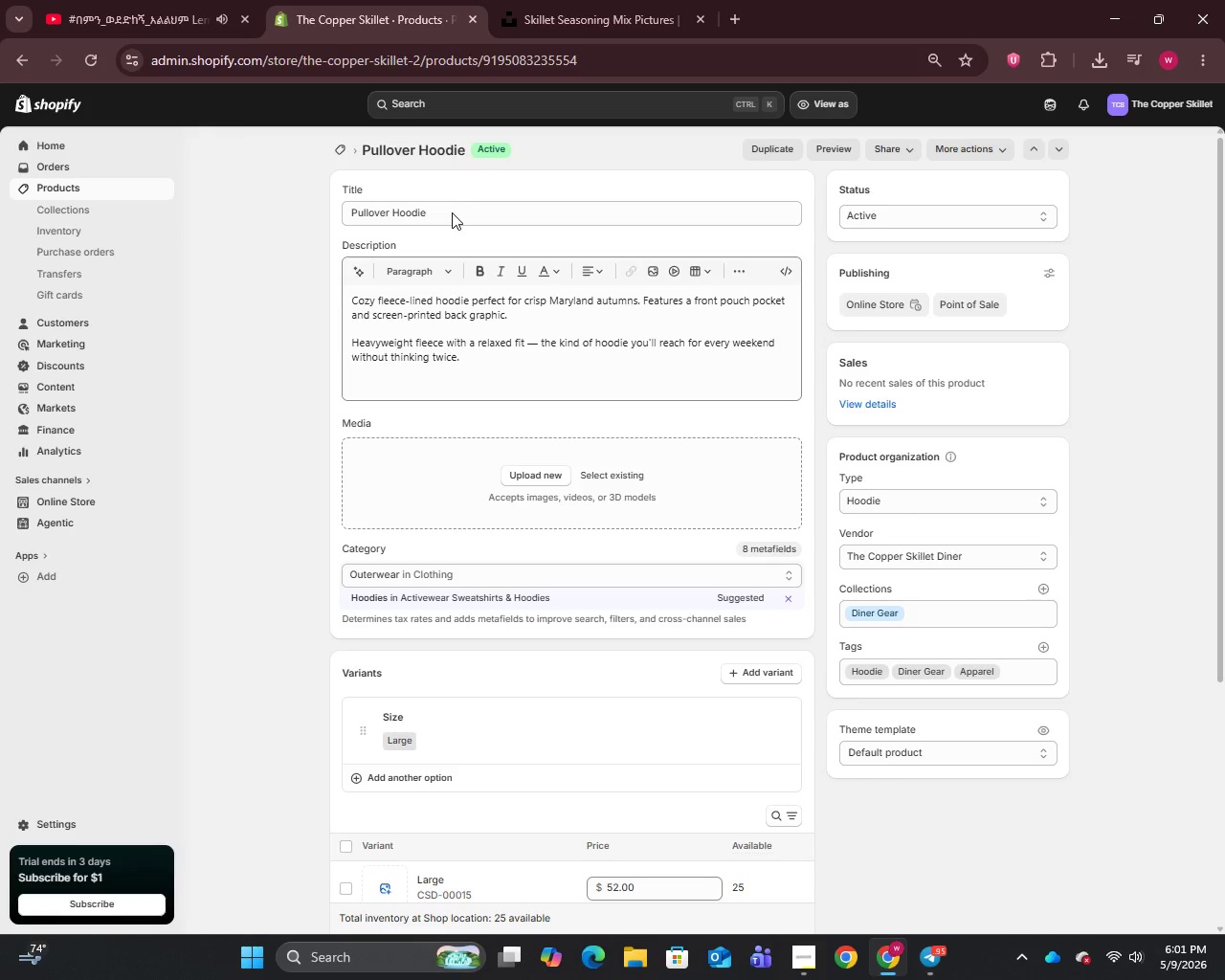 
left_click([451, 212])
 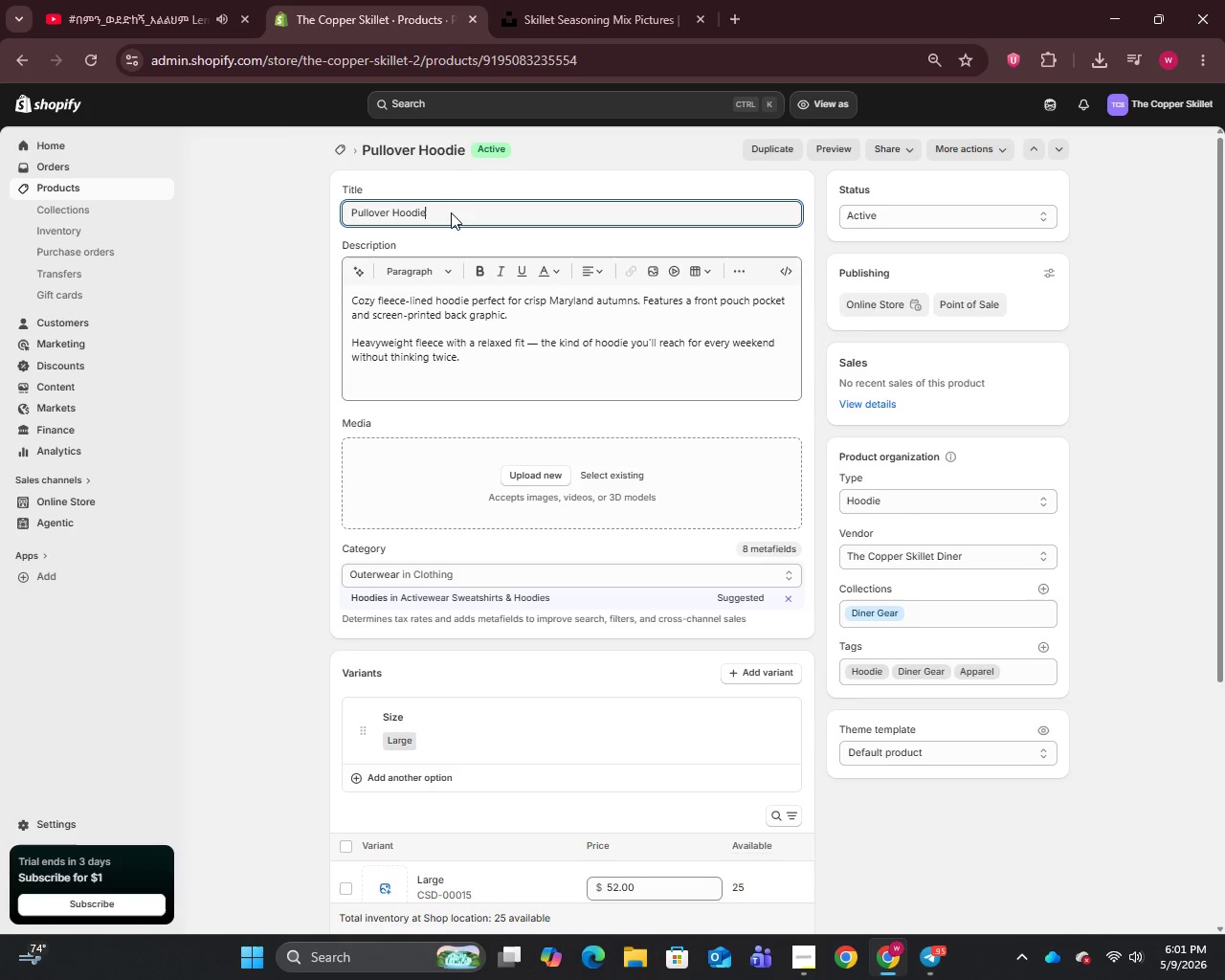 
hold_key(key=ControlLeft, duration=0.33)
 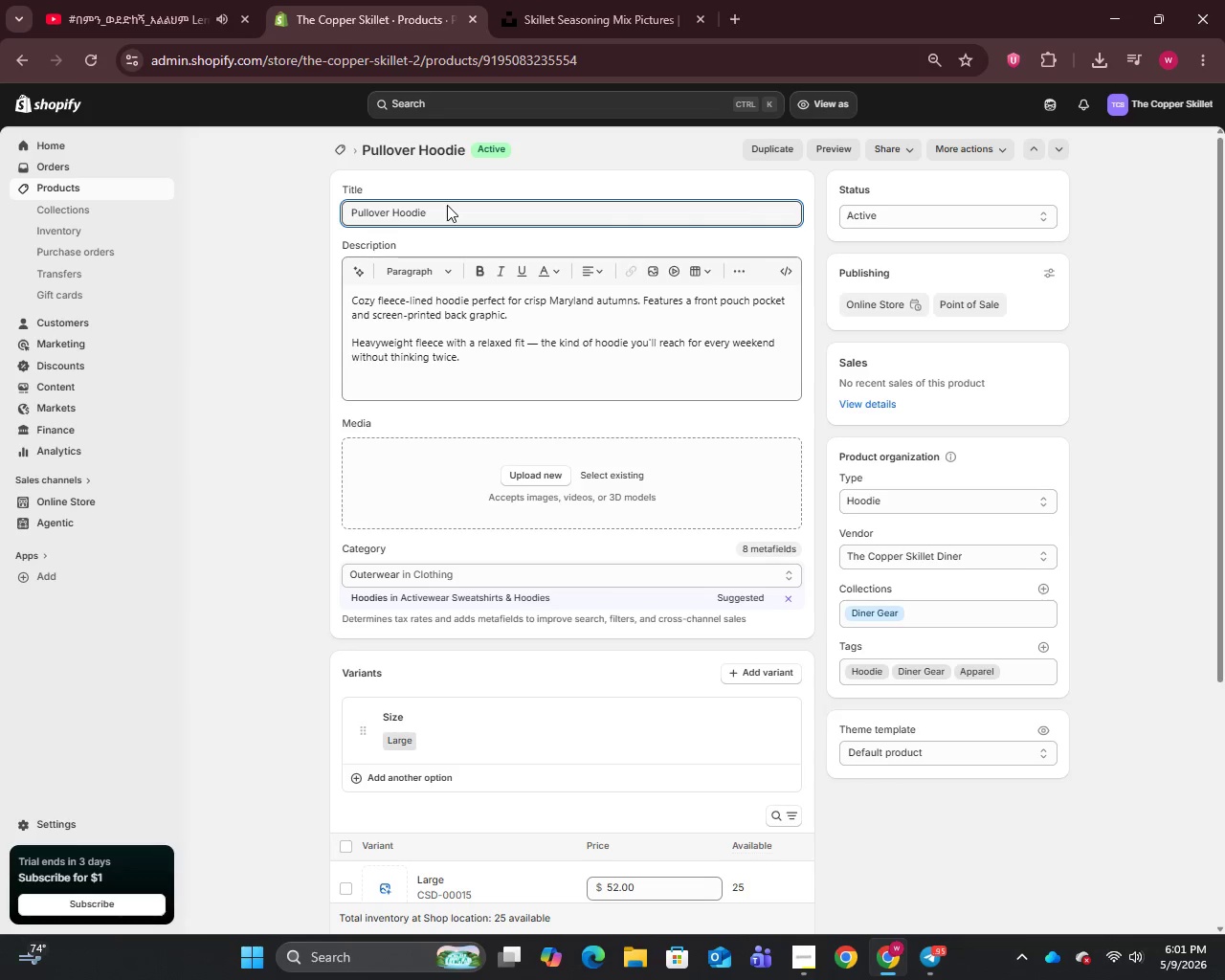 
left_click([447, 205])
 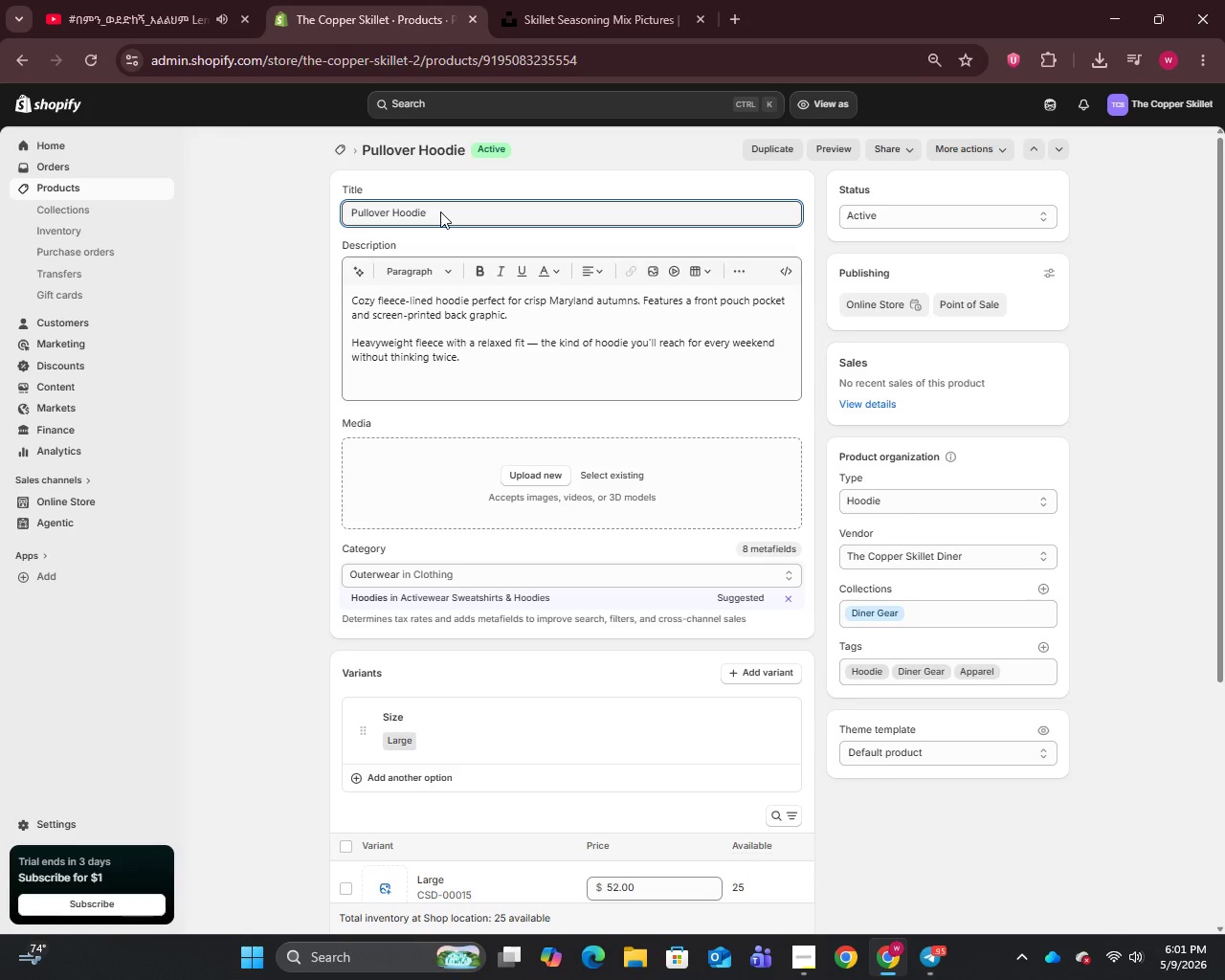 
left_click([440, 212])
 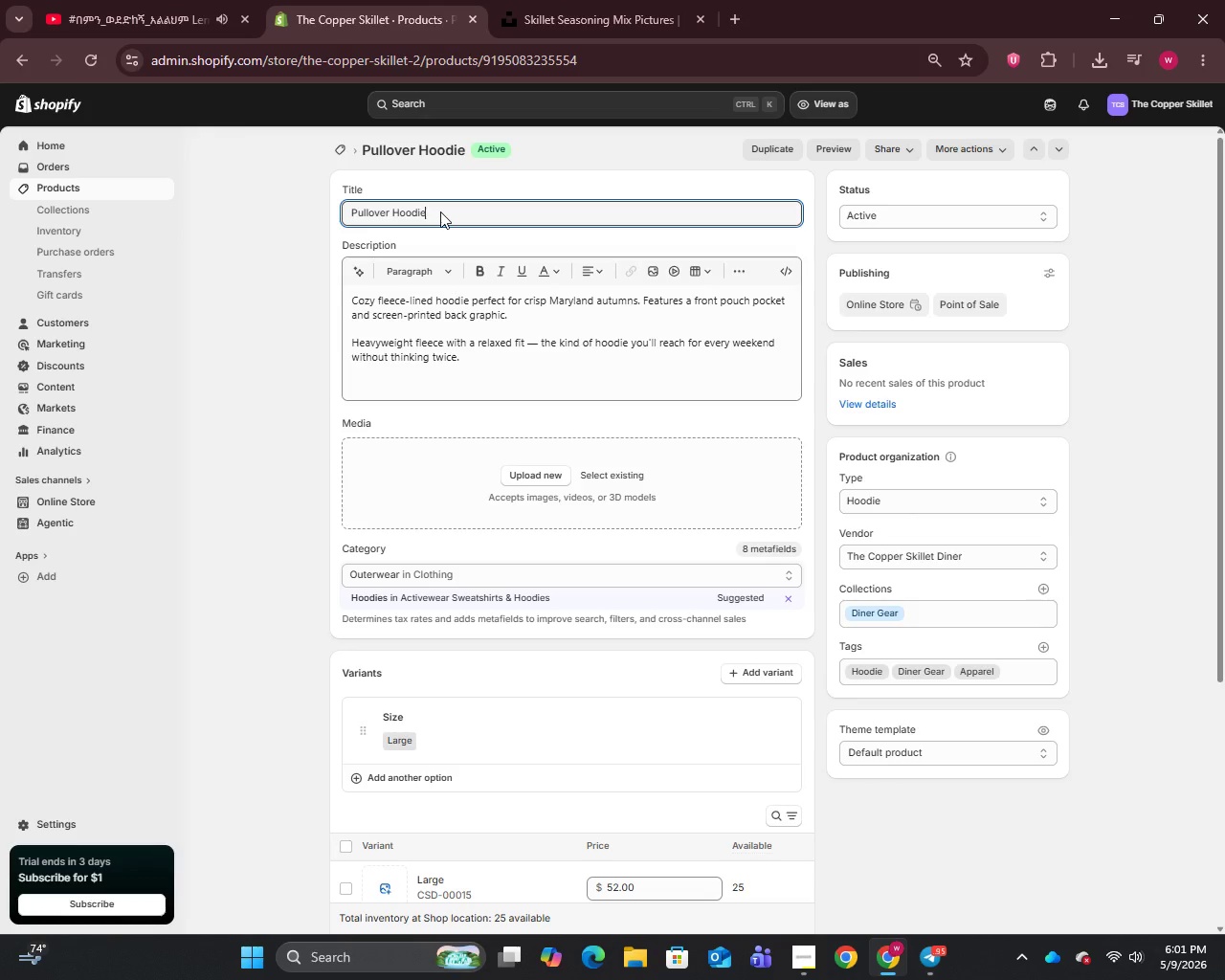 
key(Control+S)
 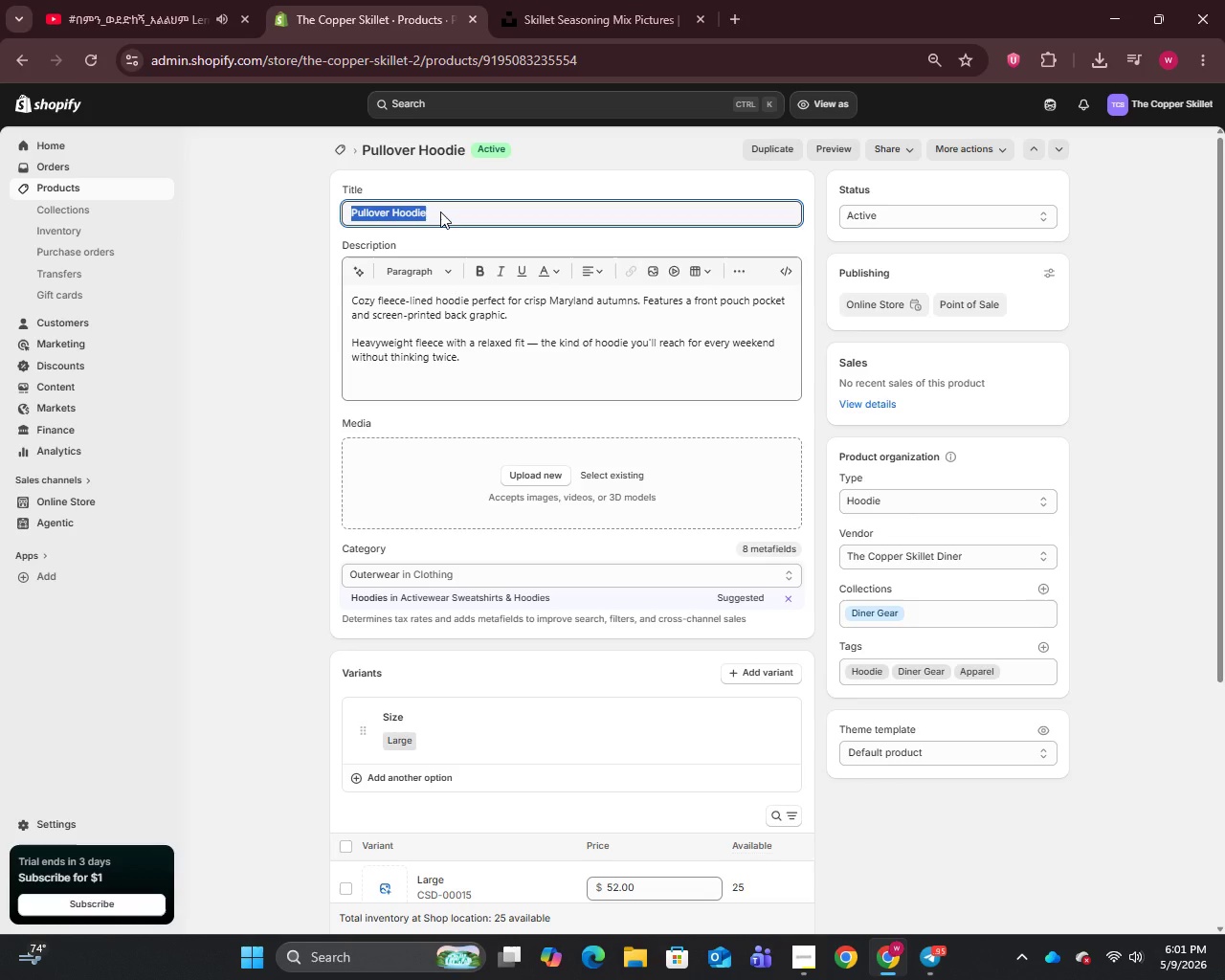 
key(Control+A)
 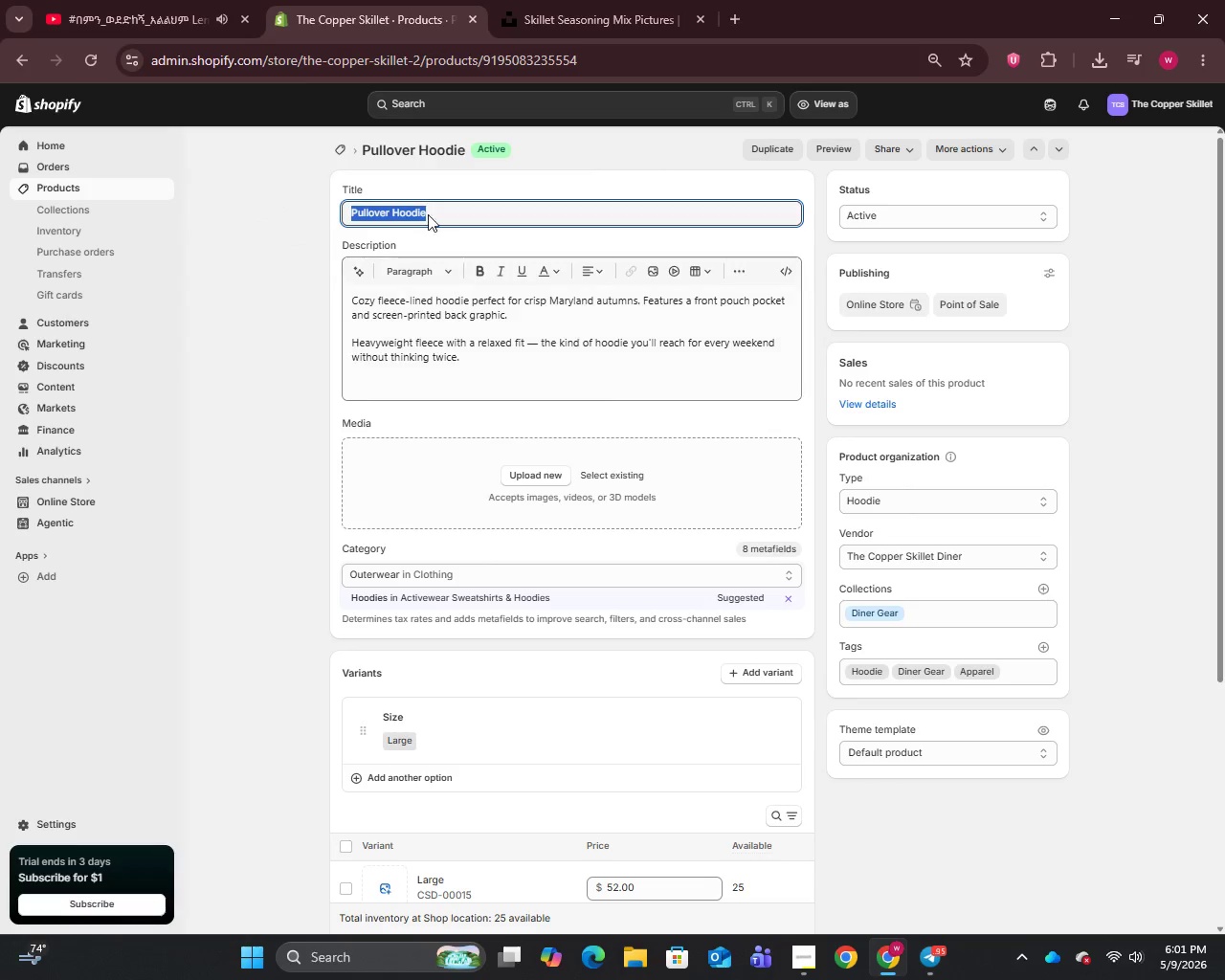 
key(Control+C)
 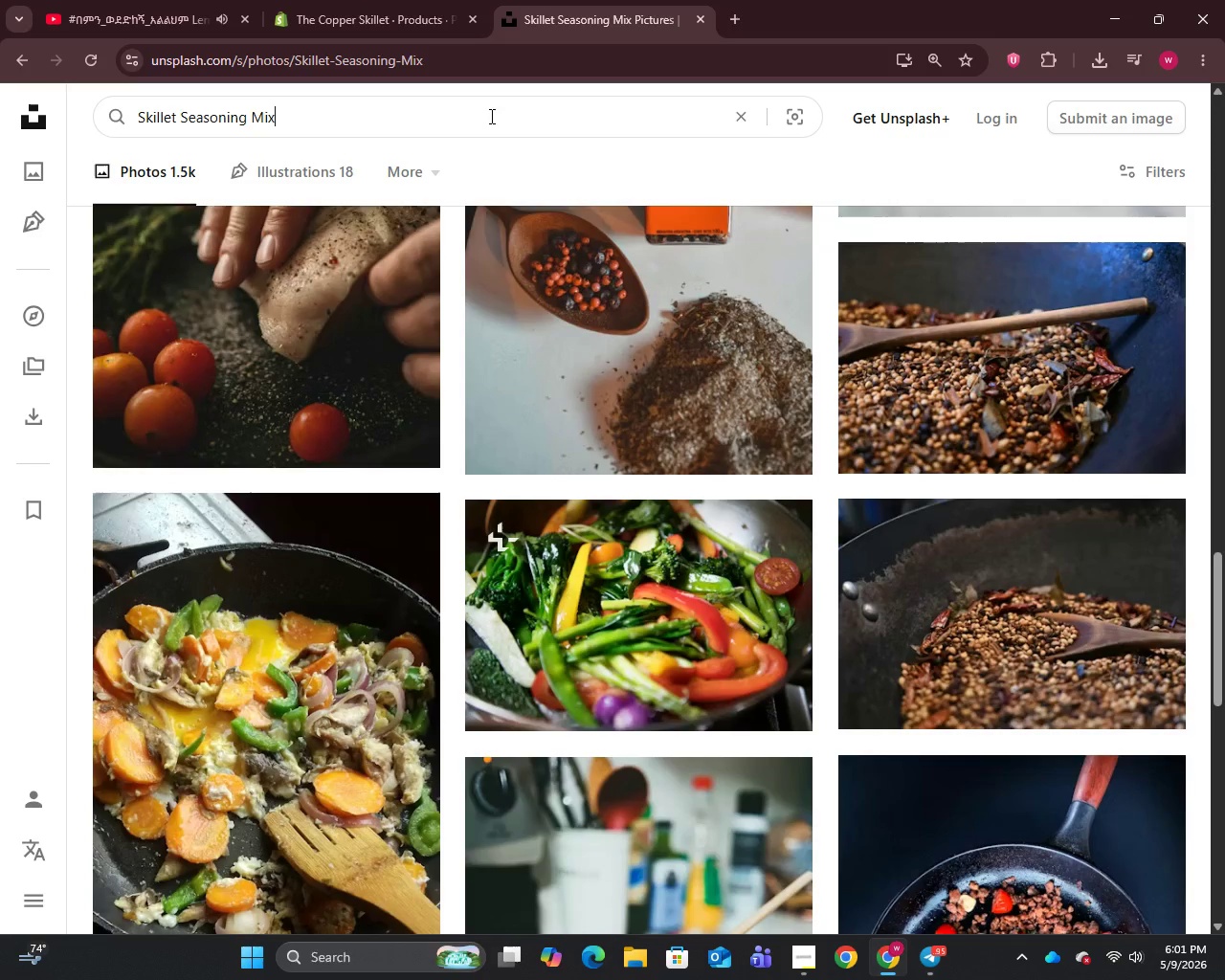 
double_click([465, 146])
 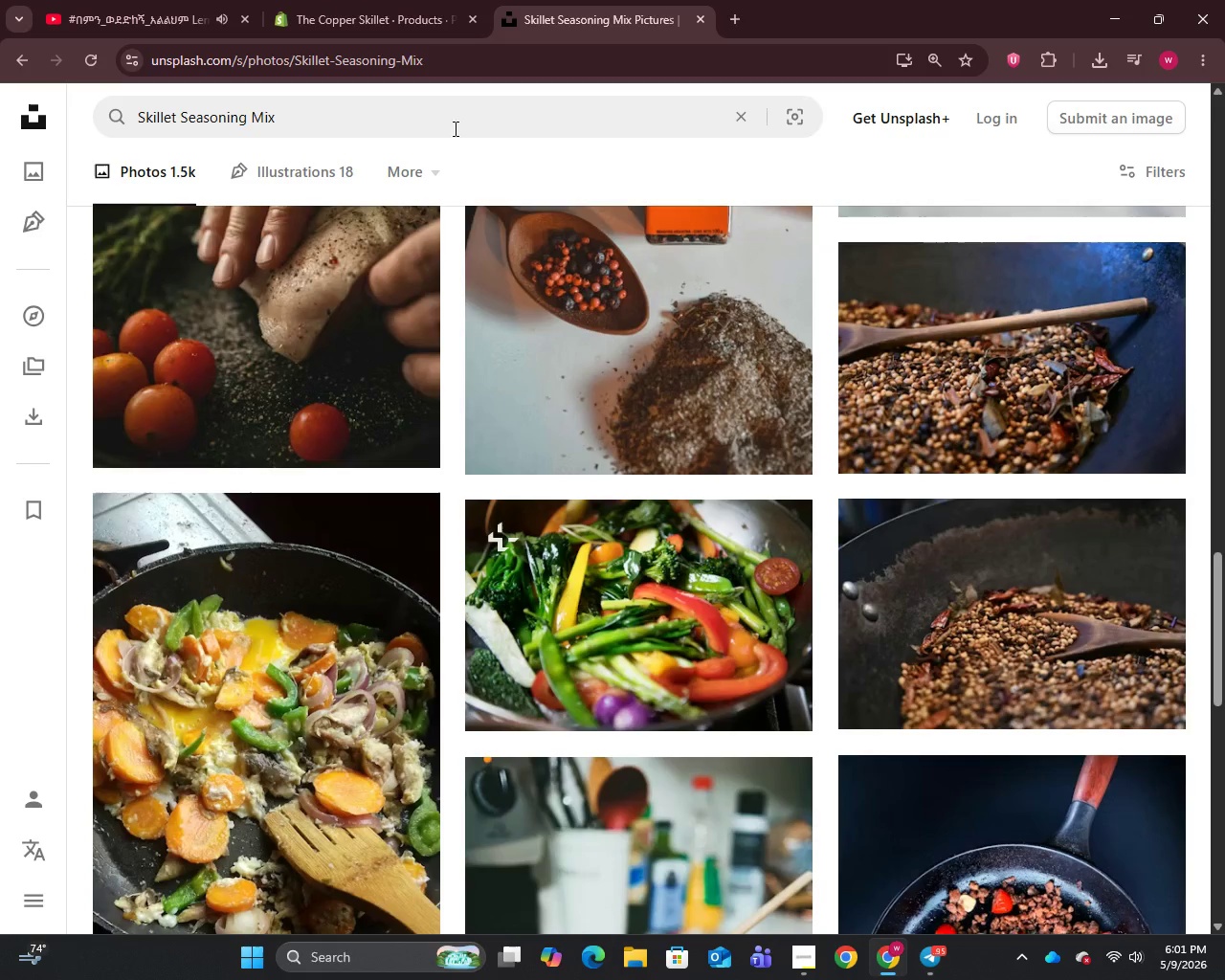 
triple_click([444, 112])
 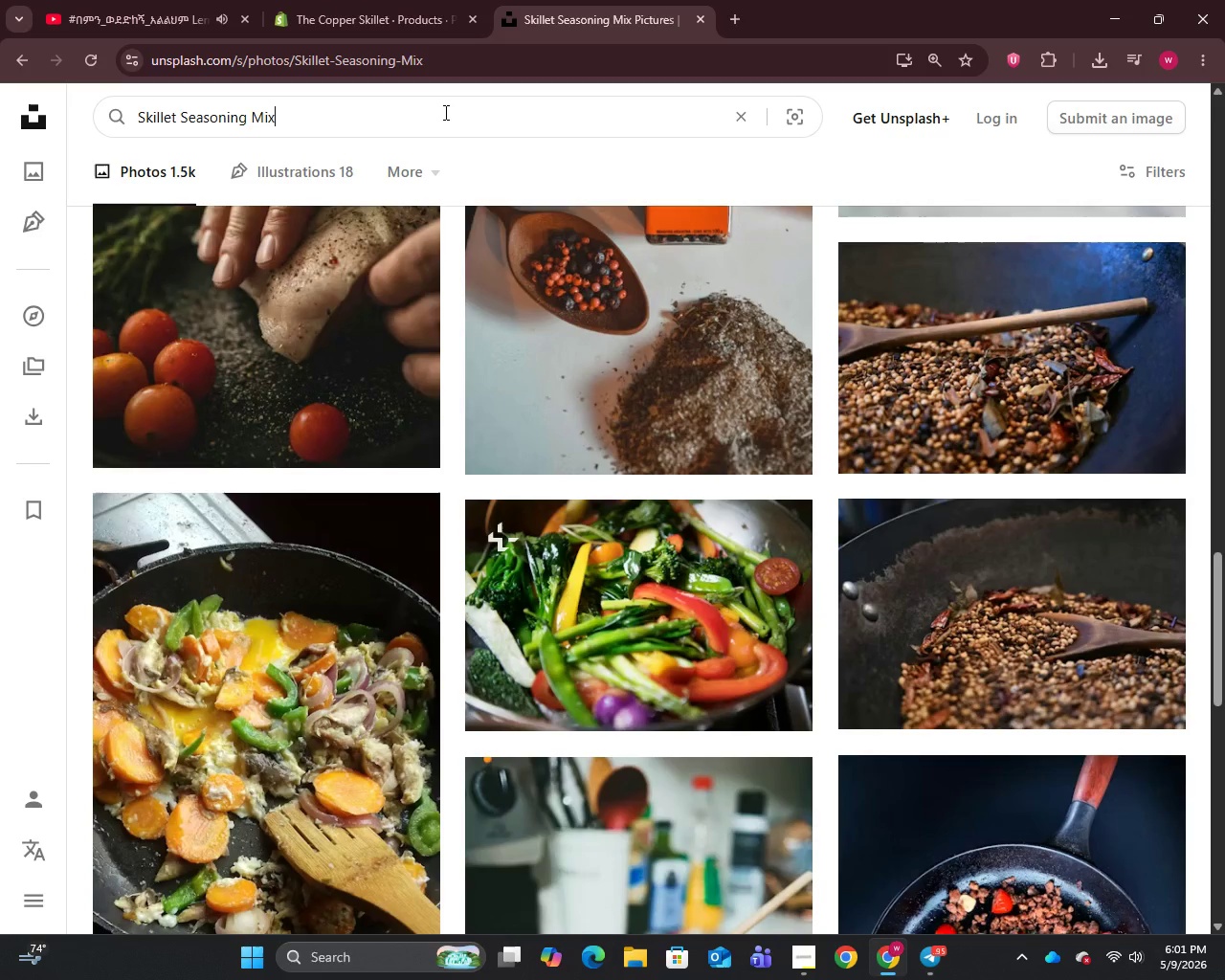 
key(Control+A)
 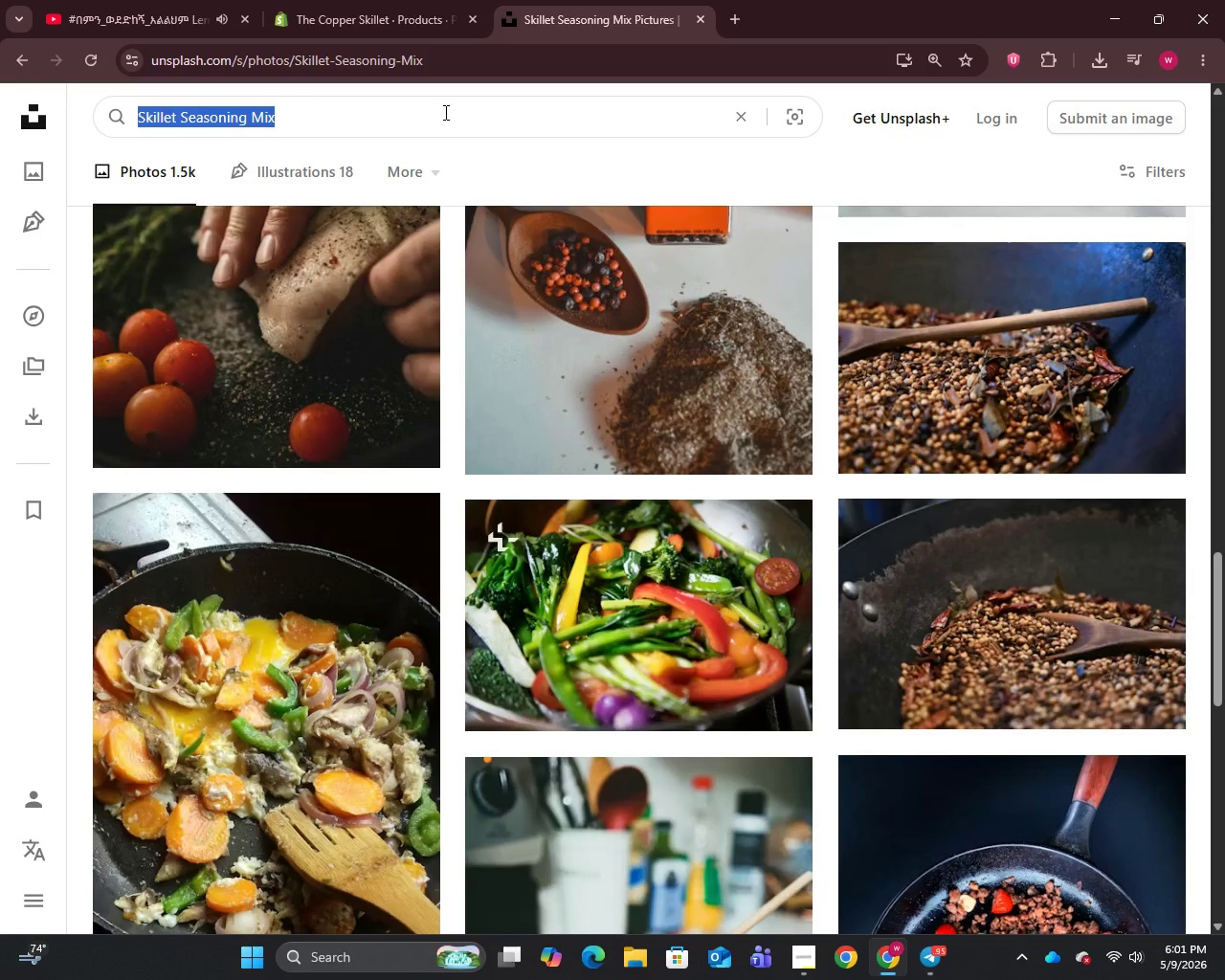 
key(Control+V)
 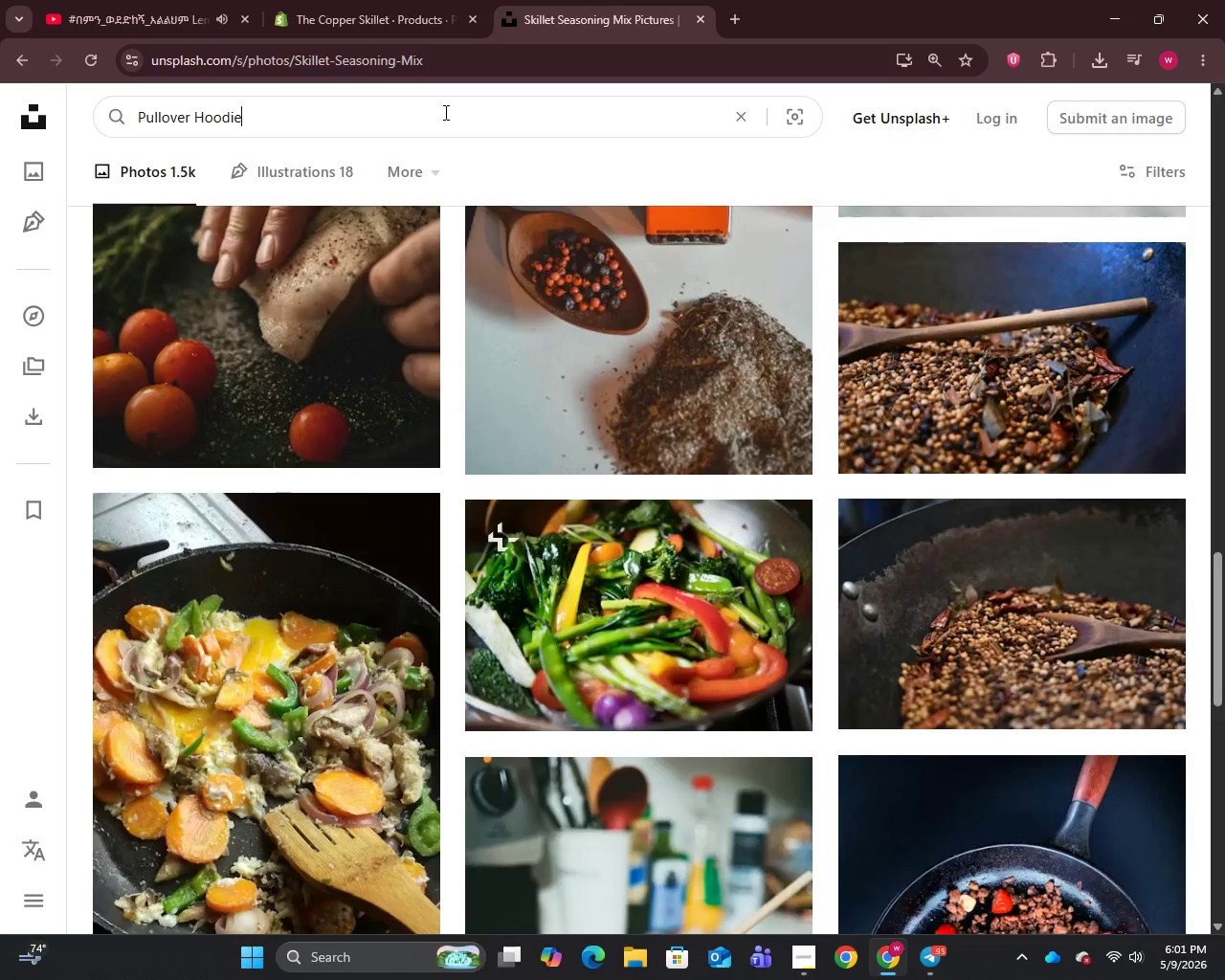 
key(Enter)
 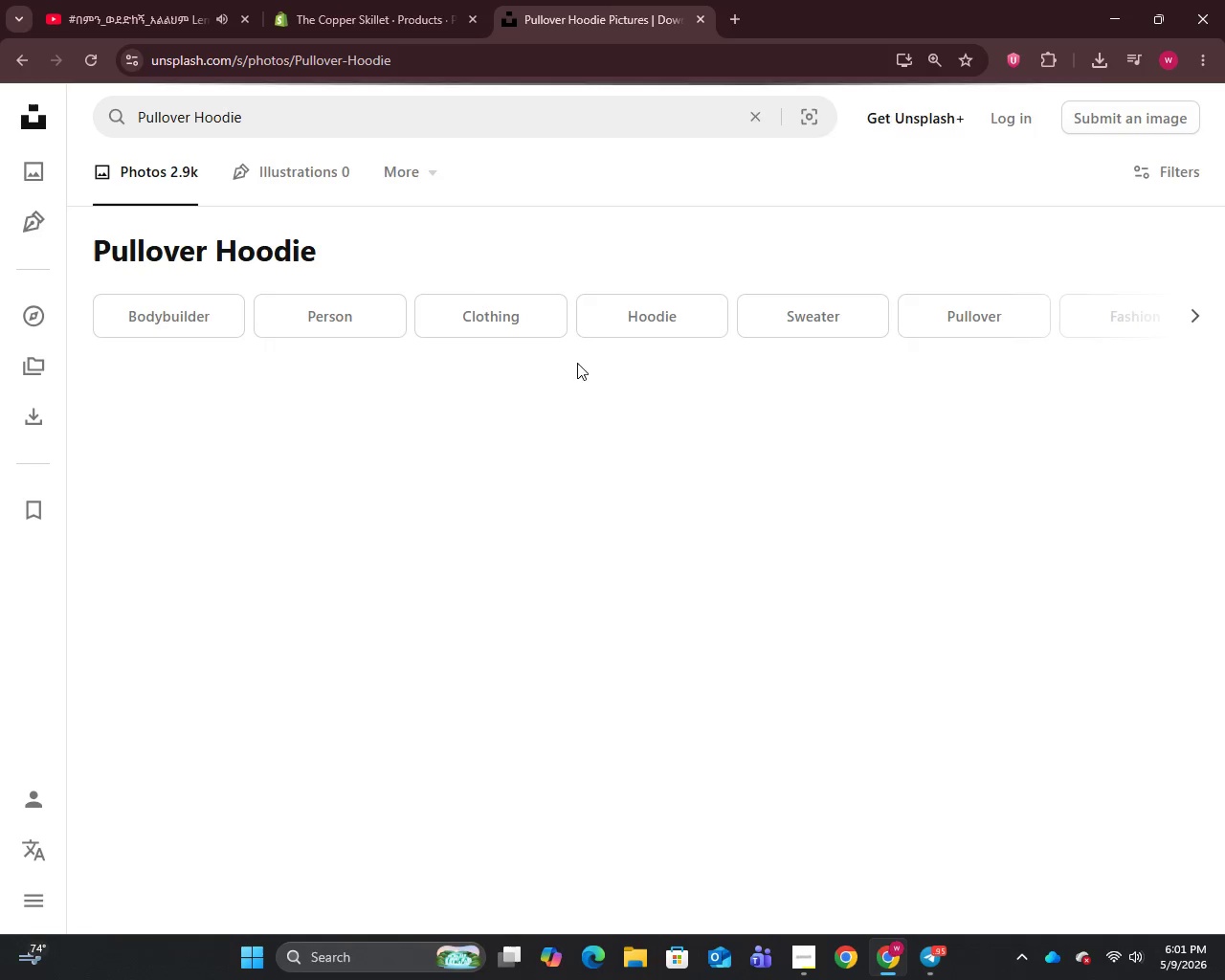 
scroll: coordinate [577, 368], scroll_direction: down, amount: 23.0
 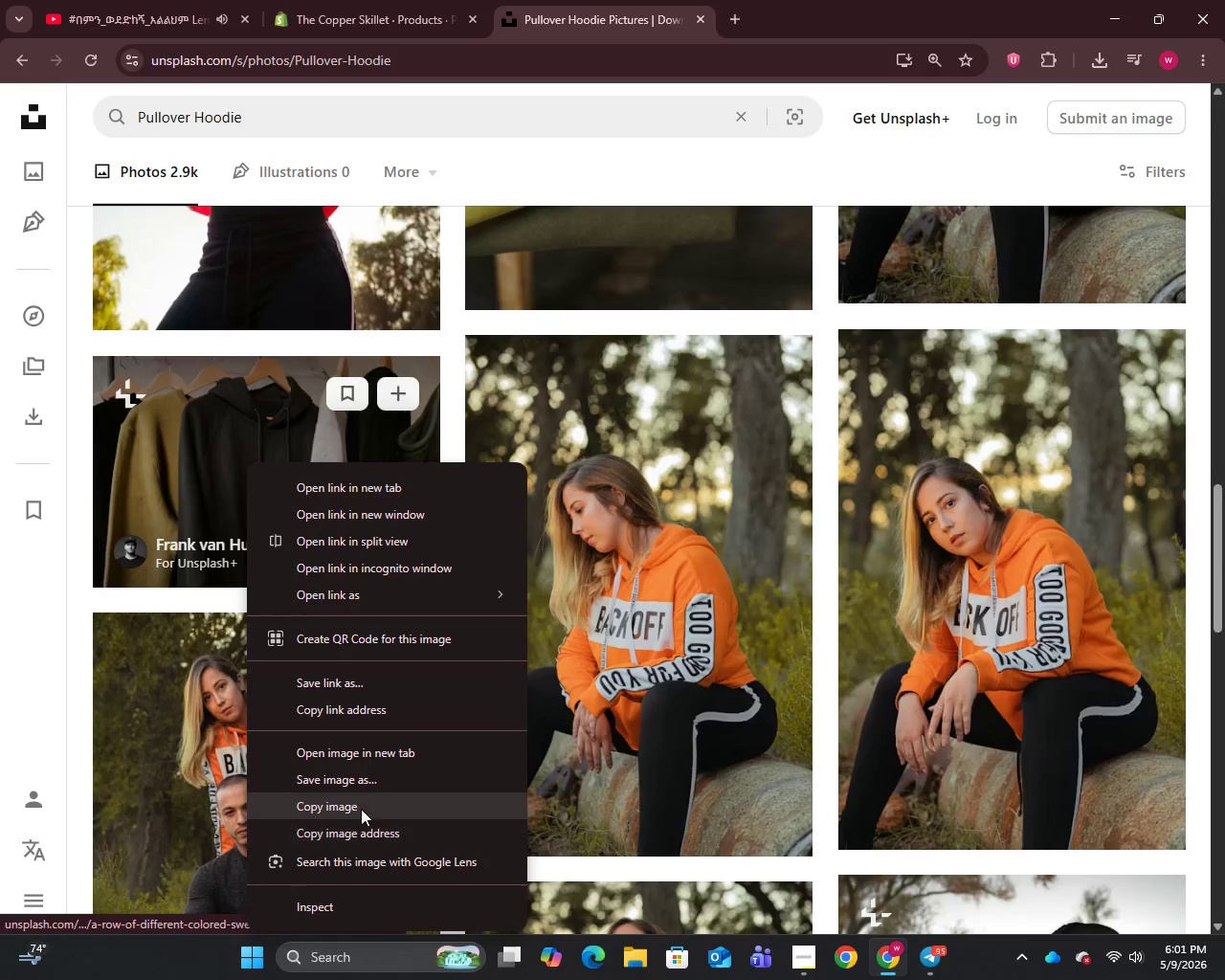 
left_click([356, 785])
 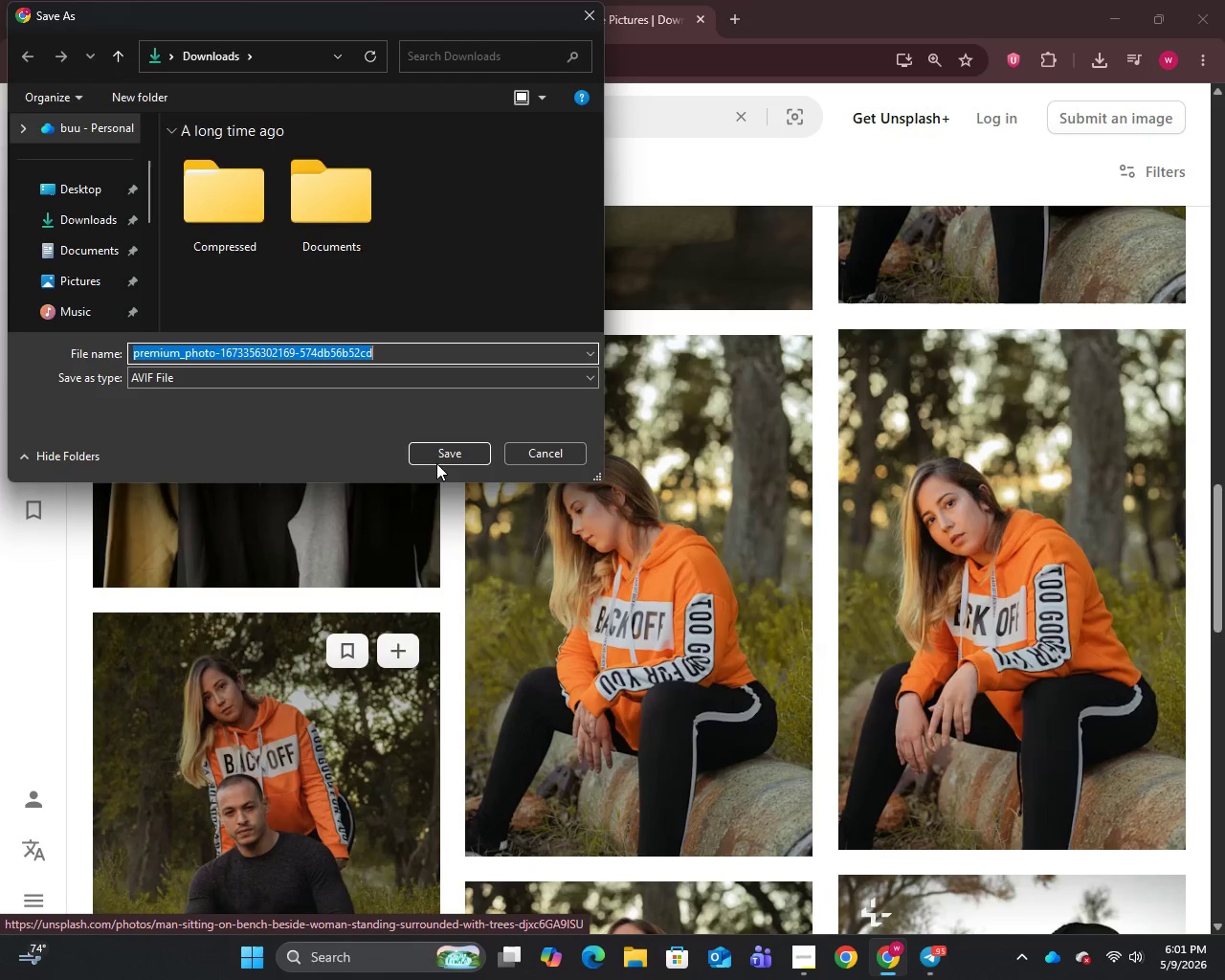 
left_click([431, 444])
 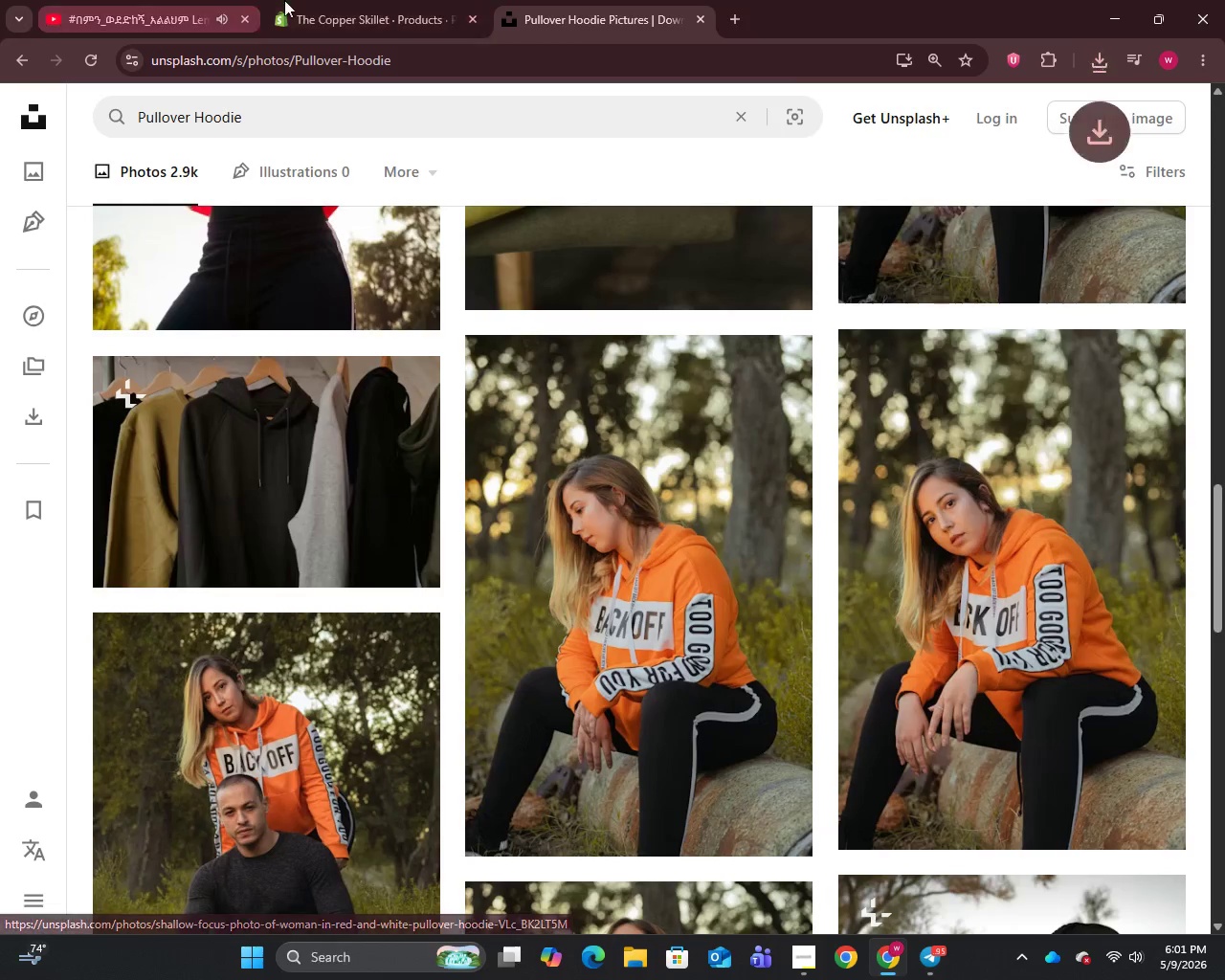 
left_click([332, 0])
 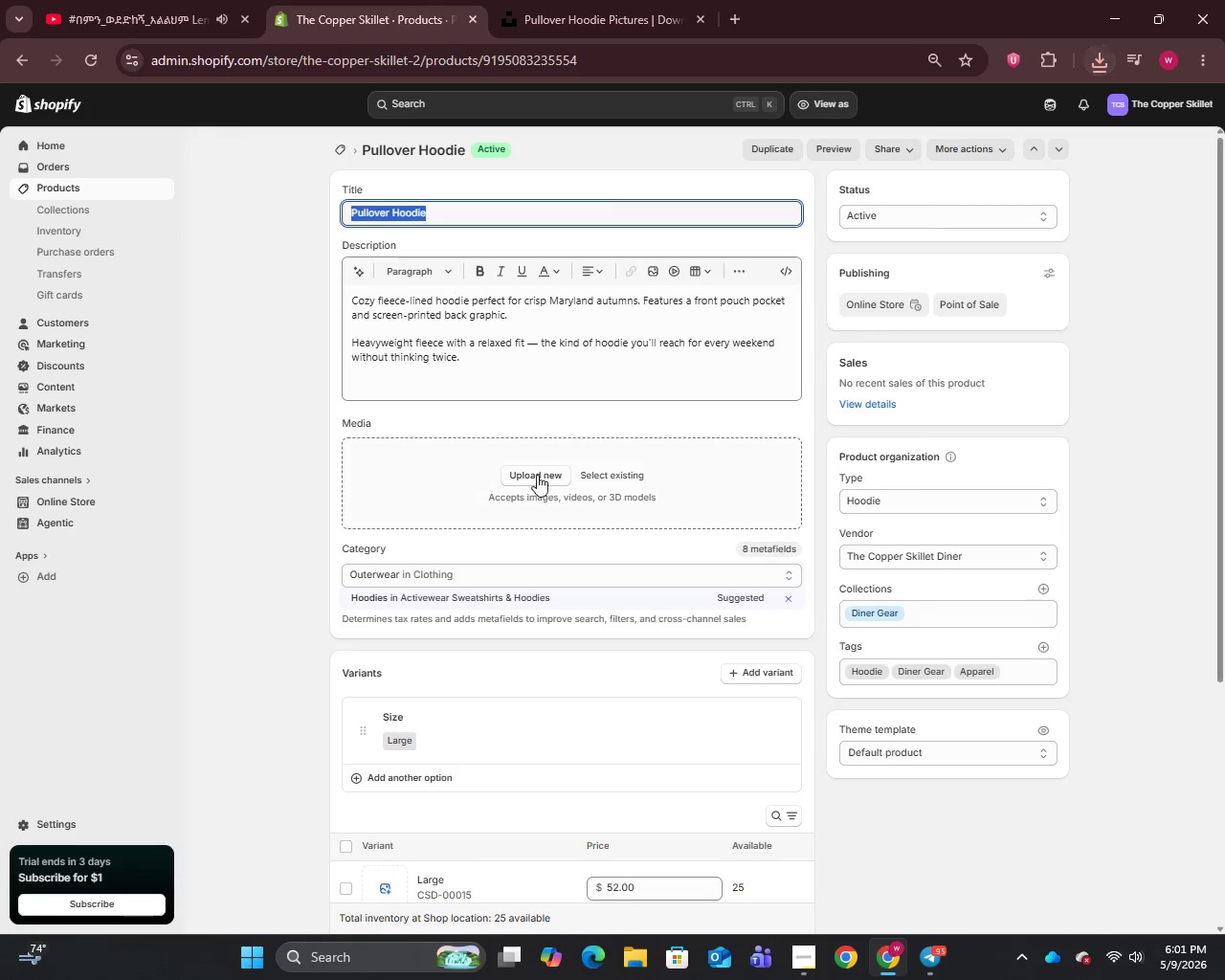 
left_click([539, 461])
 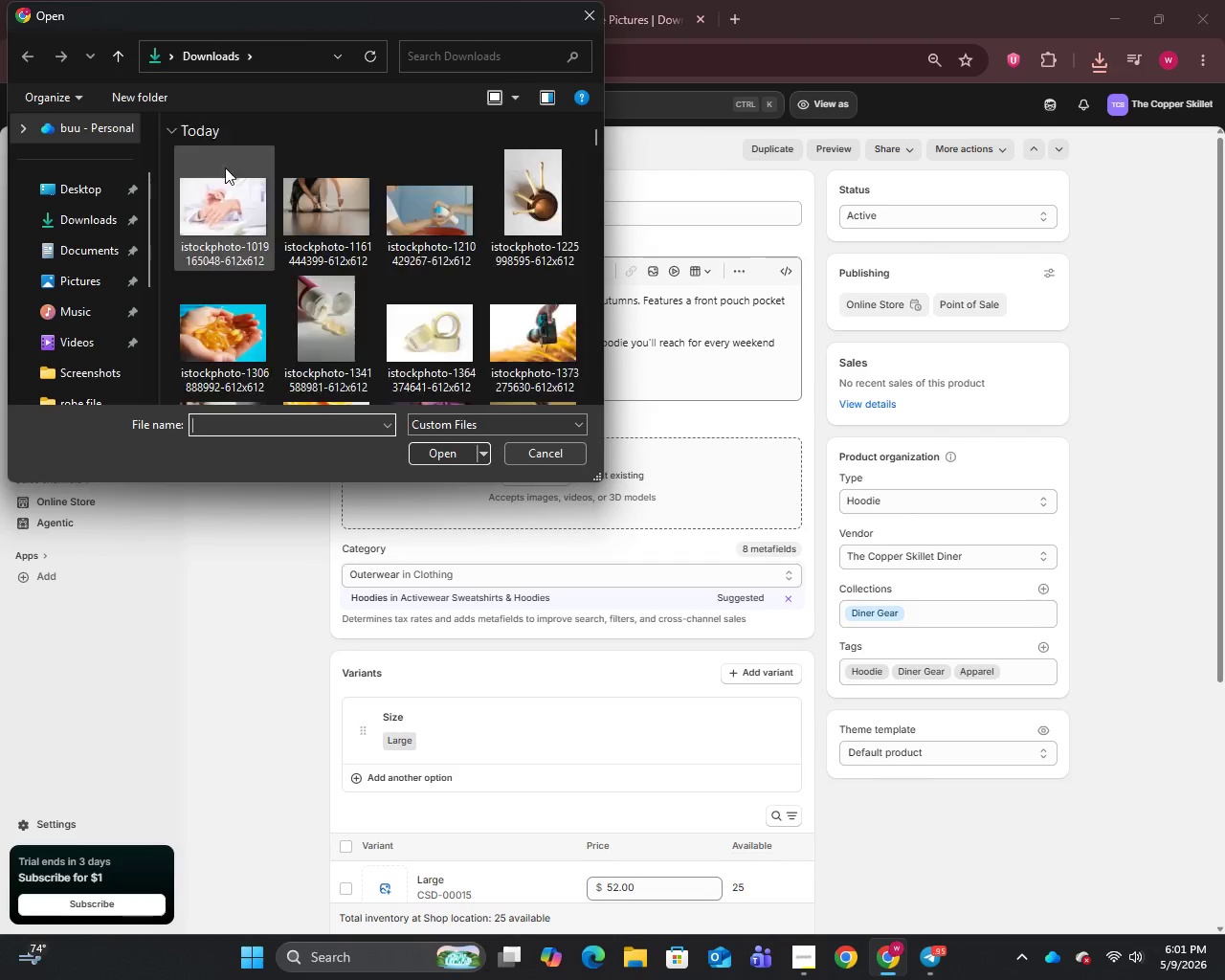 
left_click([246, 199])
 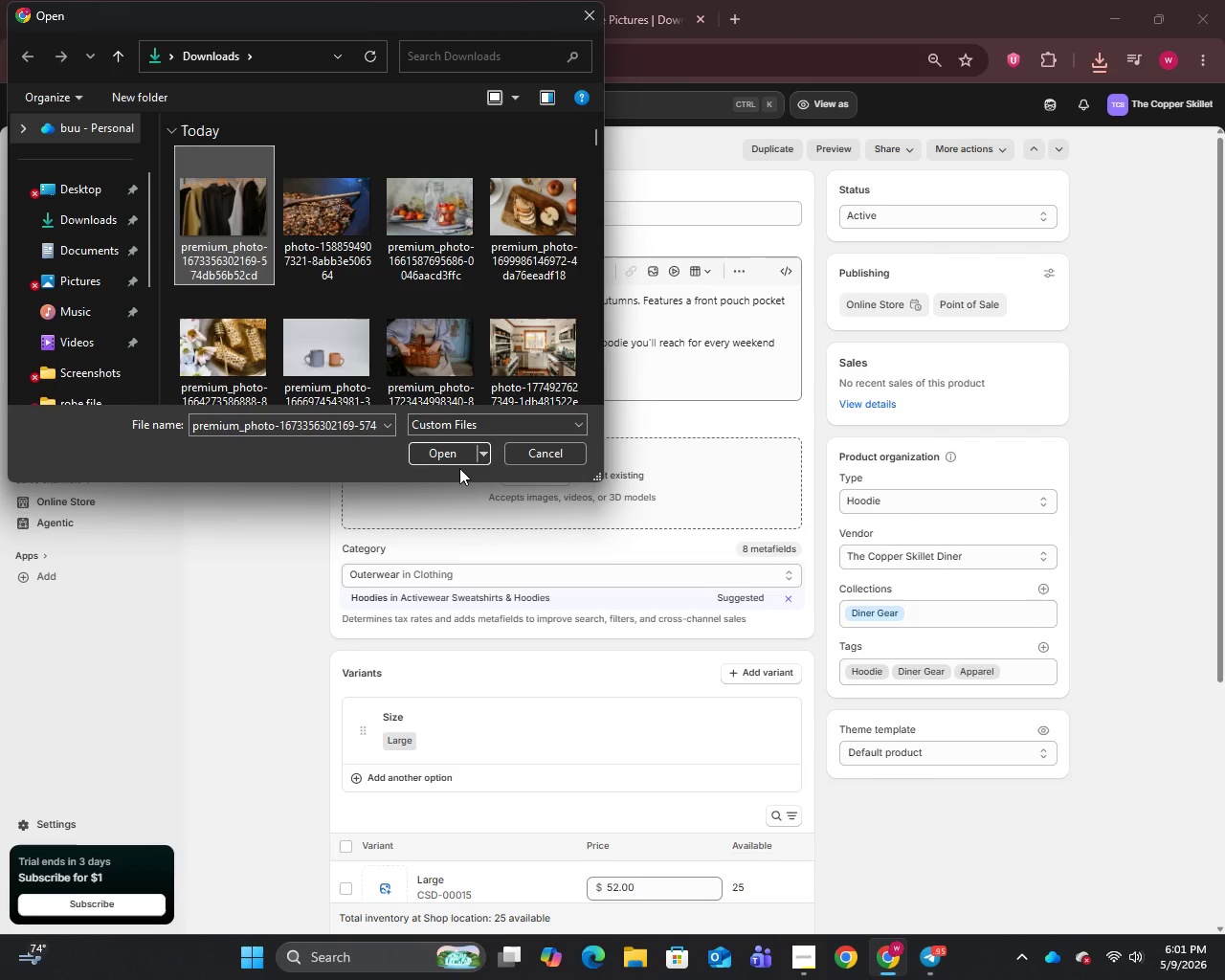 
left_click([449, 449])
 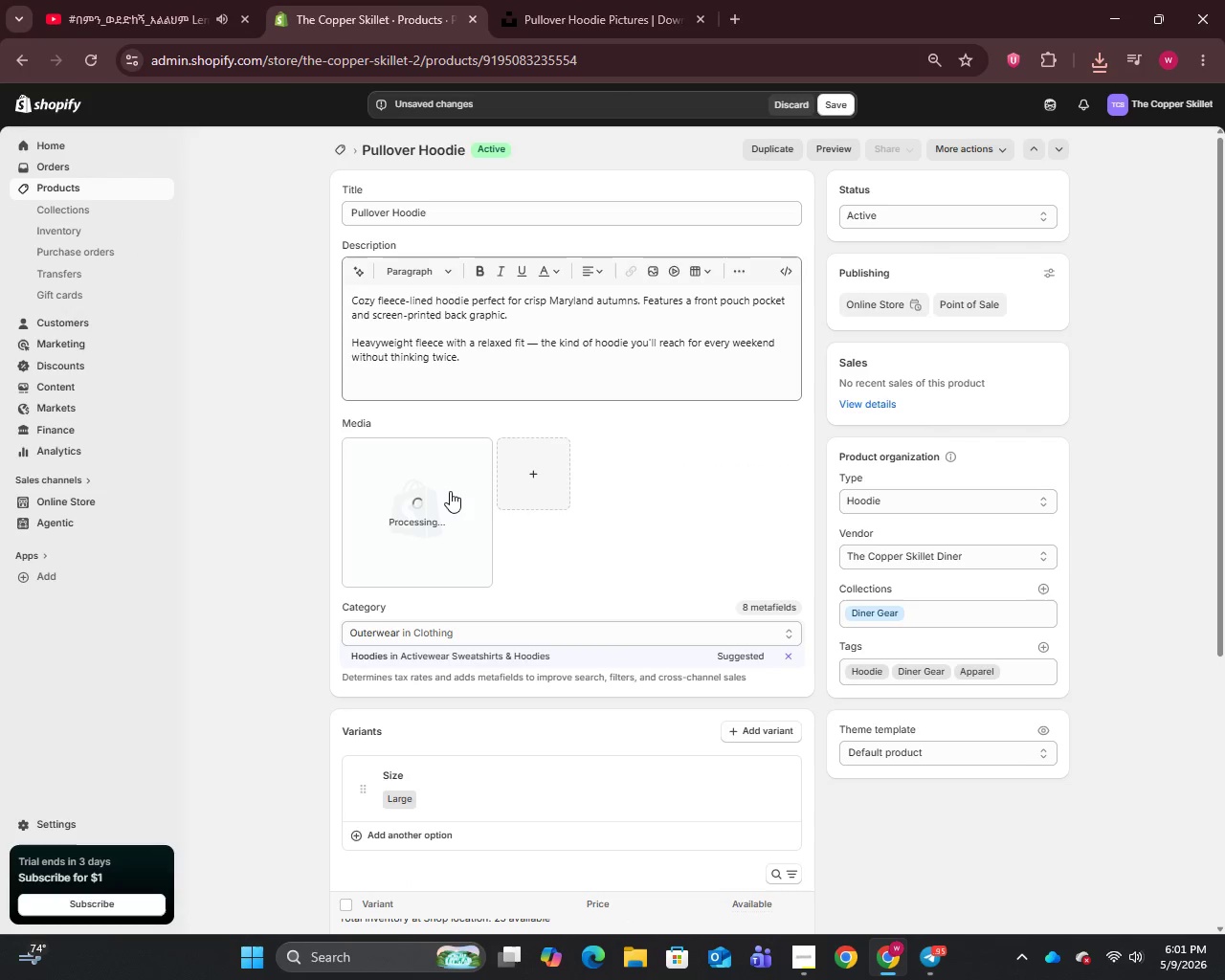 
wait(5.72)
 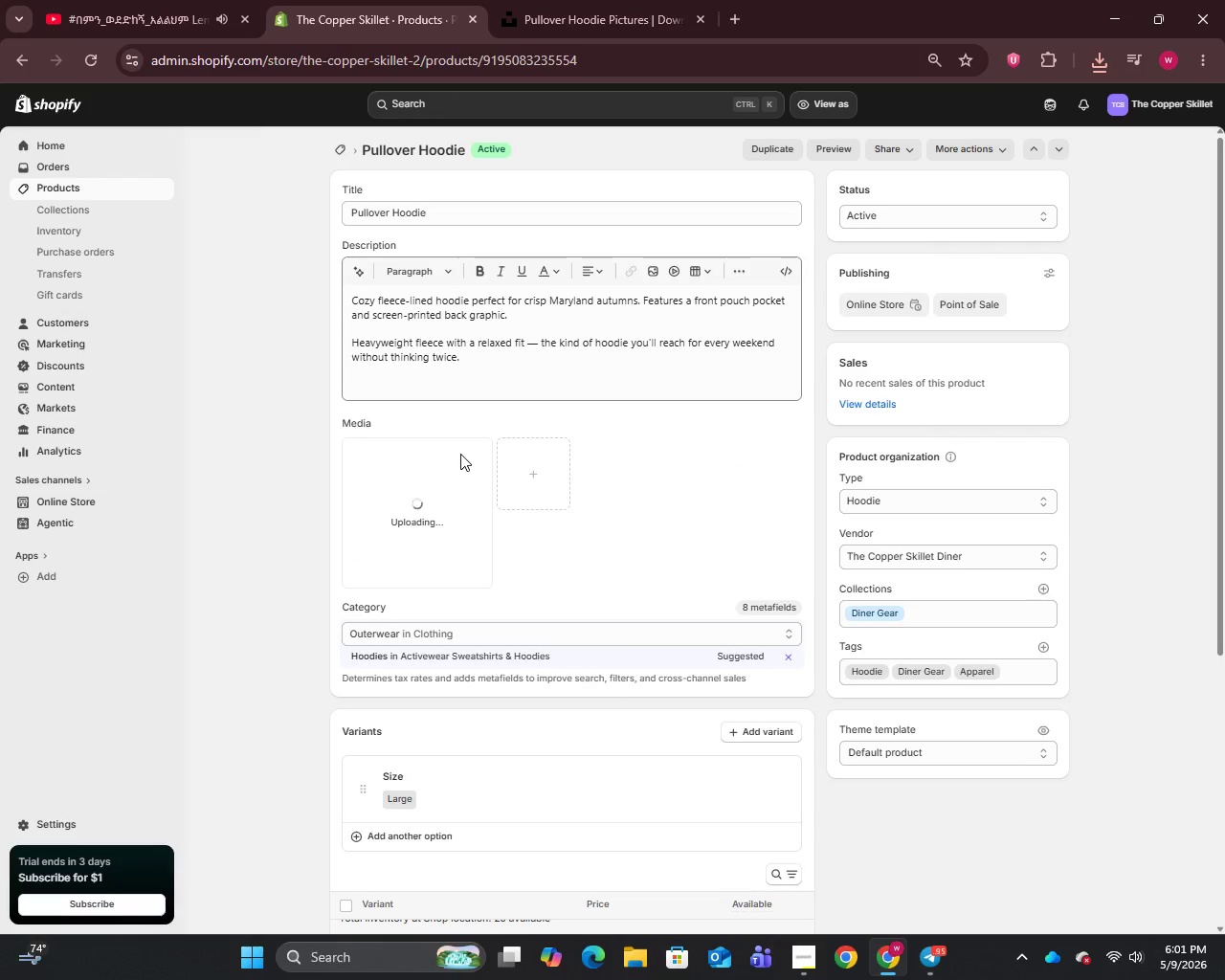 
left_click([416, 506])
 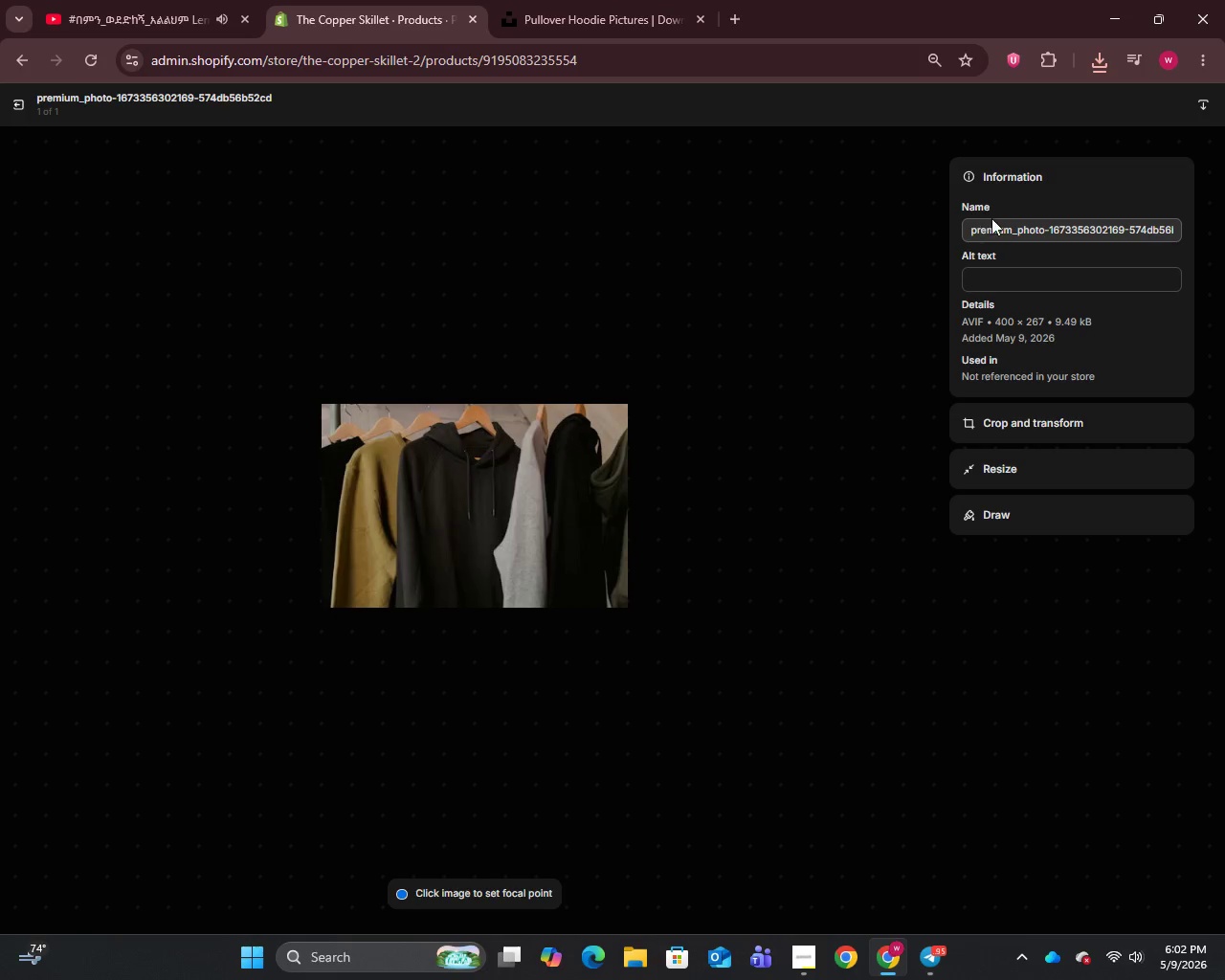 
key(Control+A)
 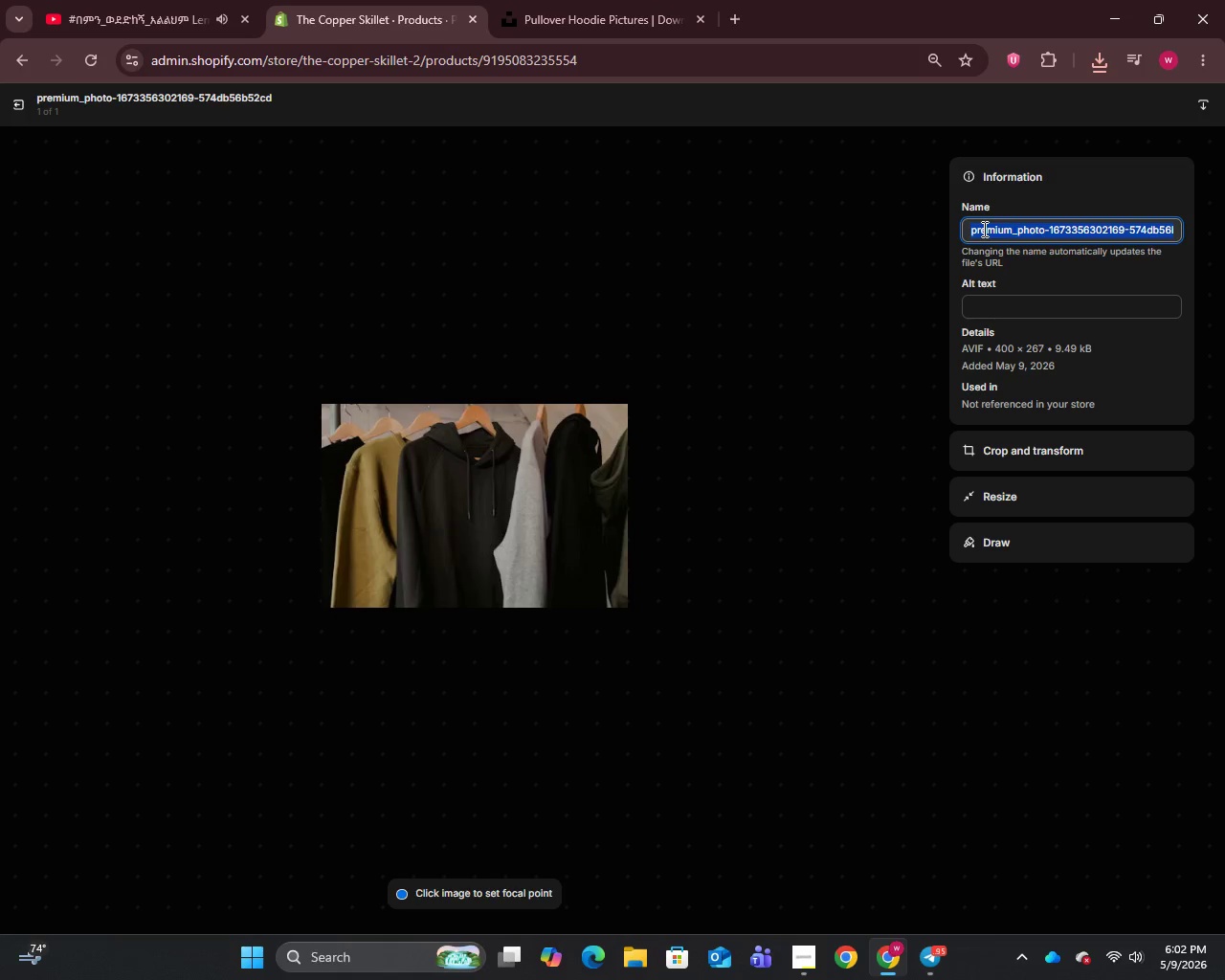 
key(Control+V)
 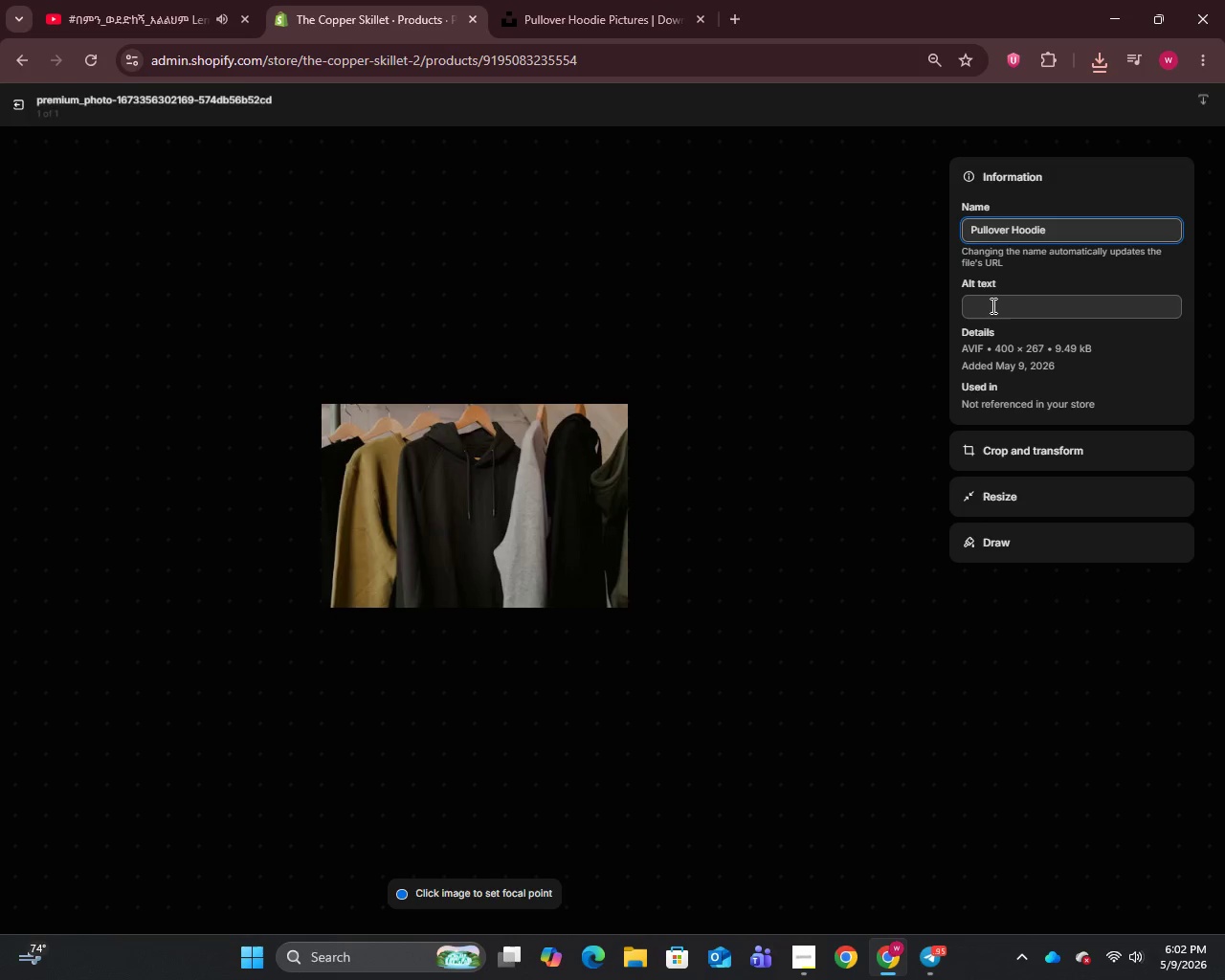 
left_click([991, 305])
 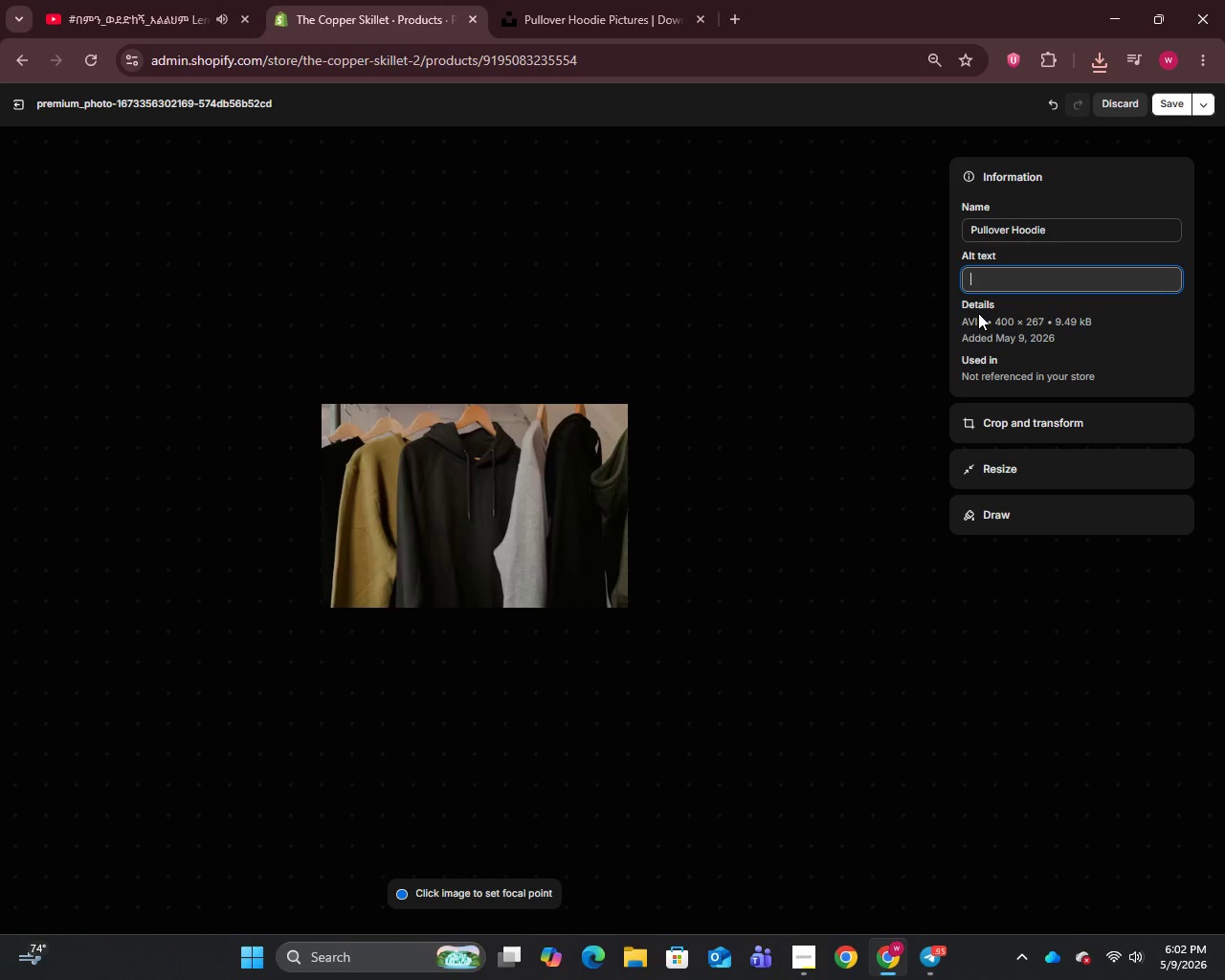 
type(Copper Skillet Pullover Hoodie fleece-lined with screen-printed back graphic for crisp Maryland weather)
 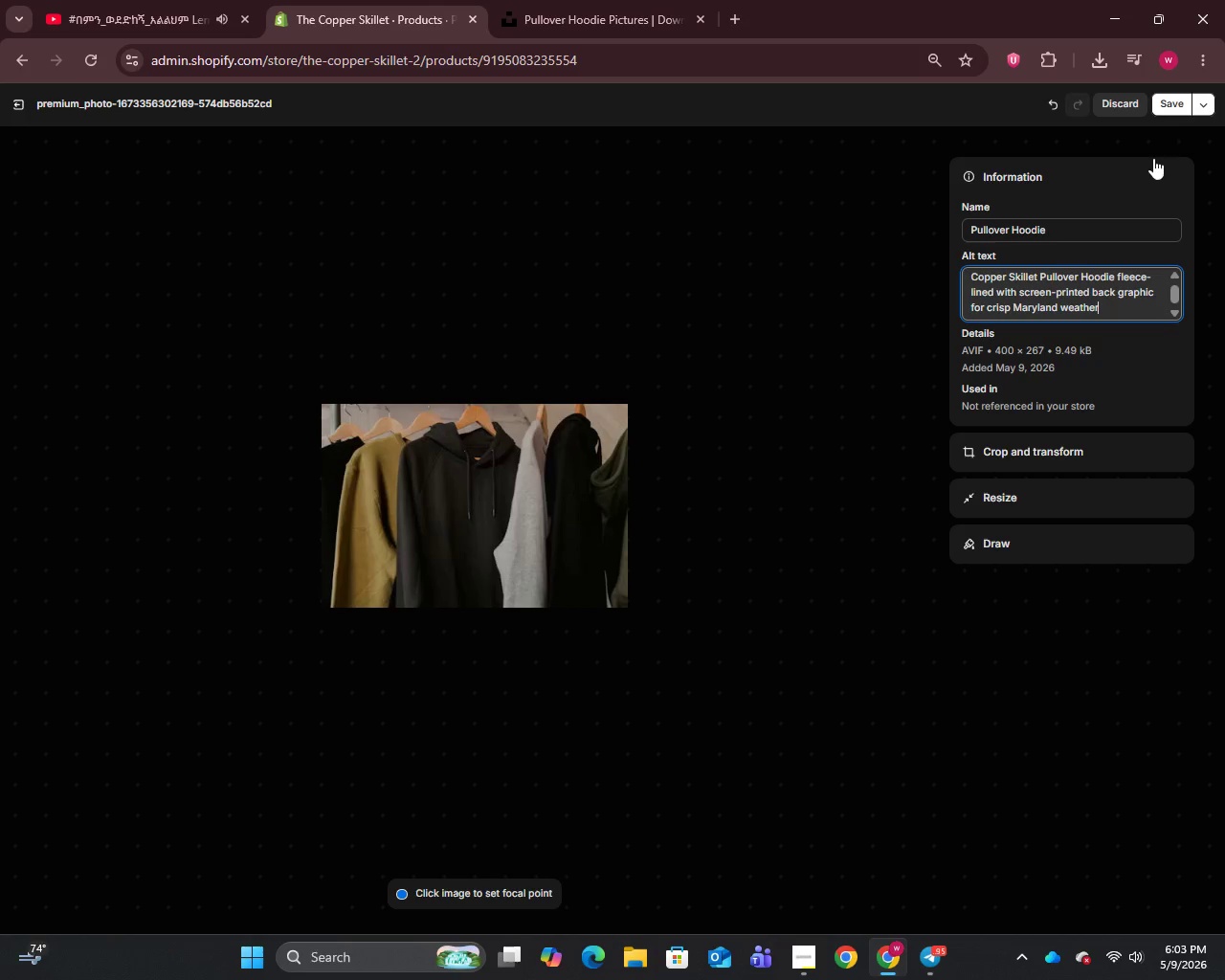 
left_click([1169, 104])
 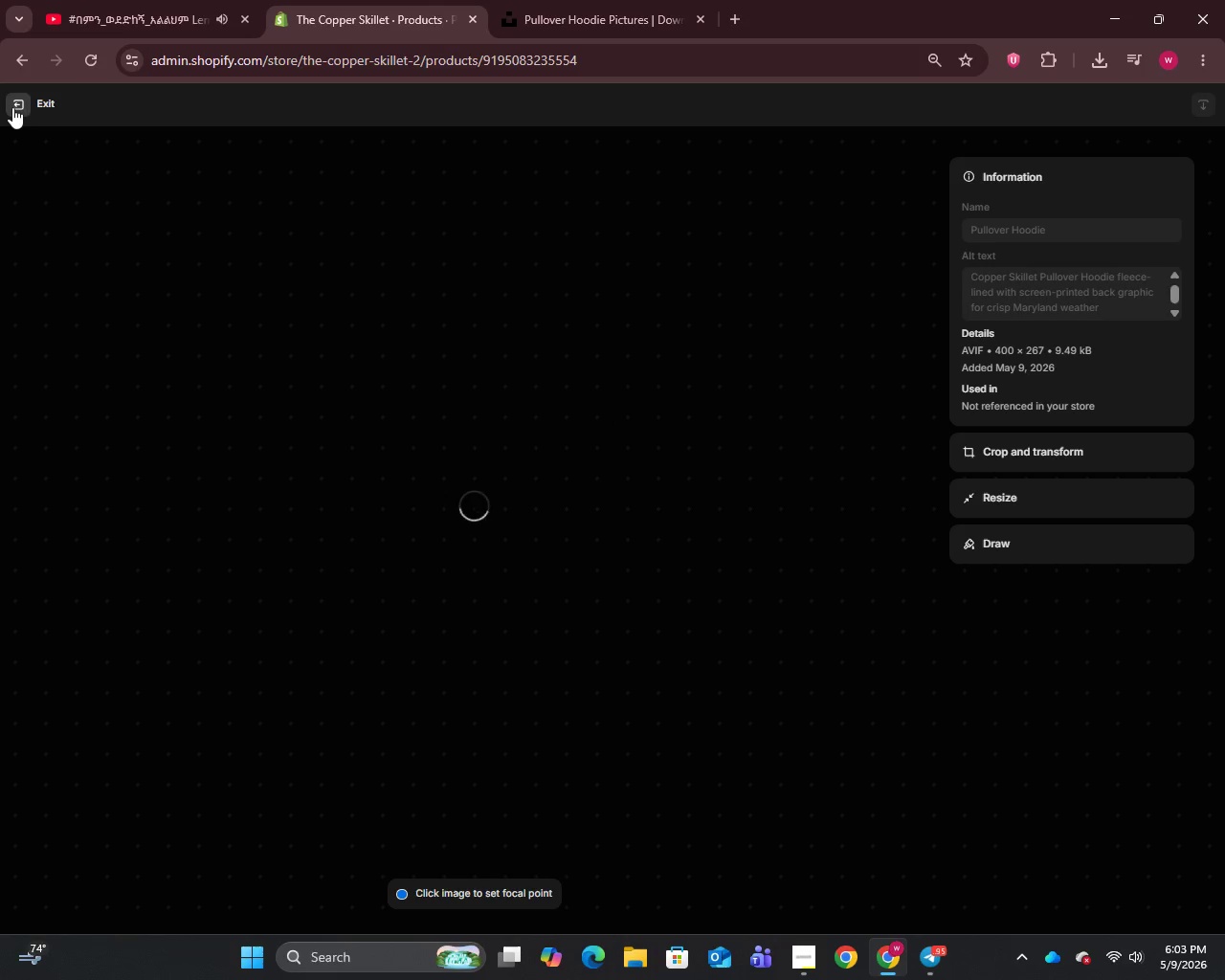 
left_click([12, 107])
 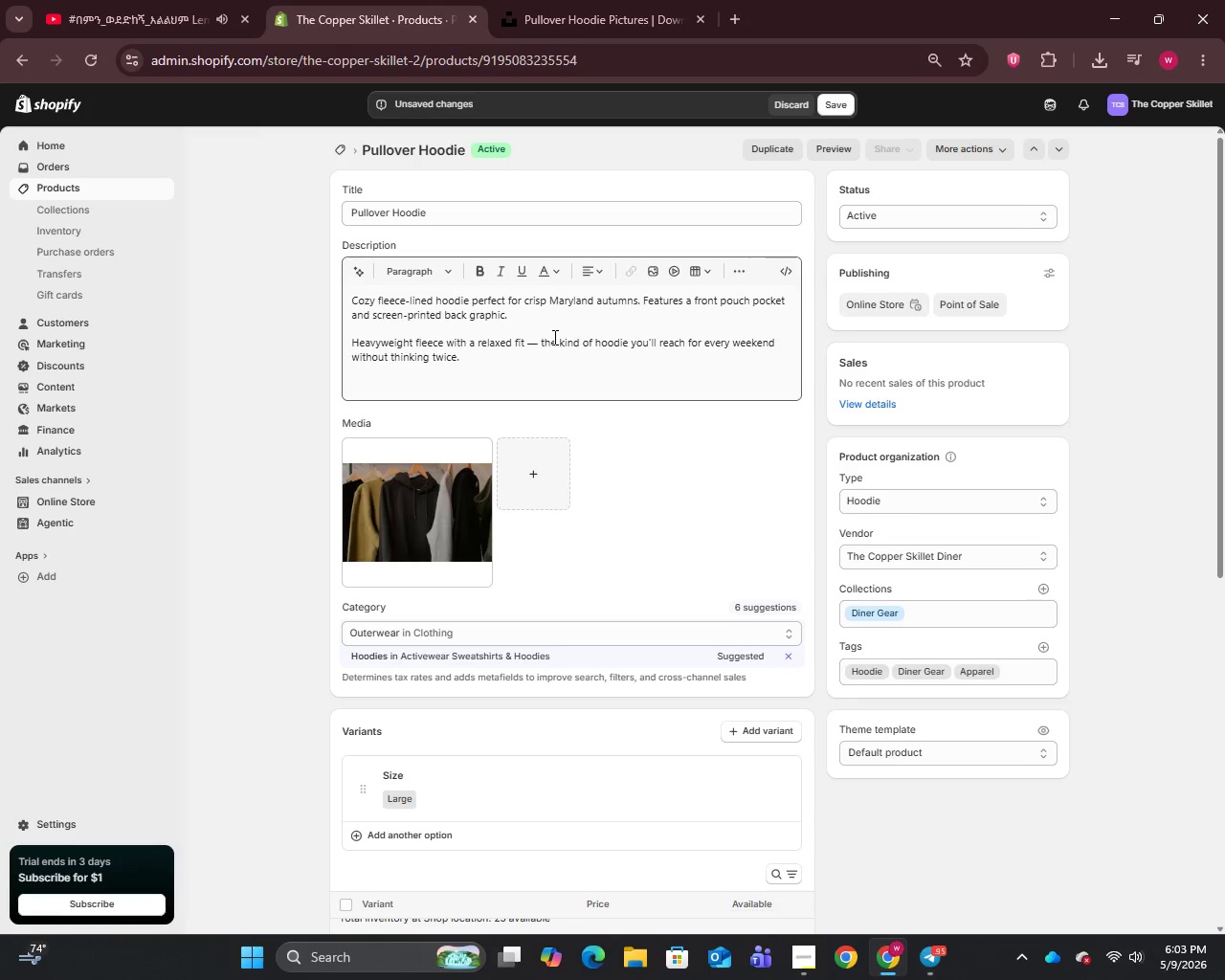 
left_click([539, 345])
 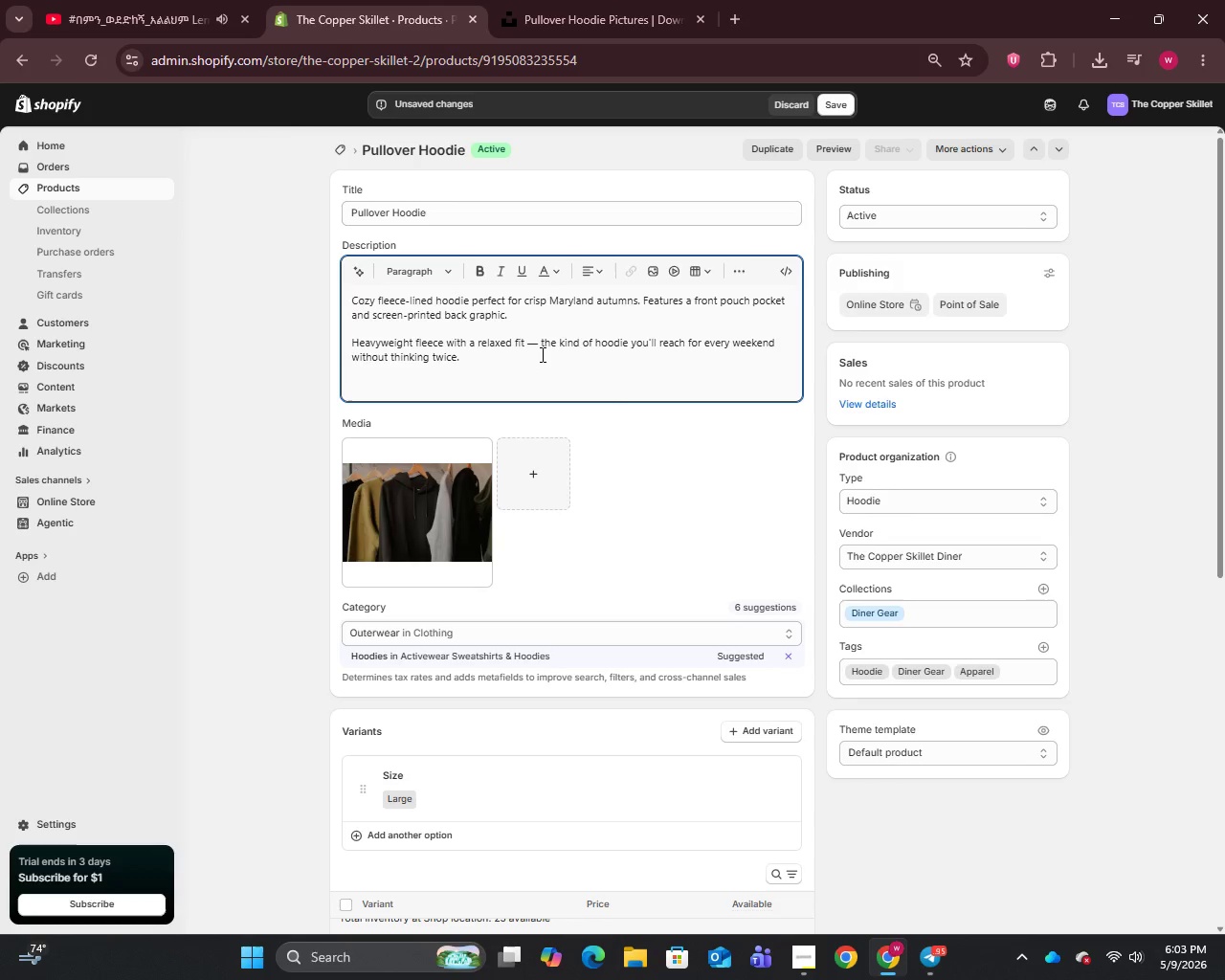 
key(Backspace)
 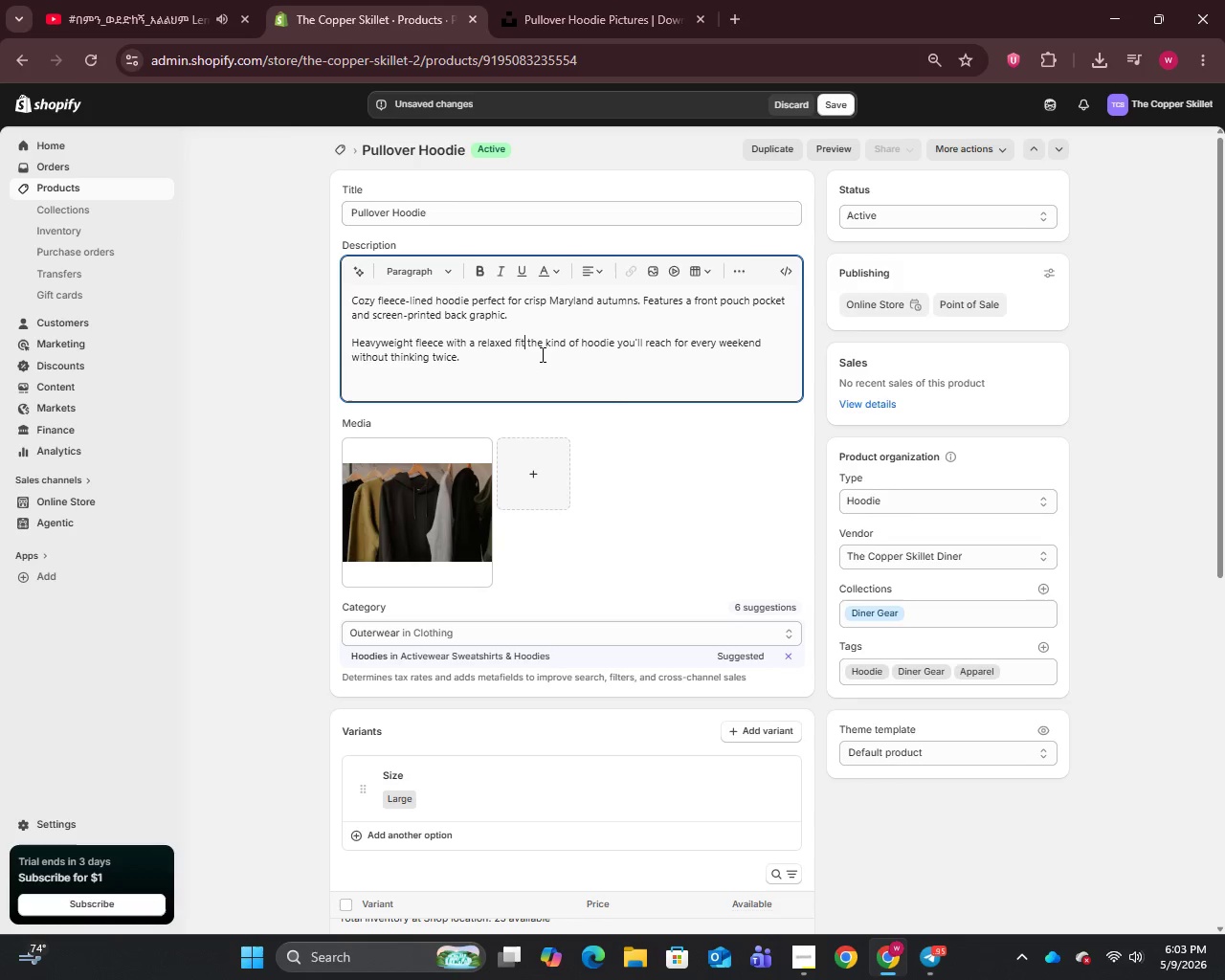 
key(Backspace)
 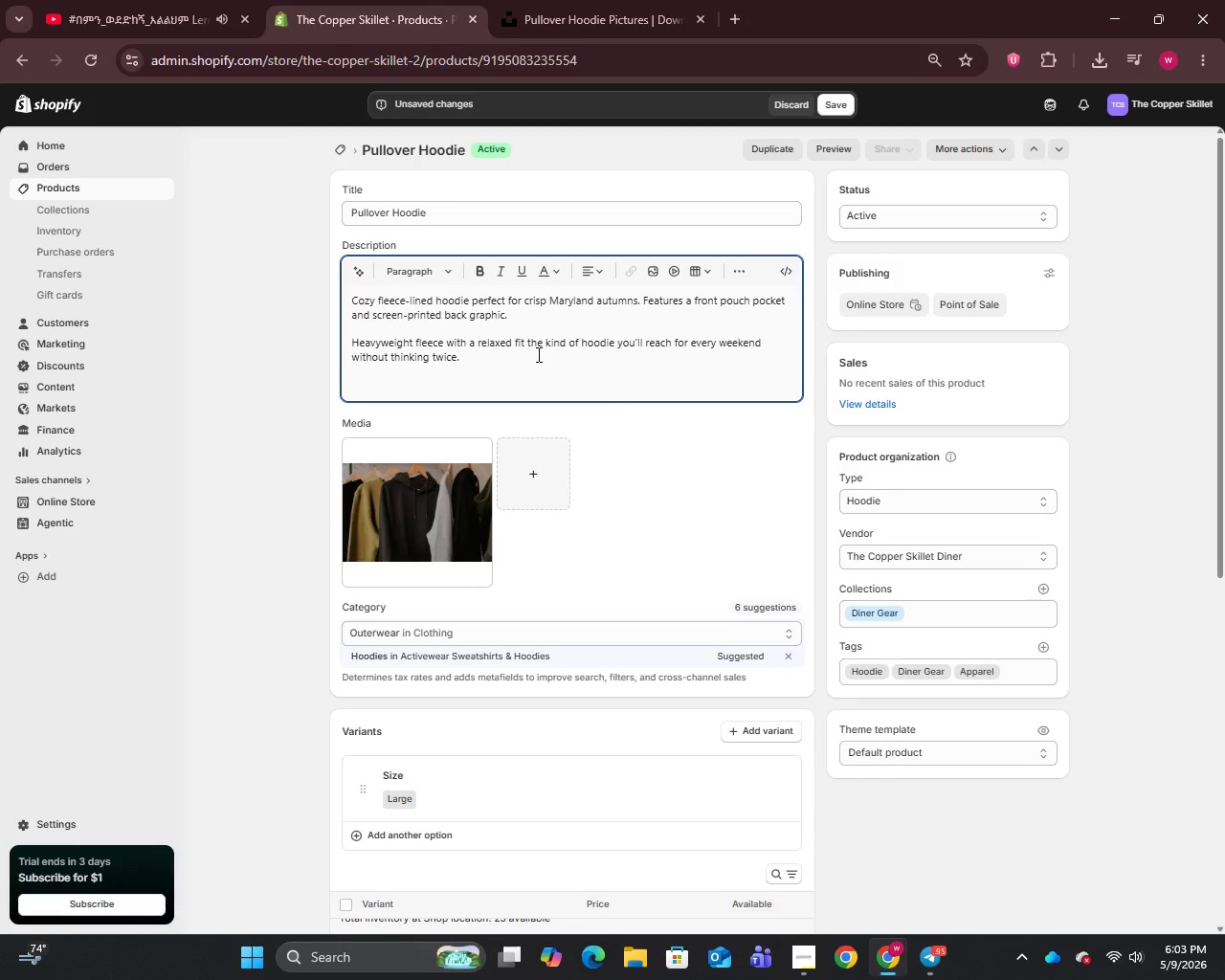 
key(Comma)
 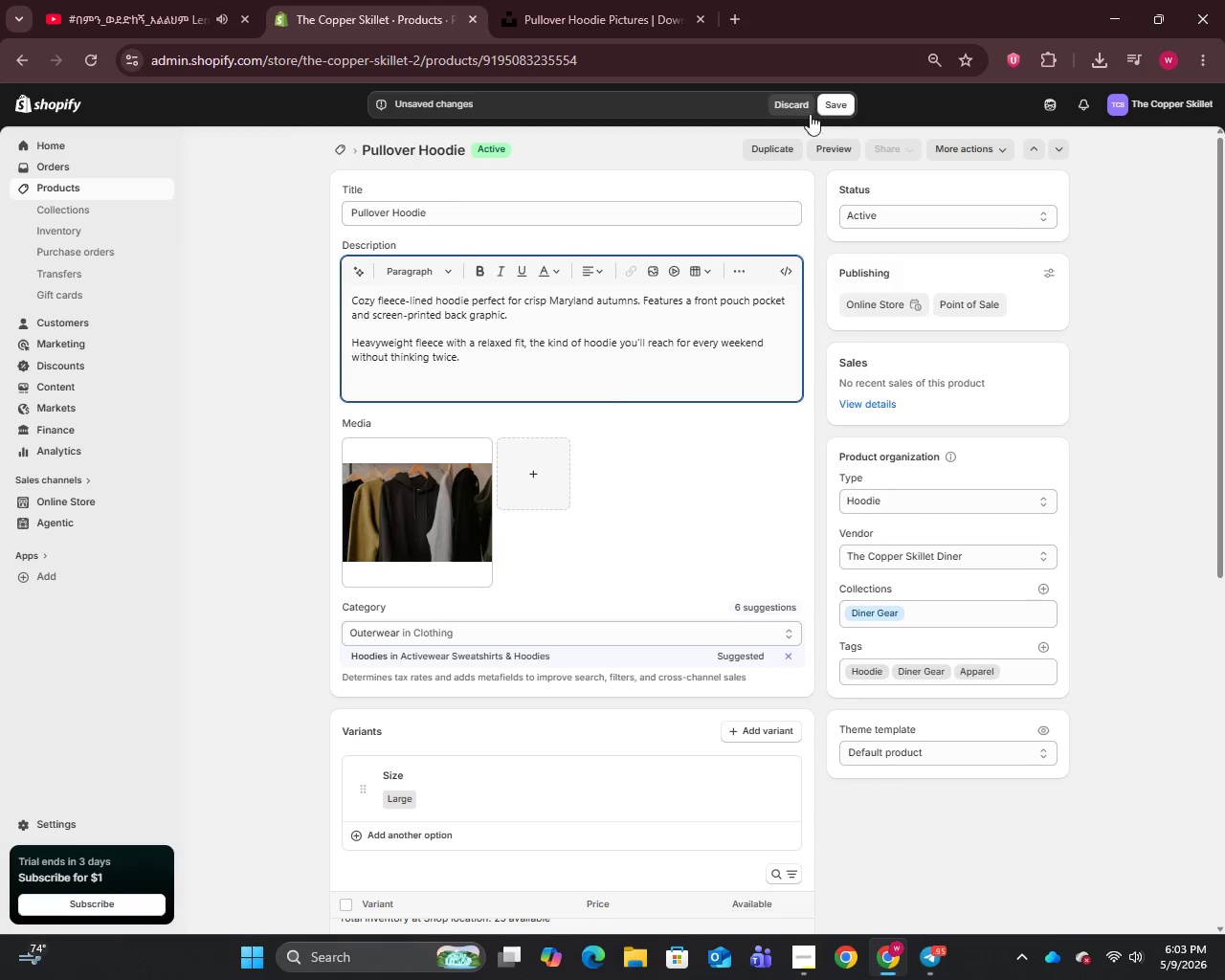 
left_click([835, 107])
 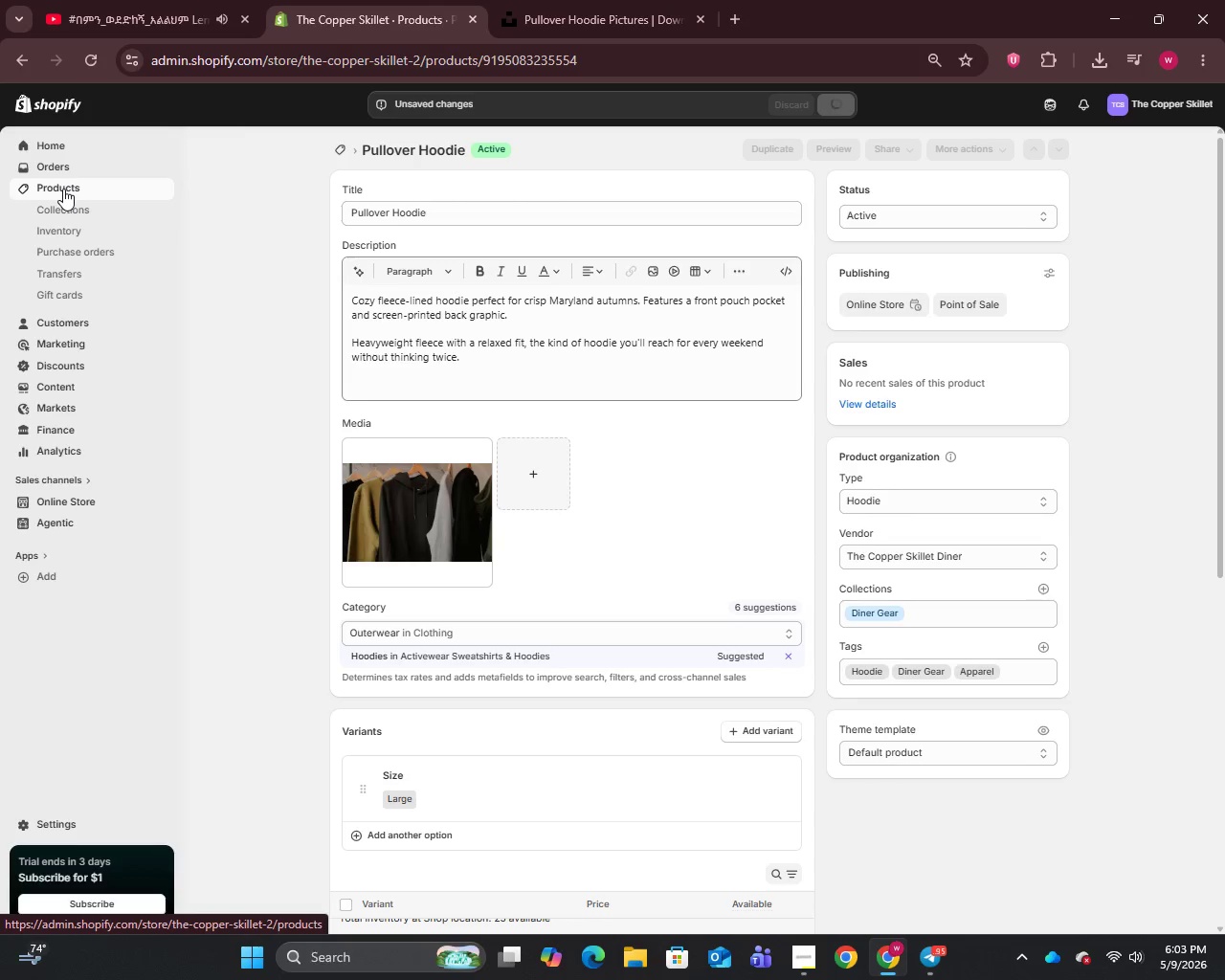 
left_click([63, 189])
 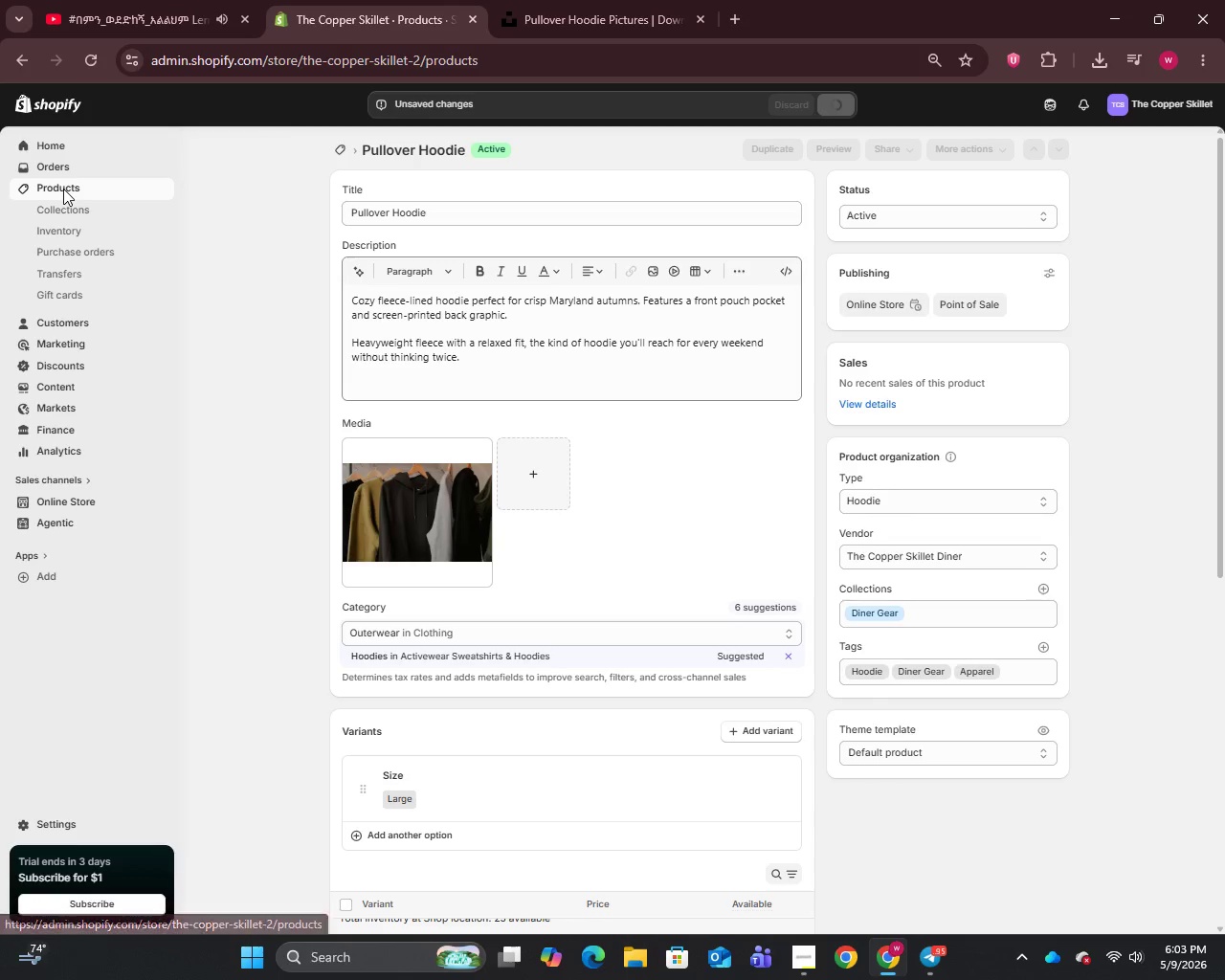 
left_click([63, 189])
 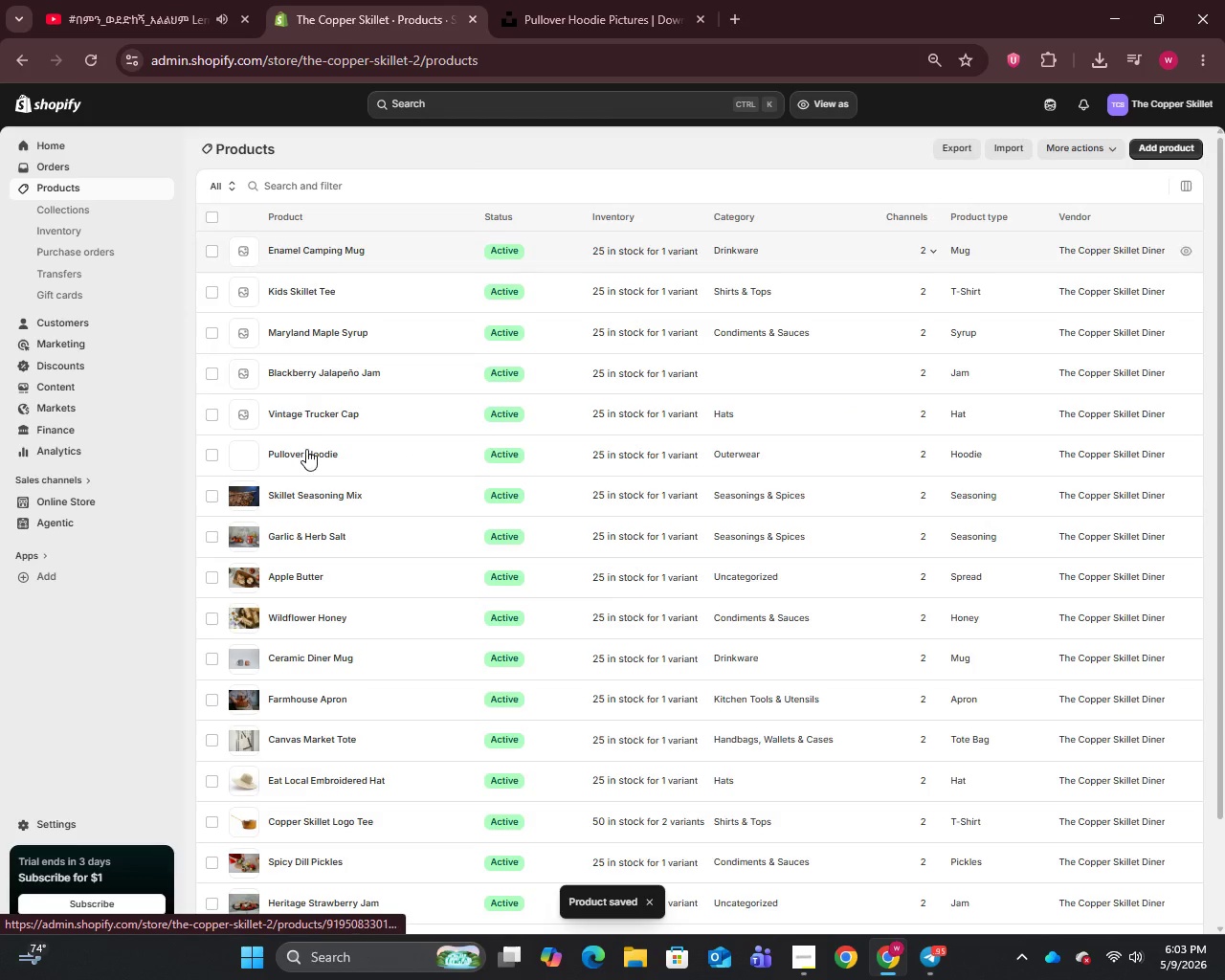 
left_click([296, 414])
 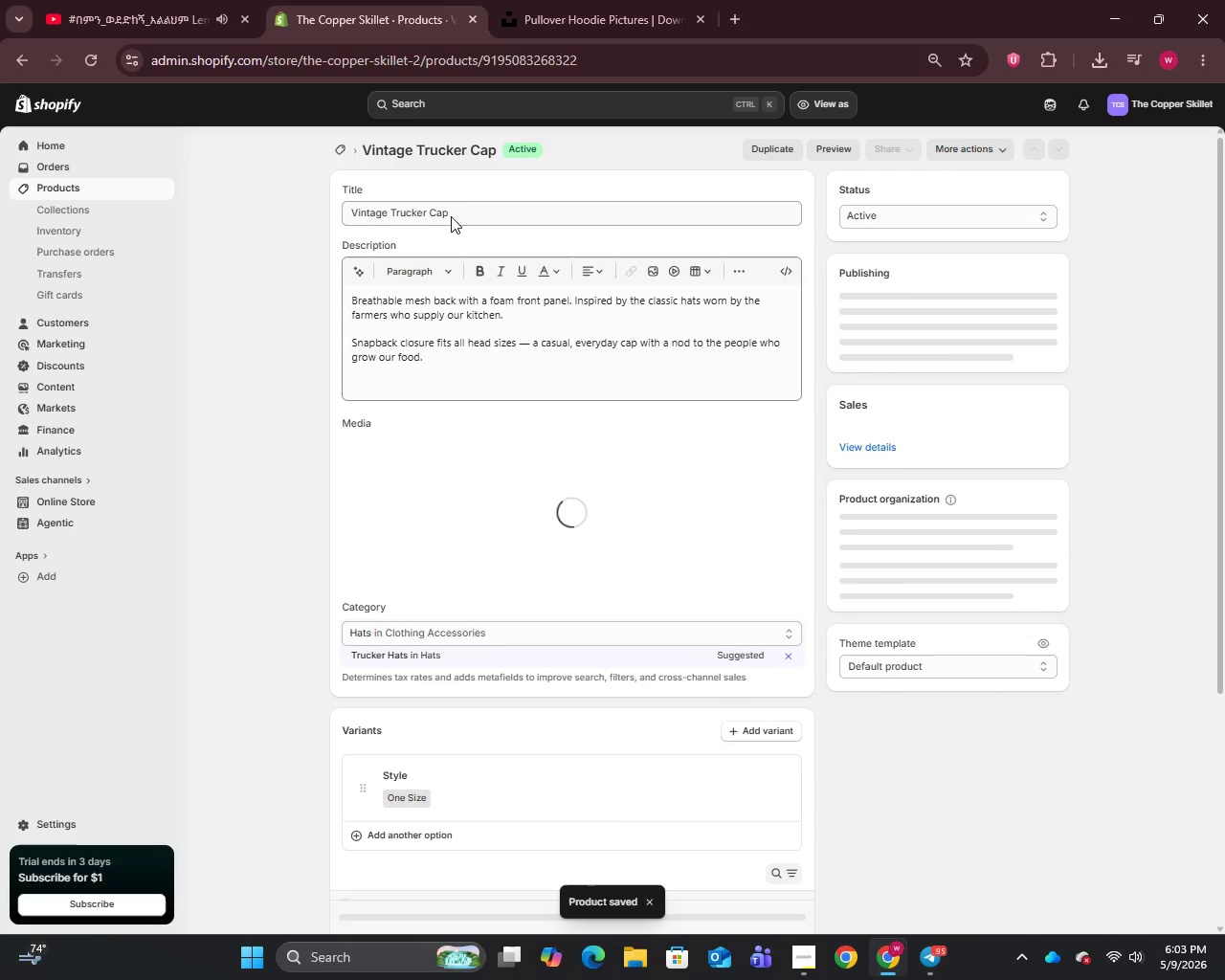 
key(Control+A)
 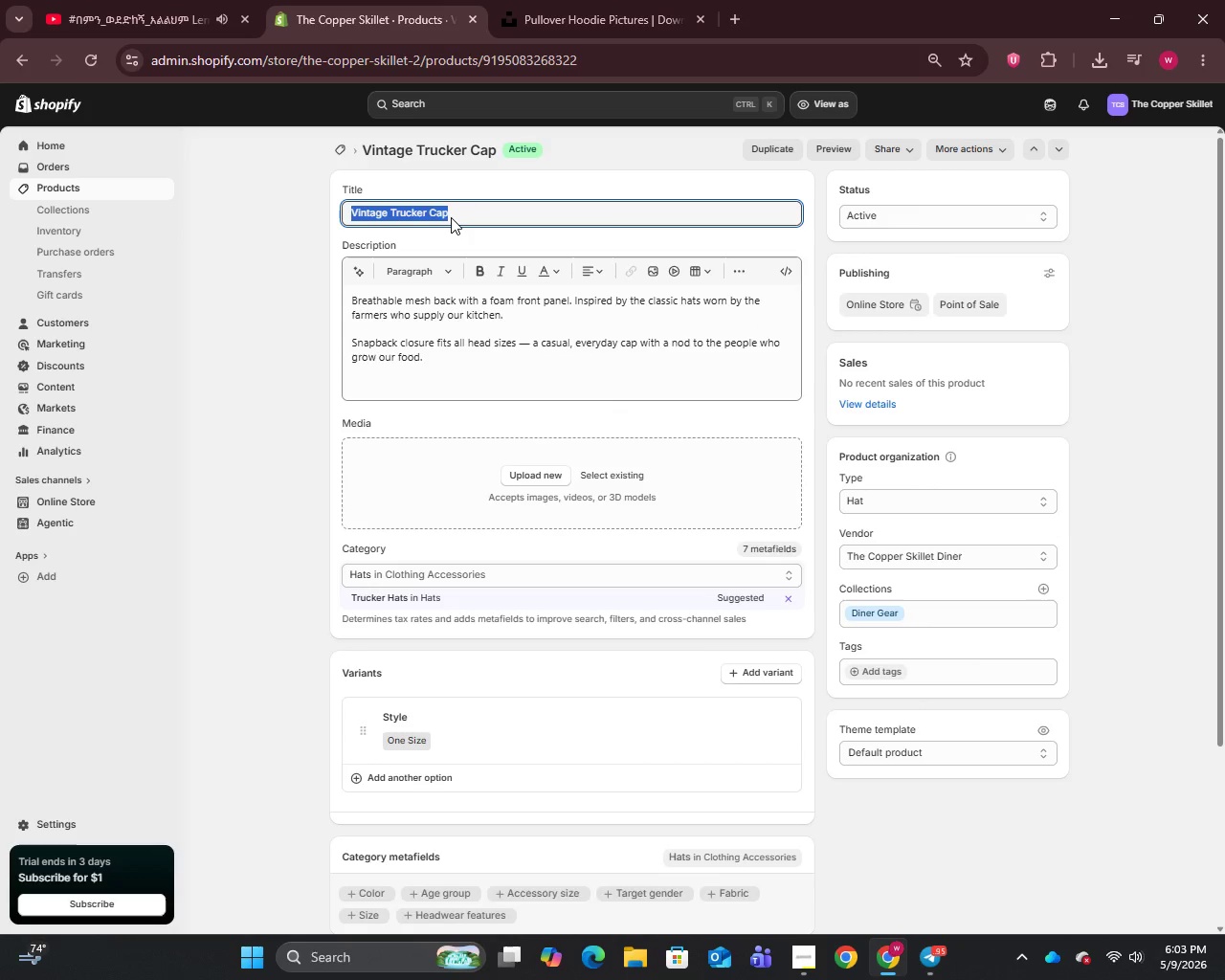 
key(Control+C)
 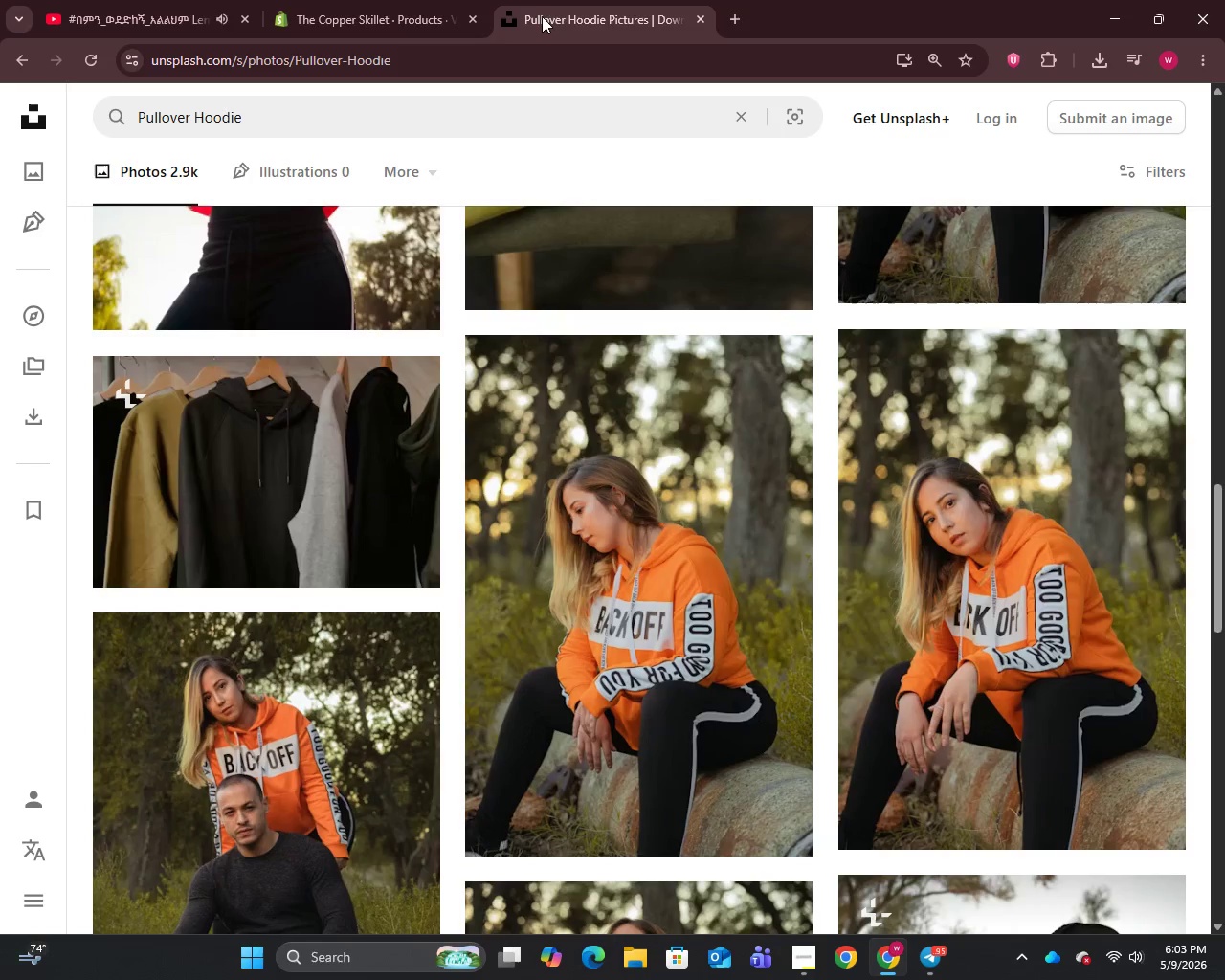 
double_click([417, 69])
 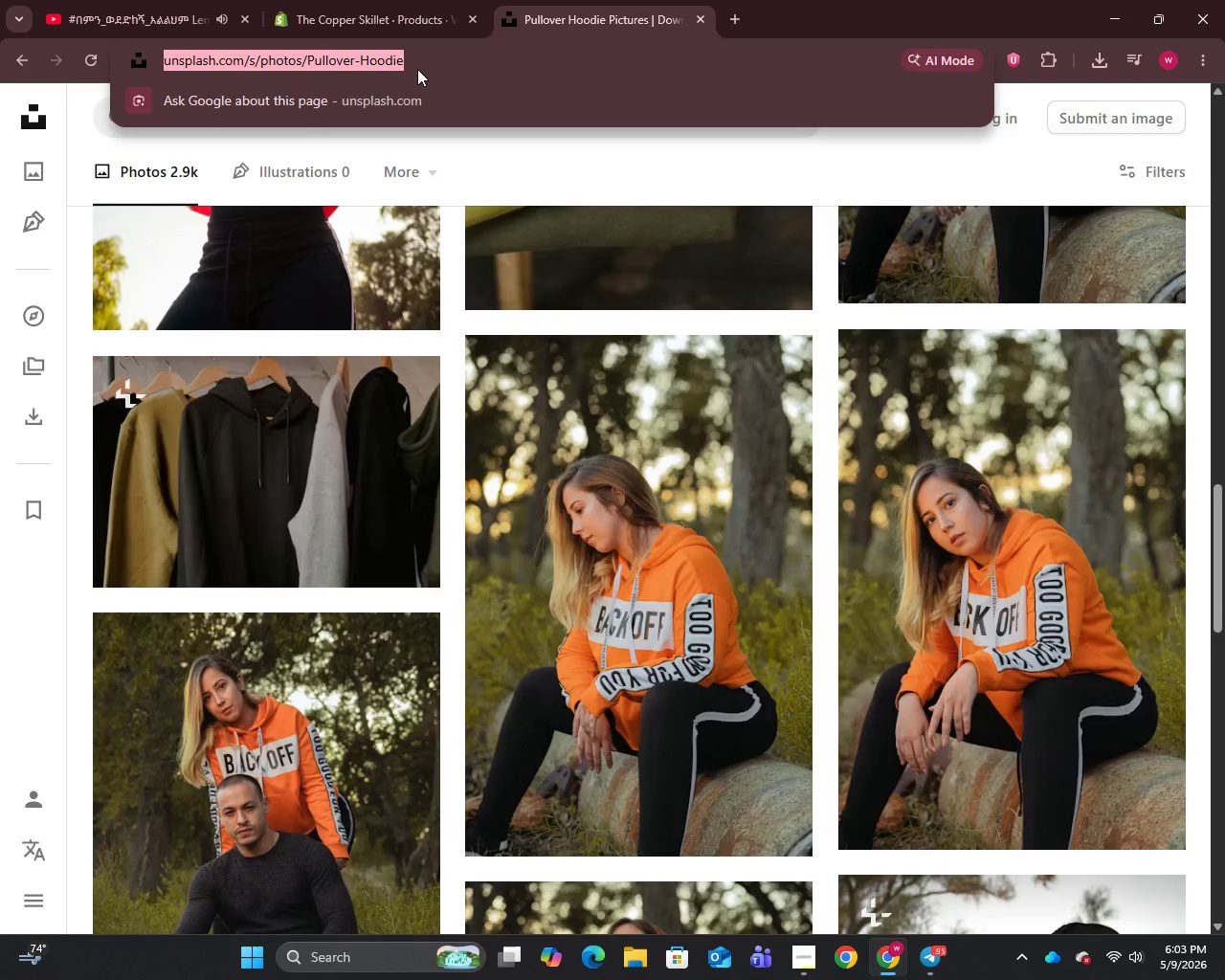 
key(Control+ControlLeft)
 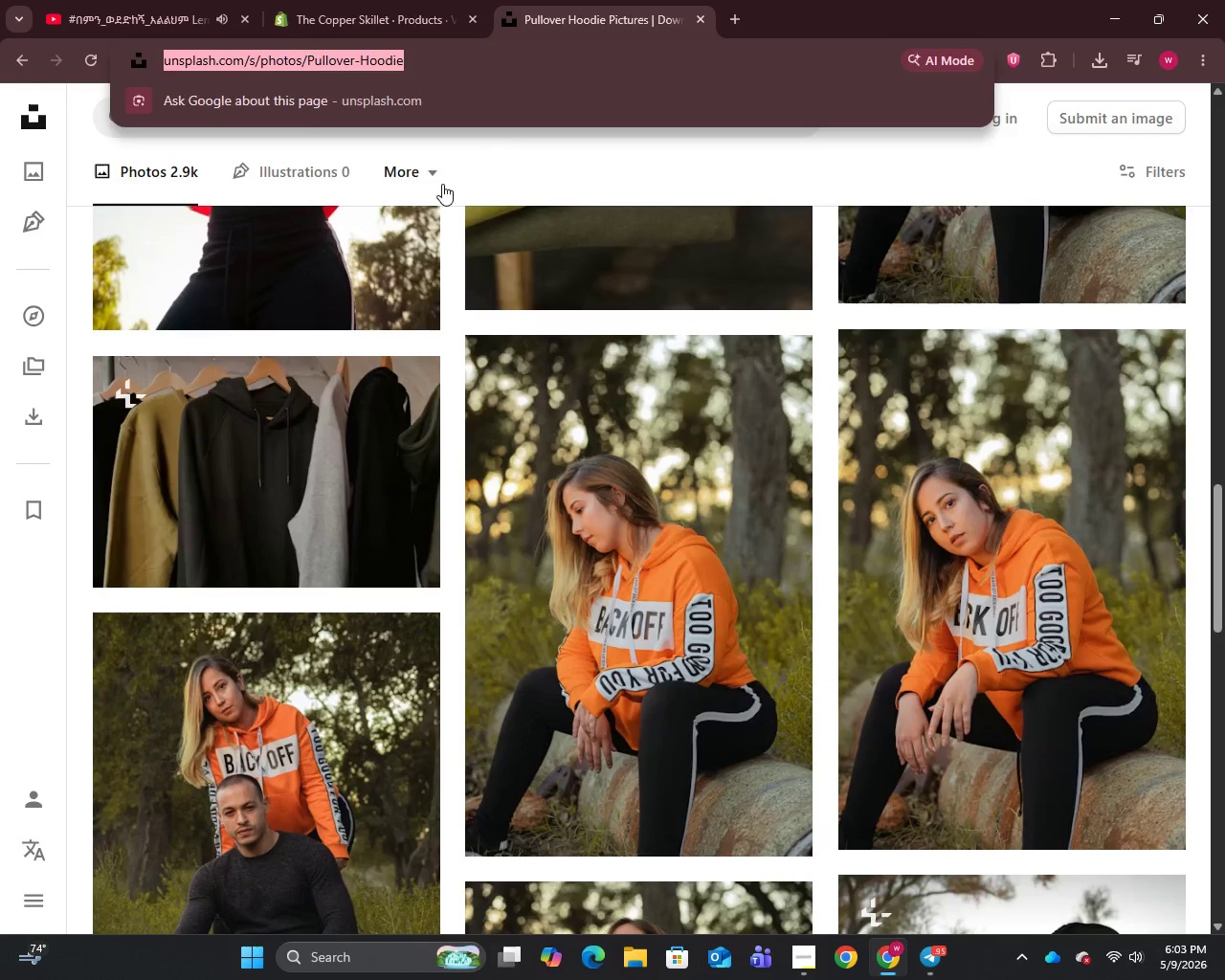 
left_click([500, 161])
 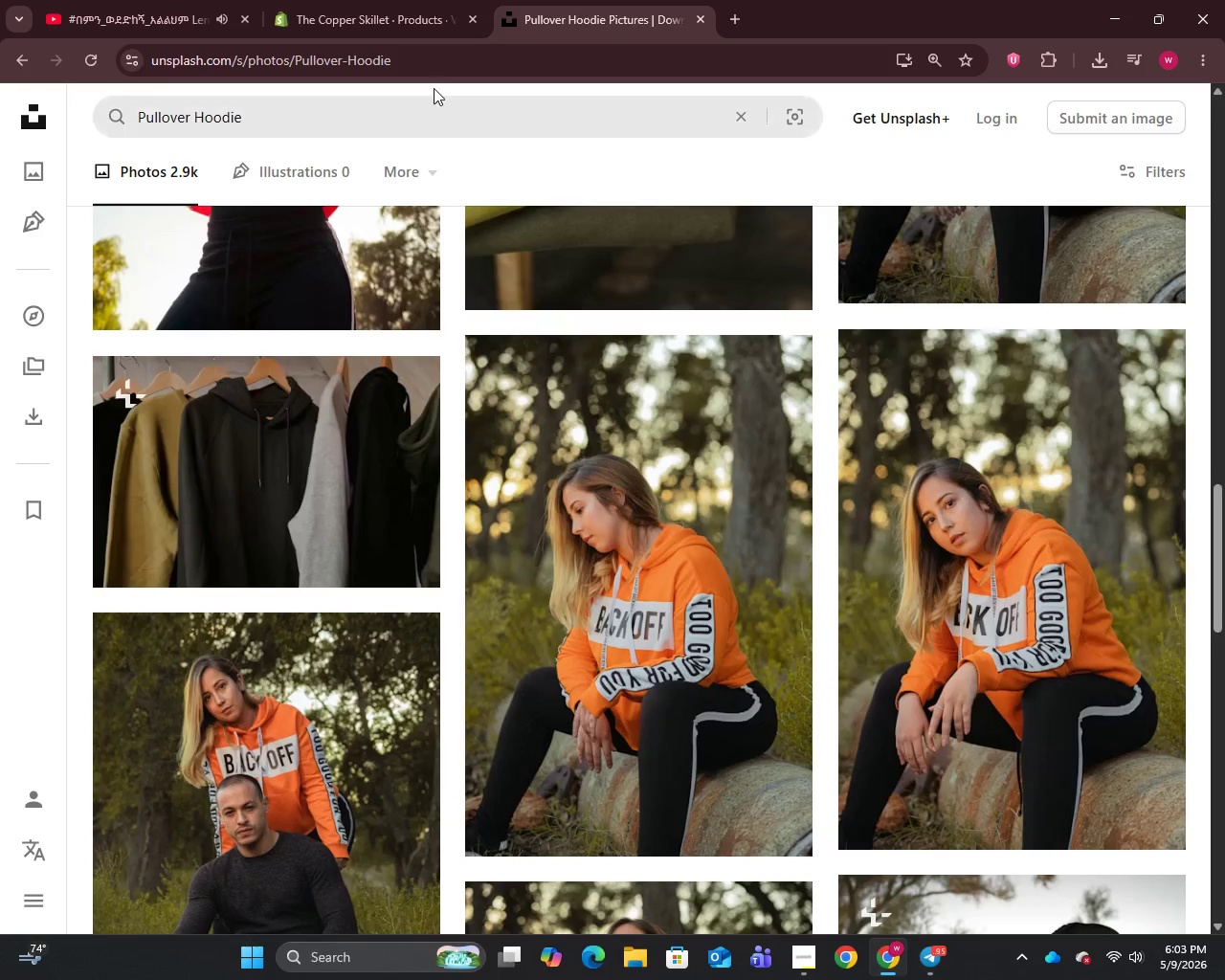 
left_click_drag(start_coordinate=[433, 88], to_coordinate=[433, 93])
 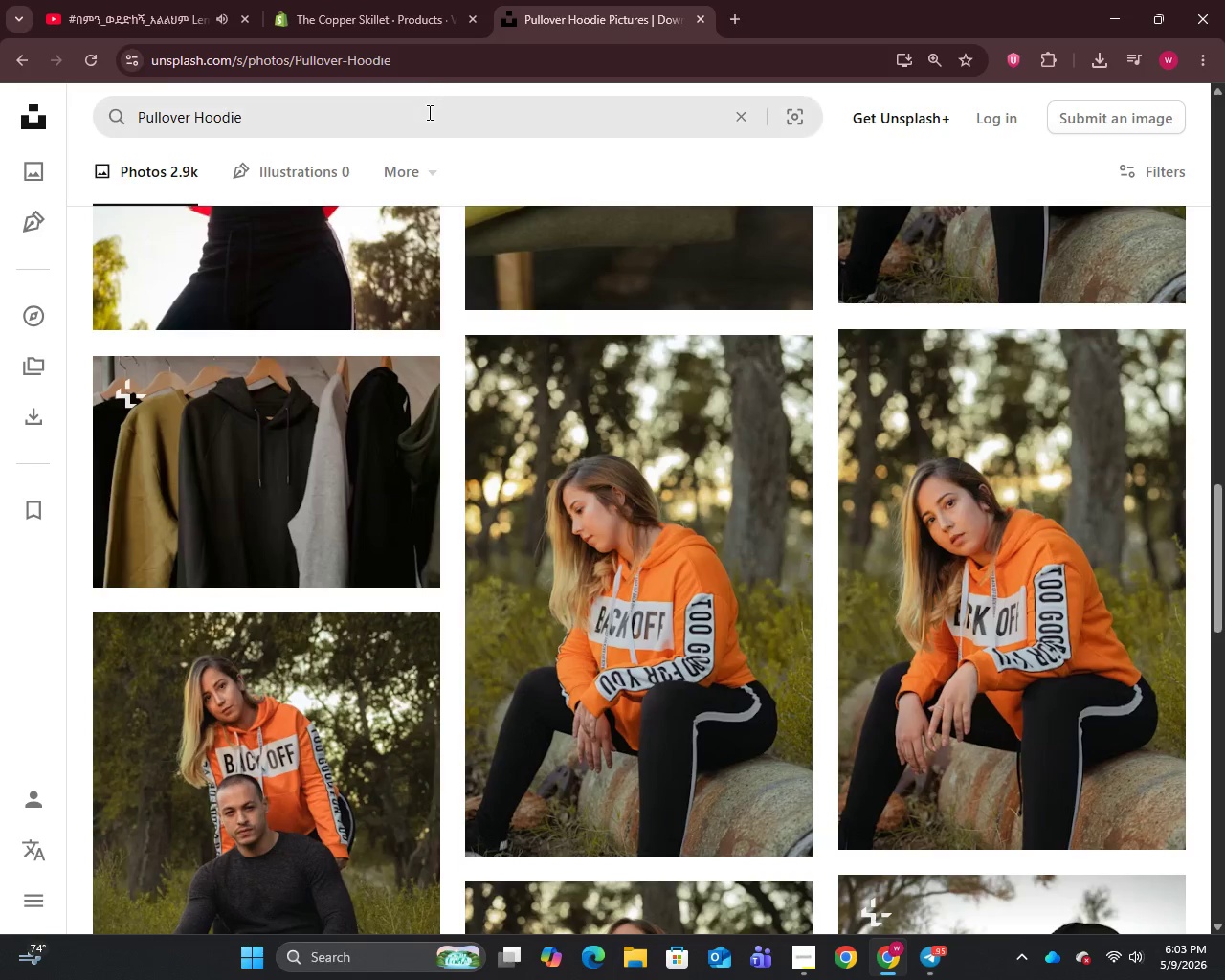 
triple_click([428, 112])
 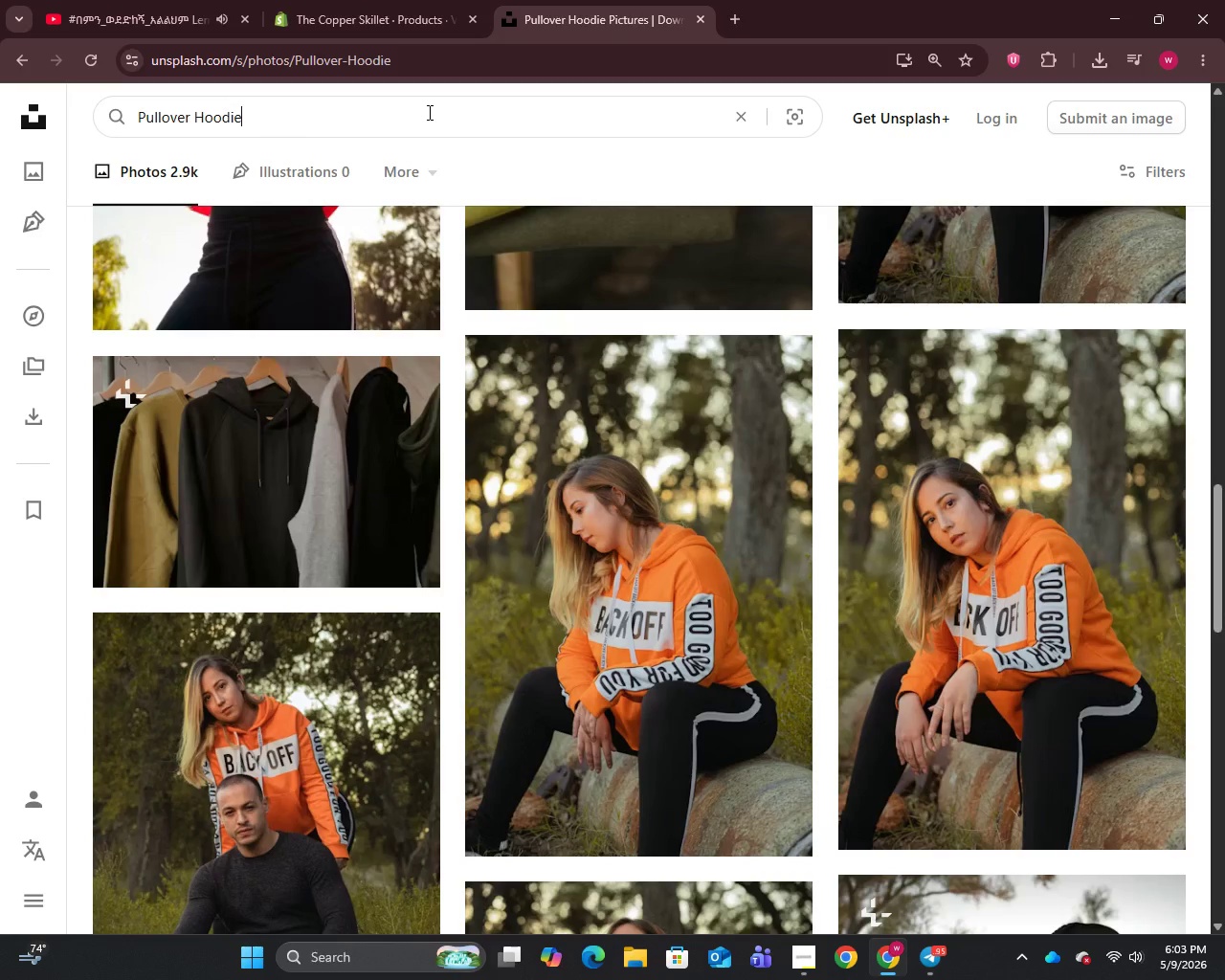 
key(Control+A)
 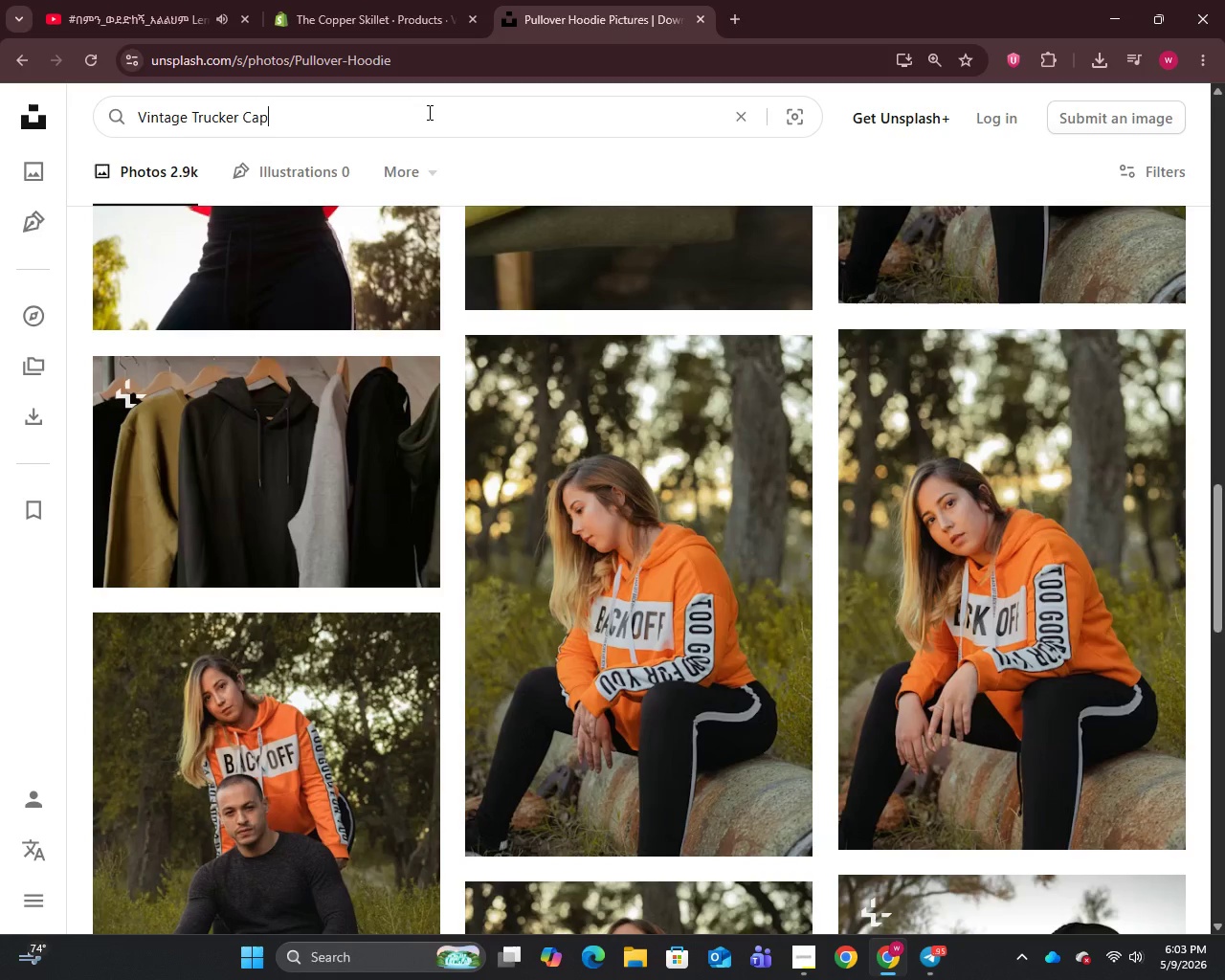 
key(Control+V)
 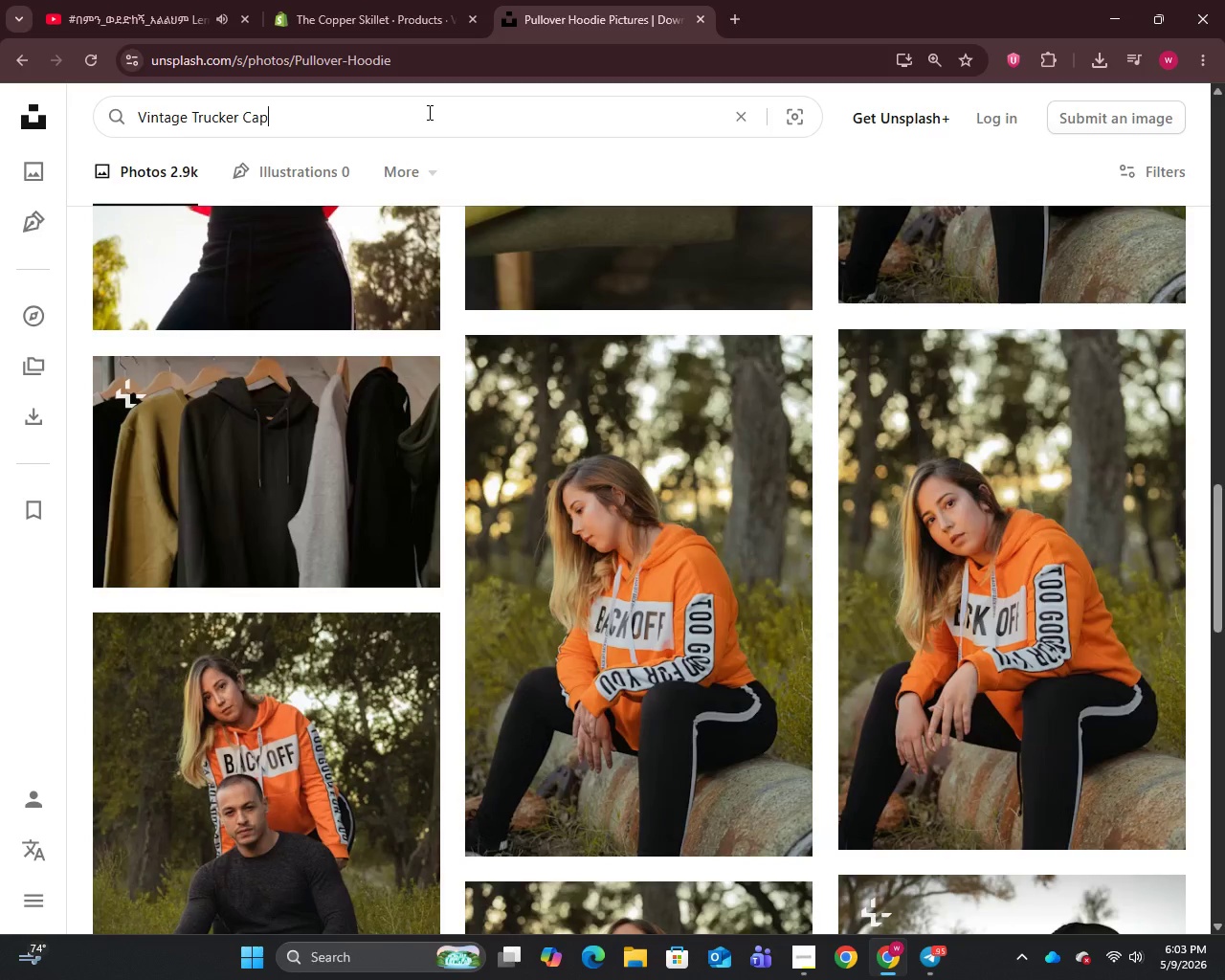 
key(Enter)
 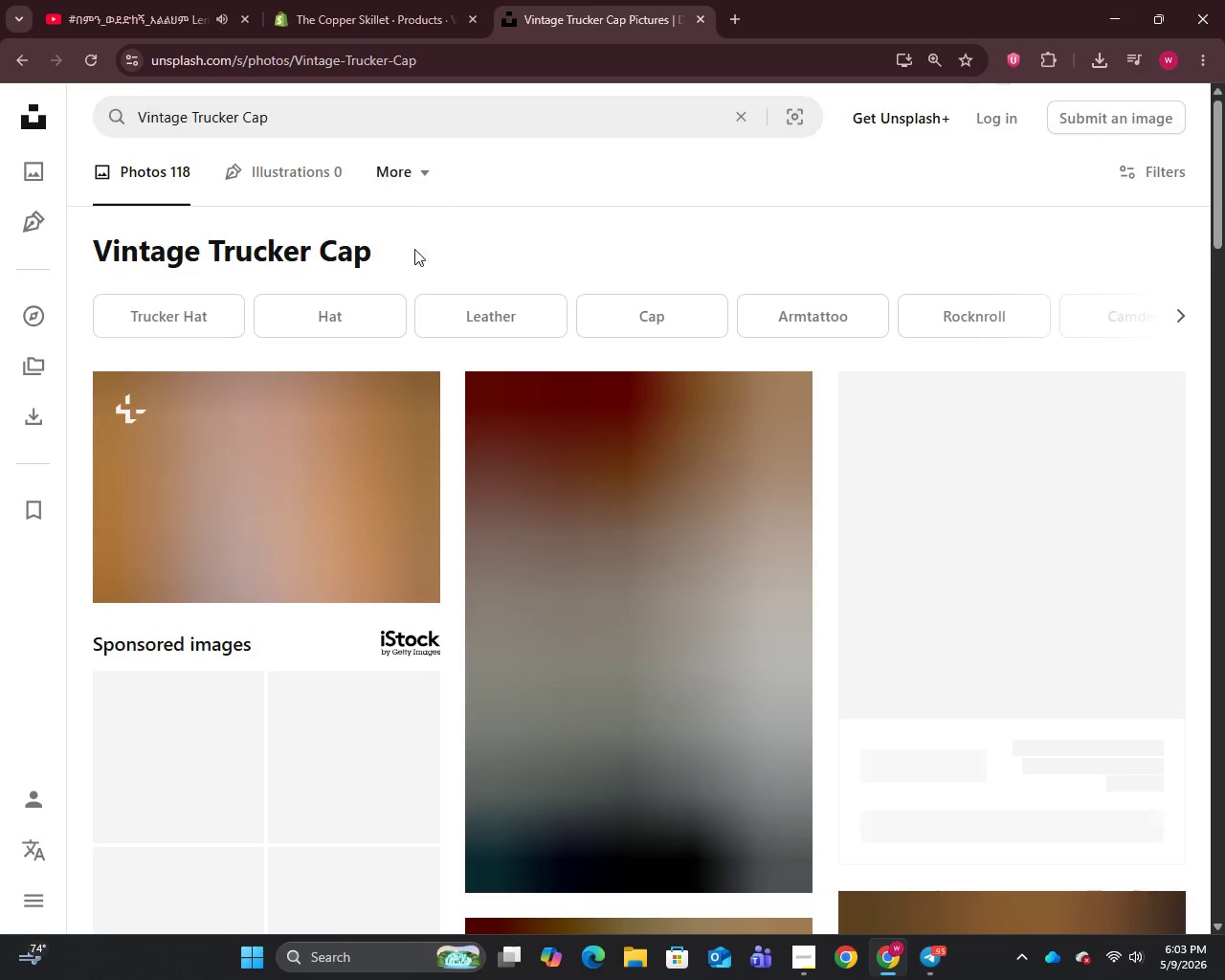 
right_click([270, 482])
 